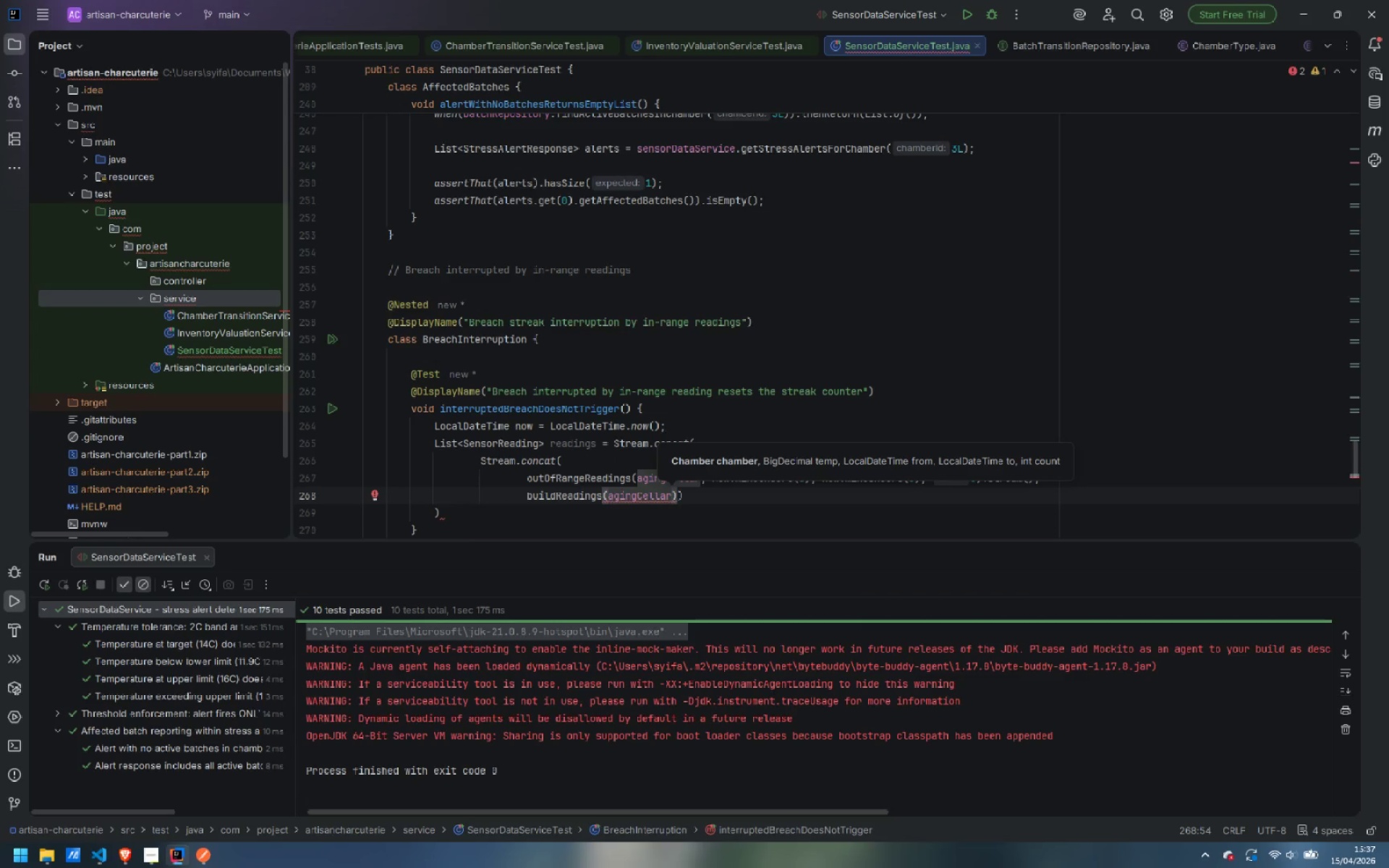 
type(, nw)
key(Backspace)
type(ew BigDecima)
 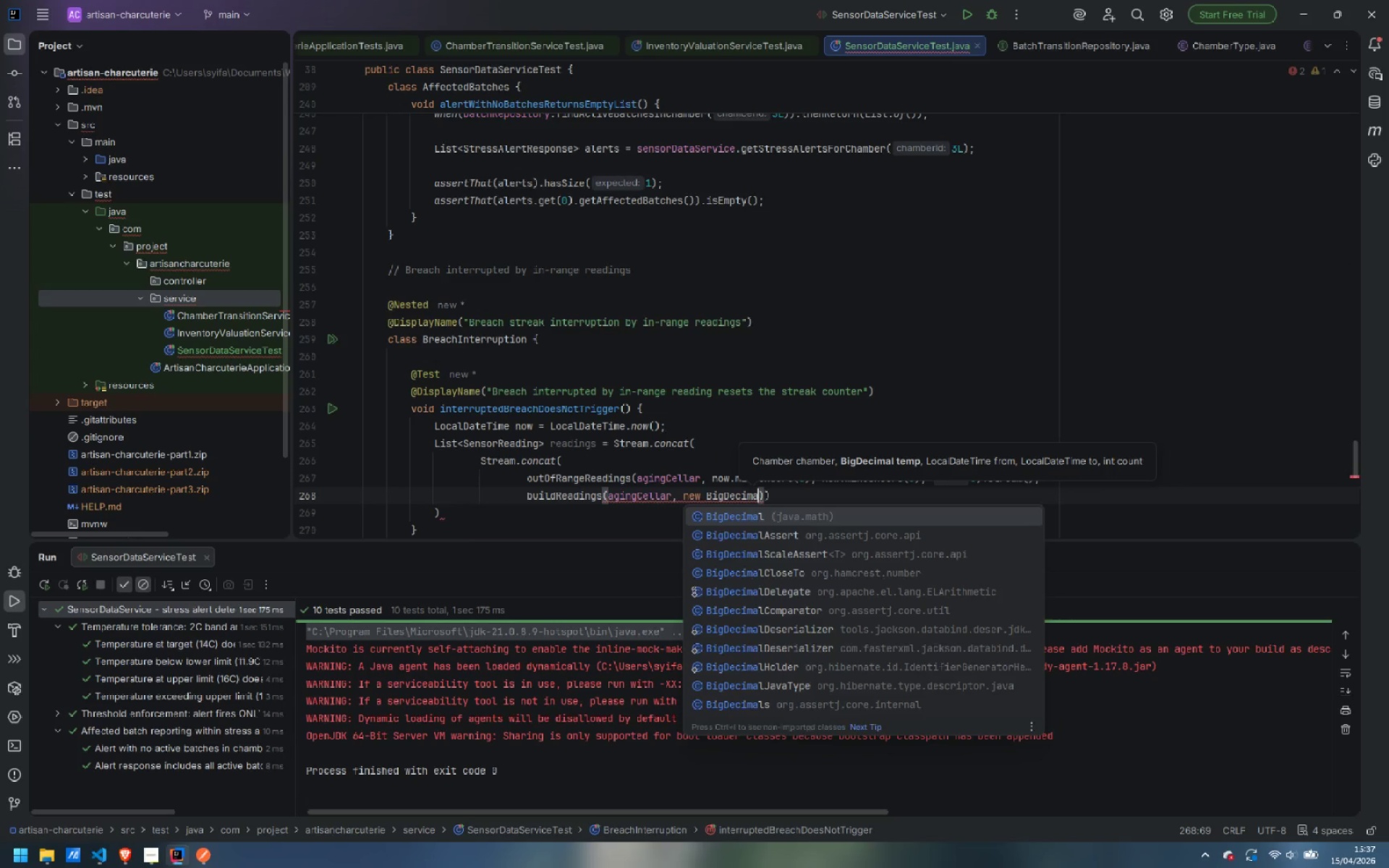 
key(Enter)
 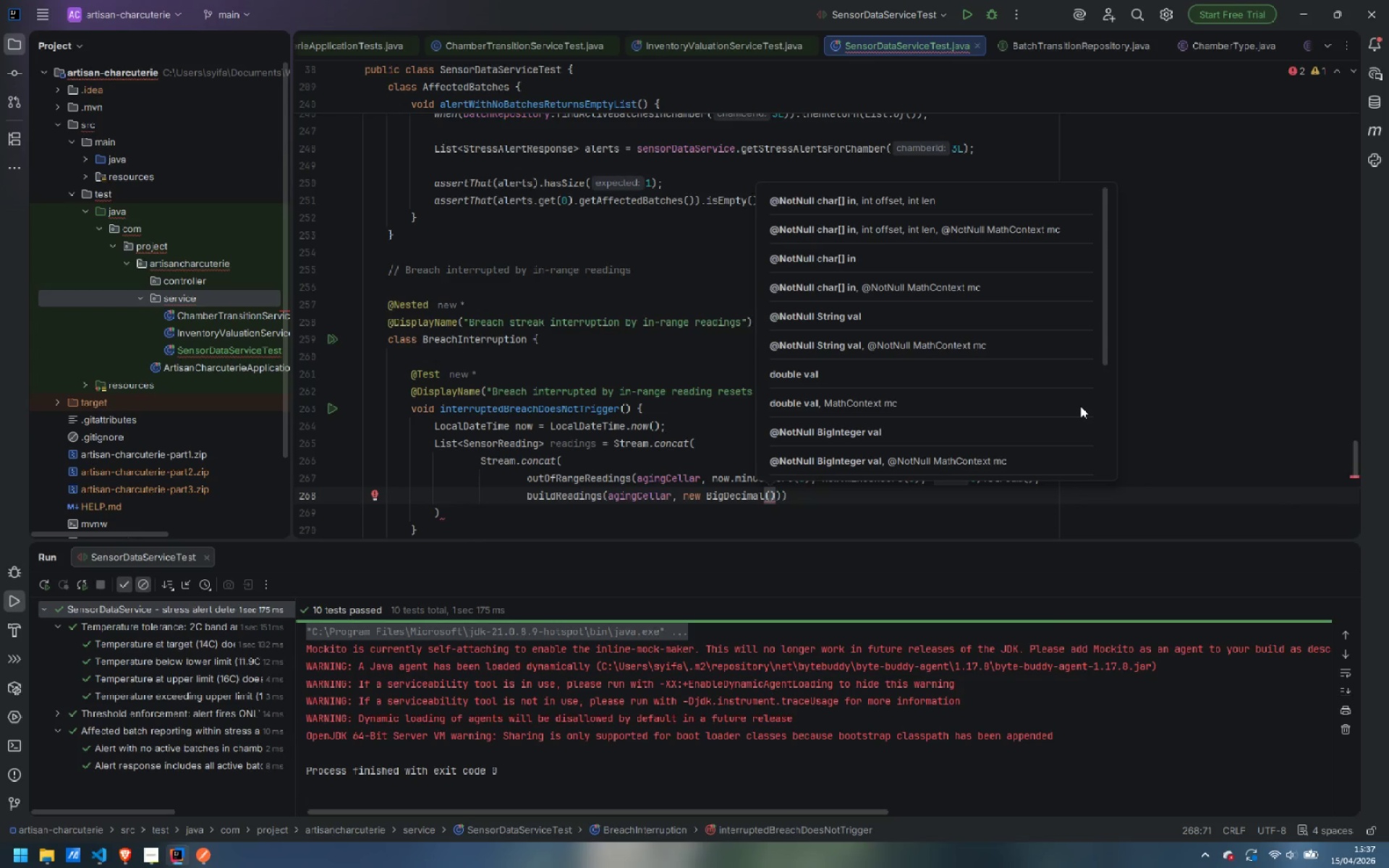 
type("14.00)
 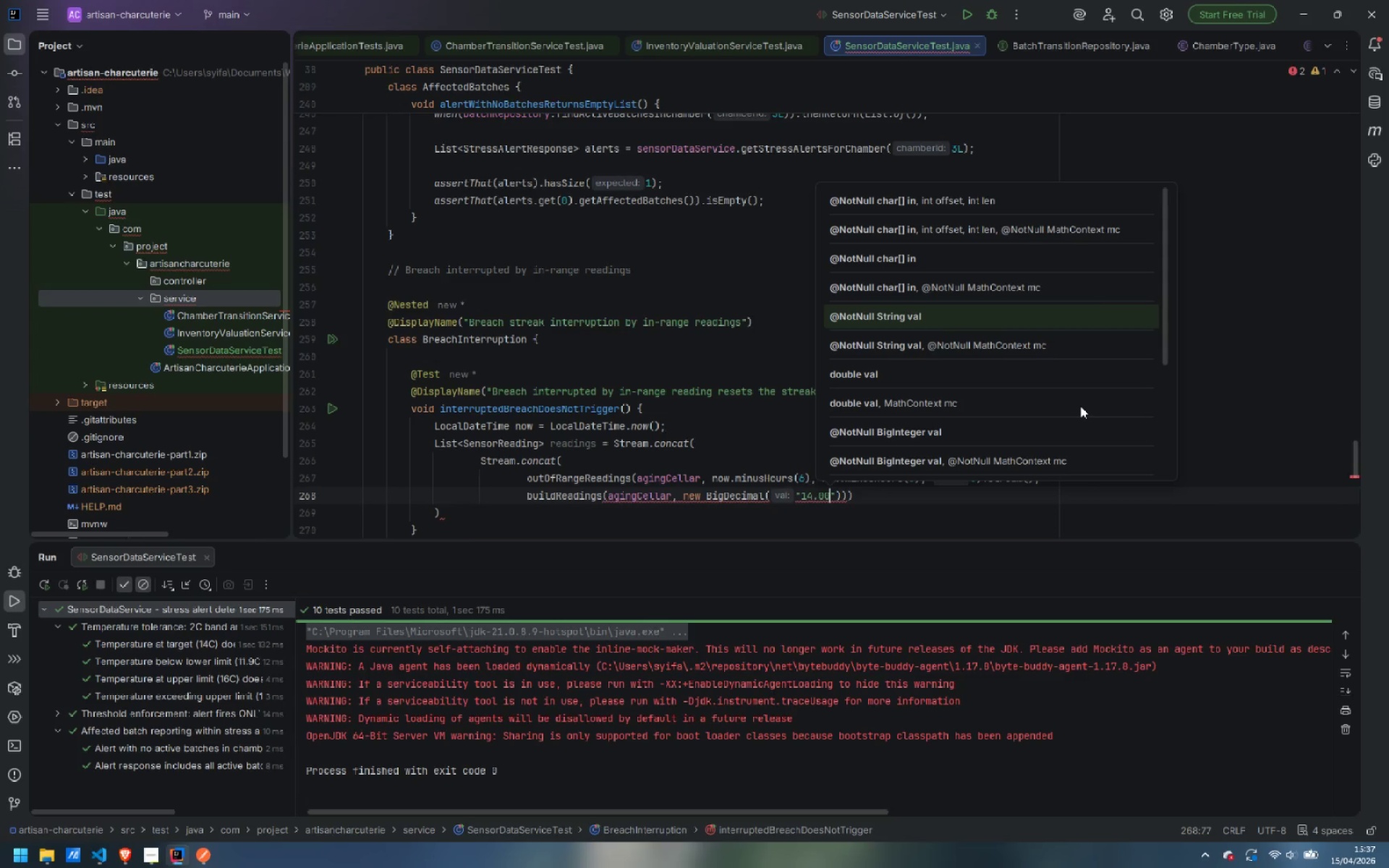 
key(ArrowRight)
 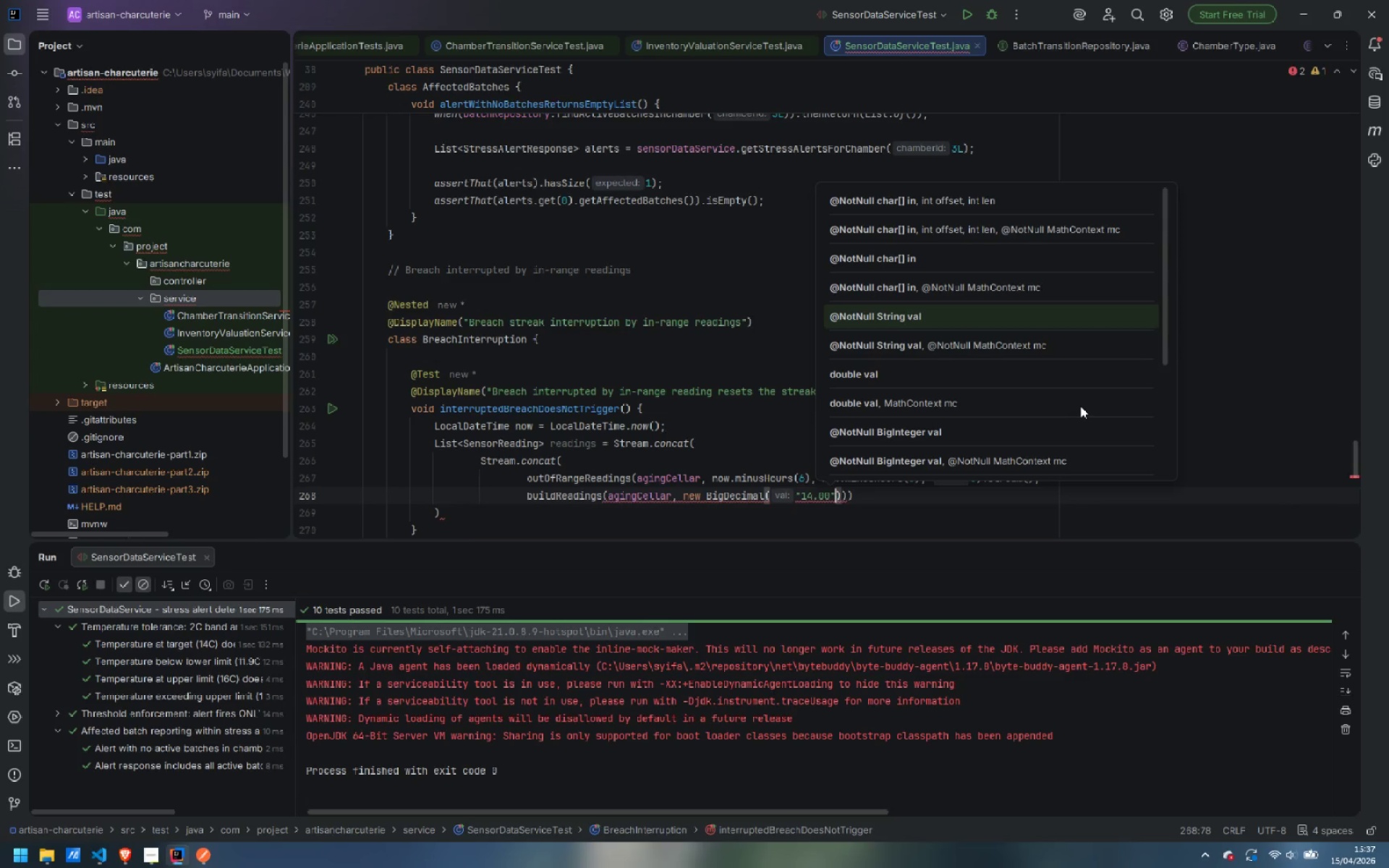 
key(ArrowRight)
 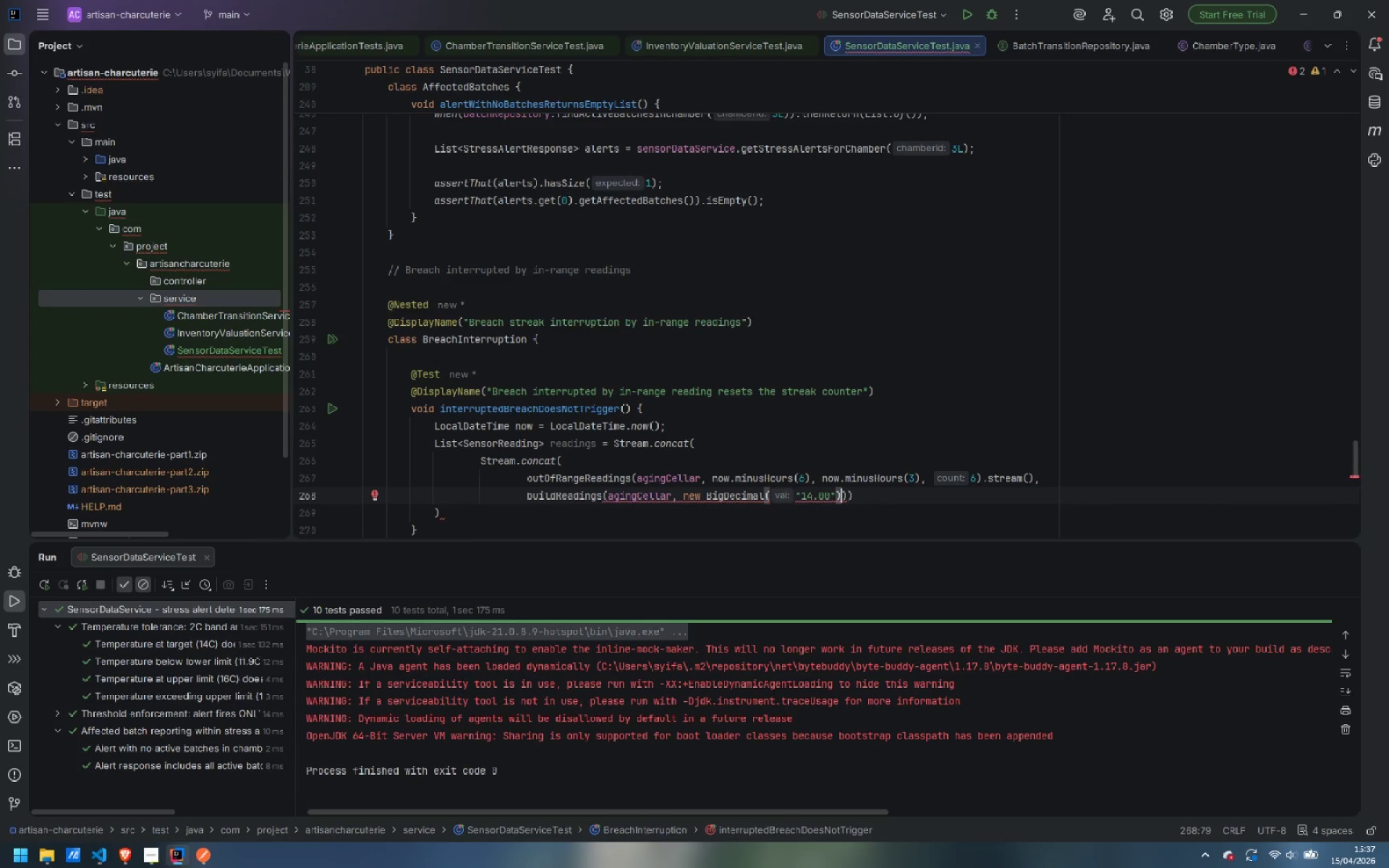 
type(, now.minus)
 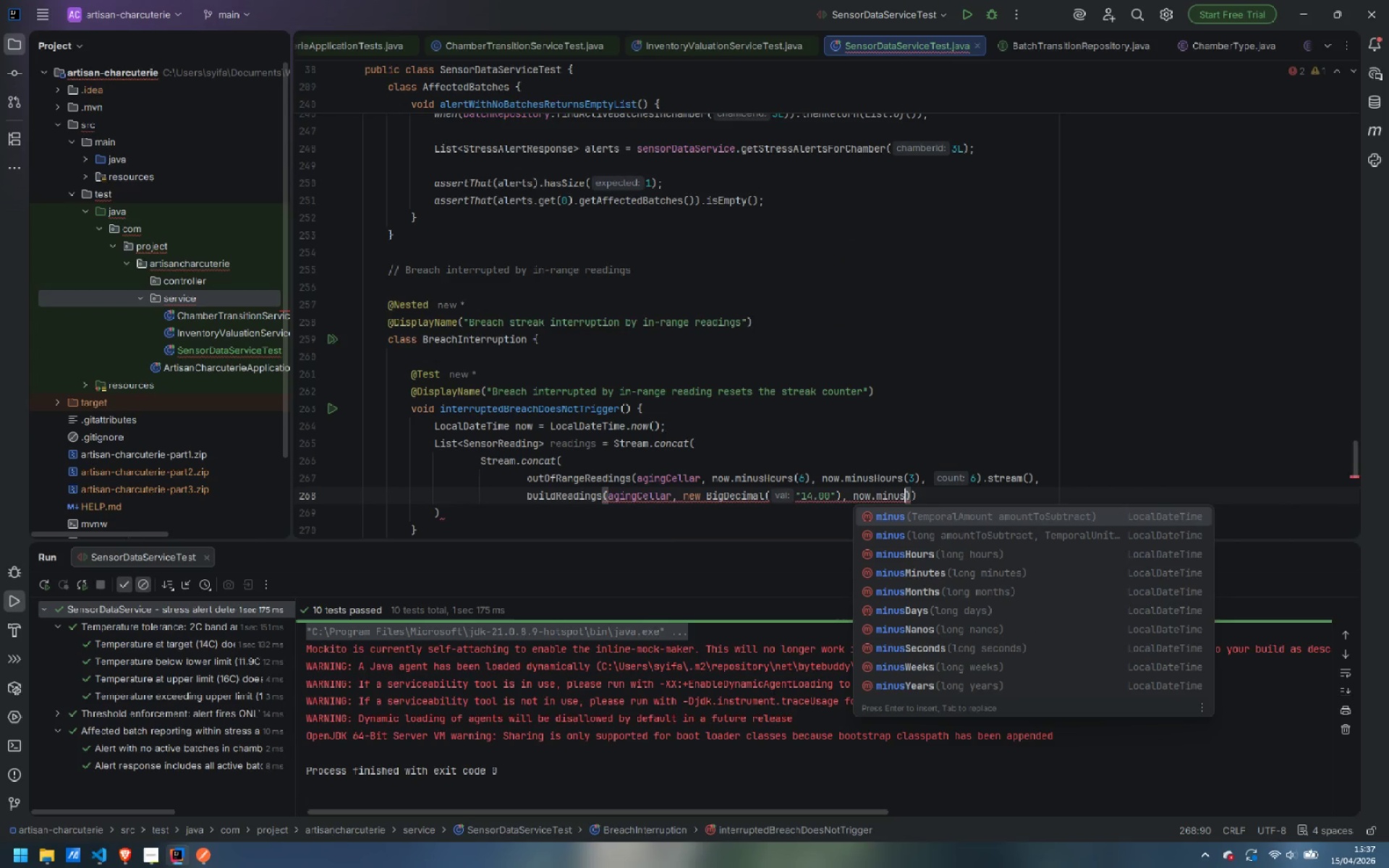 
key(ArrowDown)
 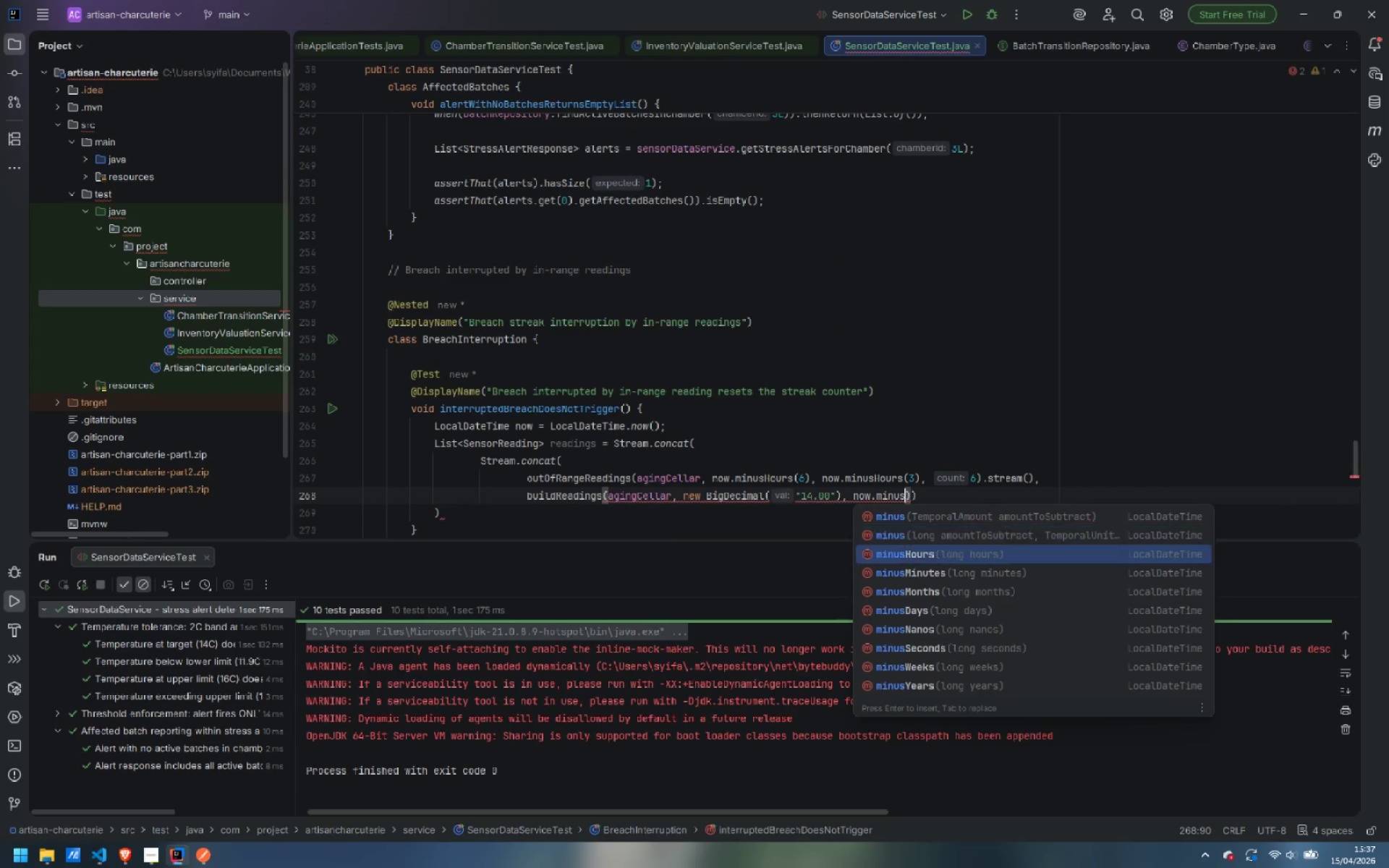 
key(ArrowDown)
 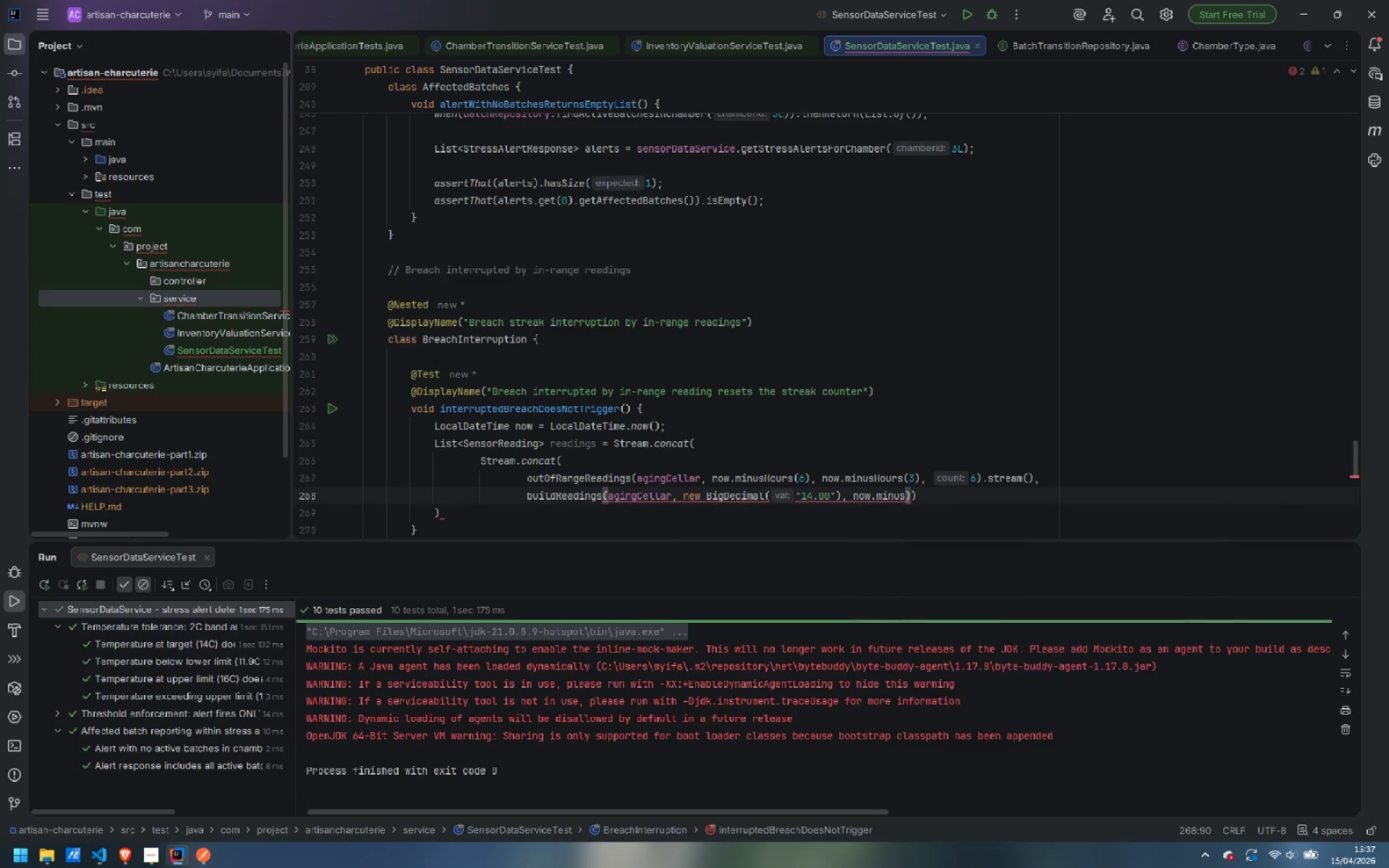 
key(Enter)
 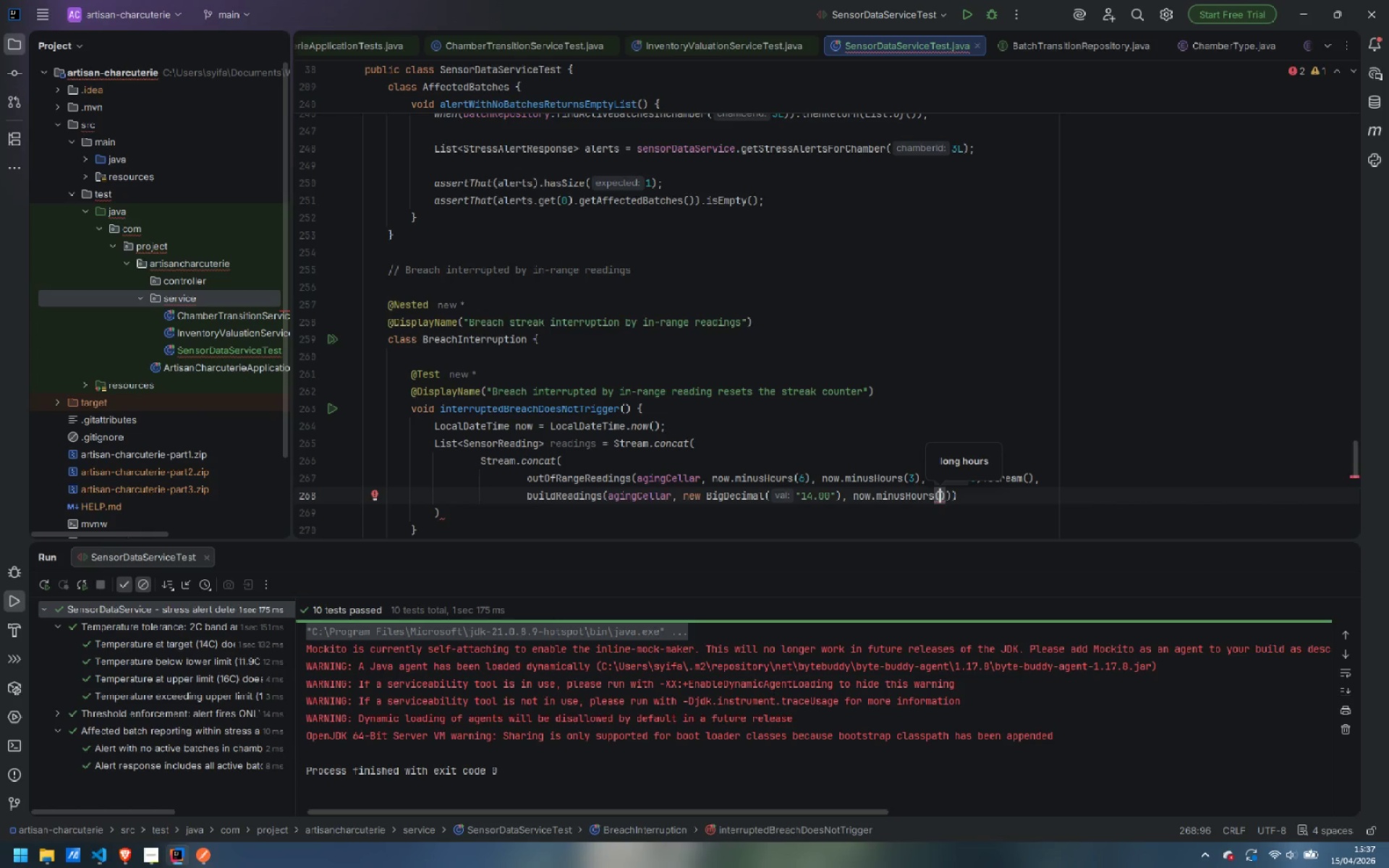 
key(3)
 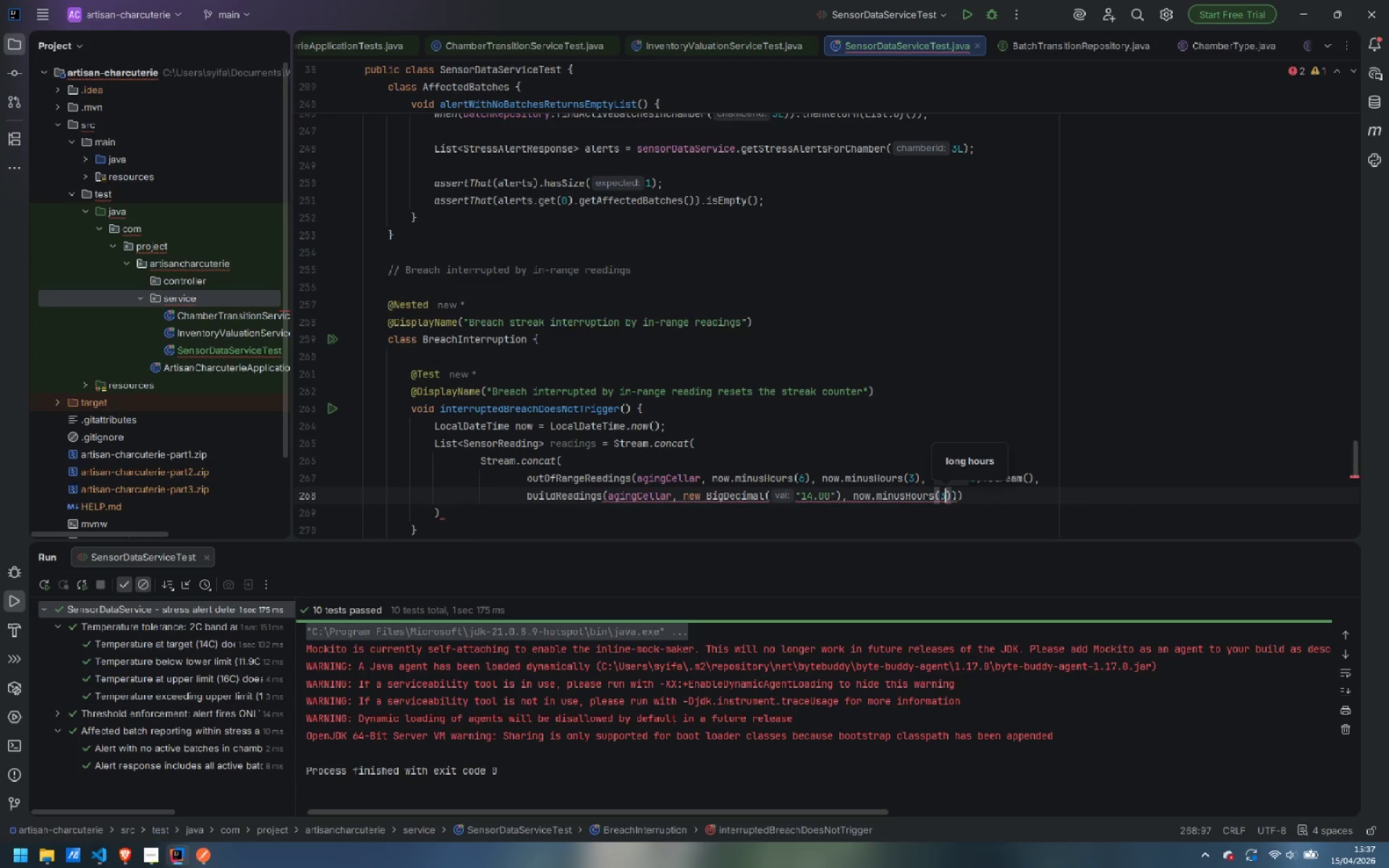 
key(ArrowRight)
 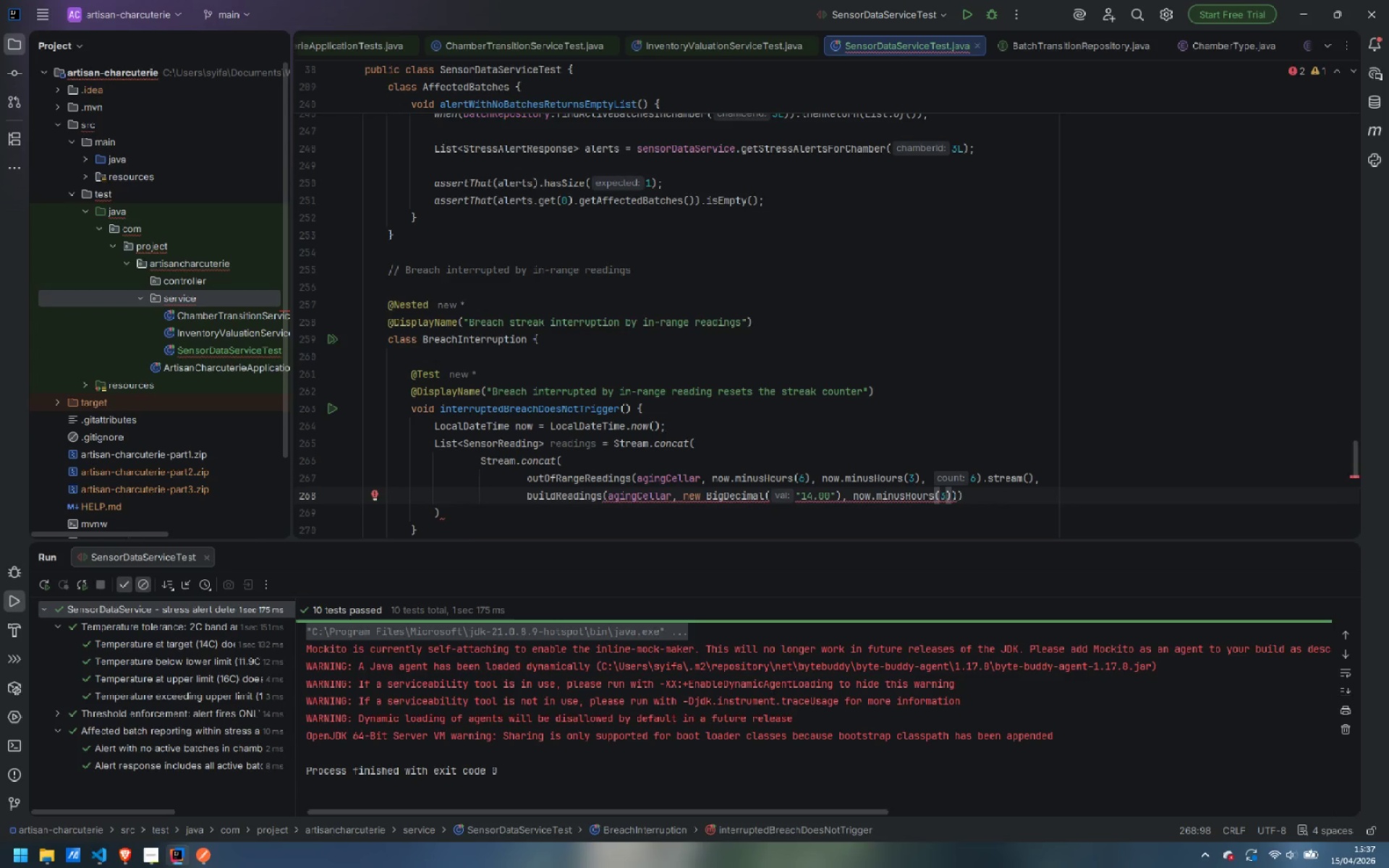 
type(, now.)
 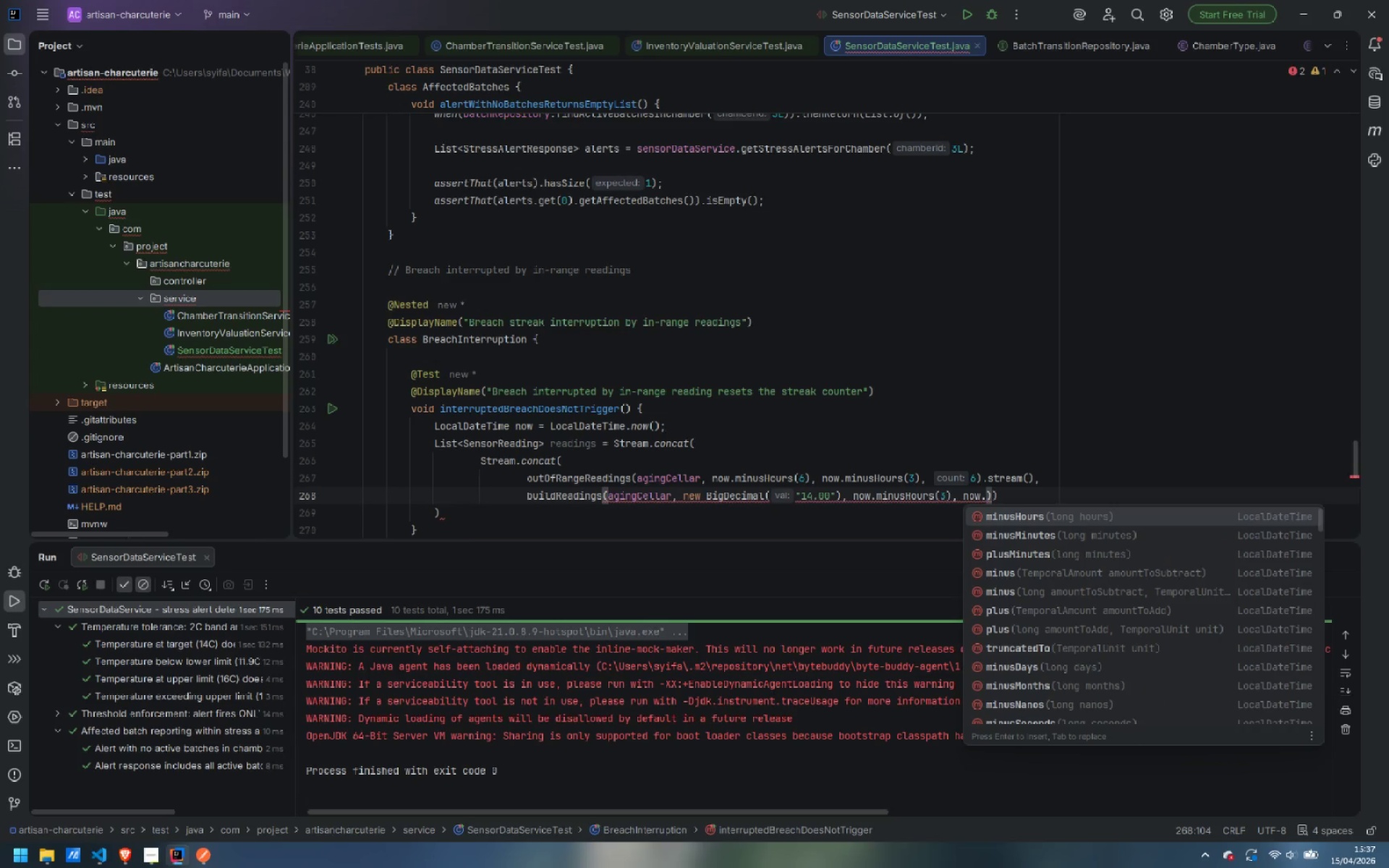 
key(Enter)
 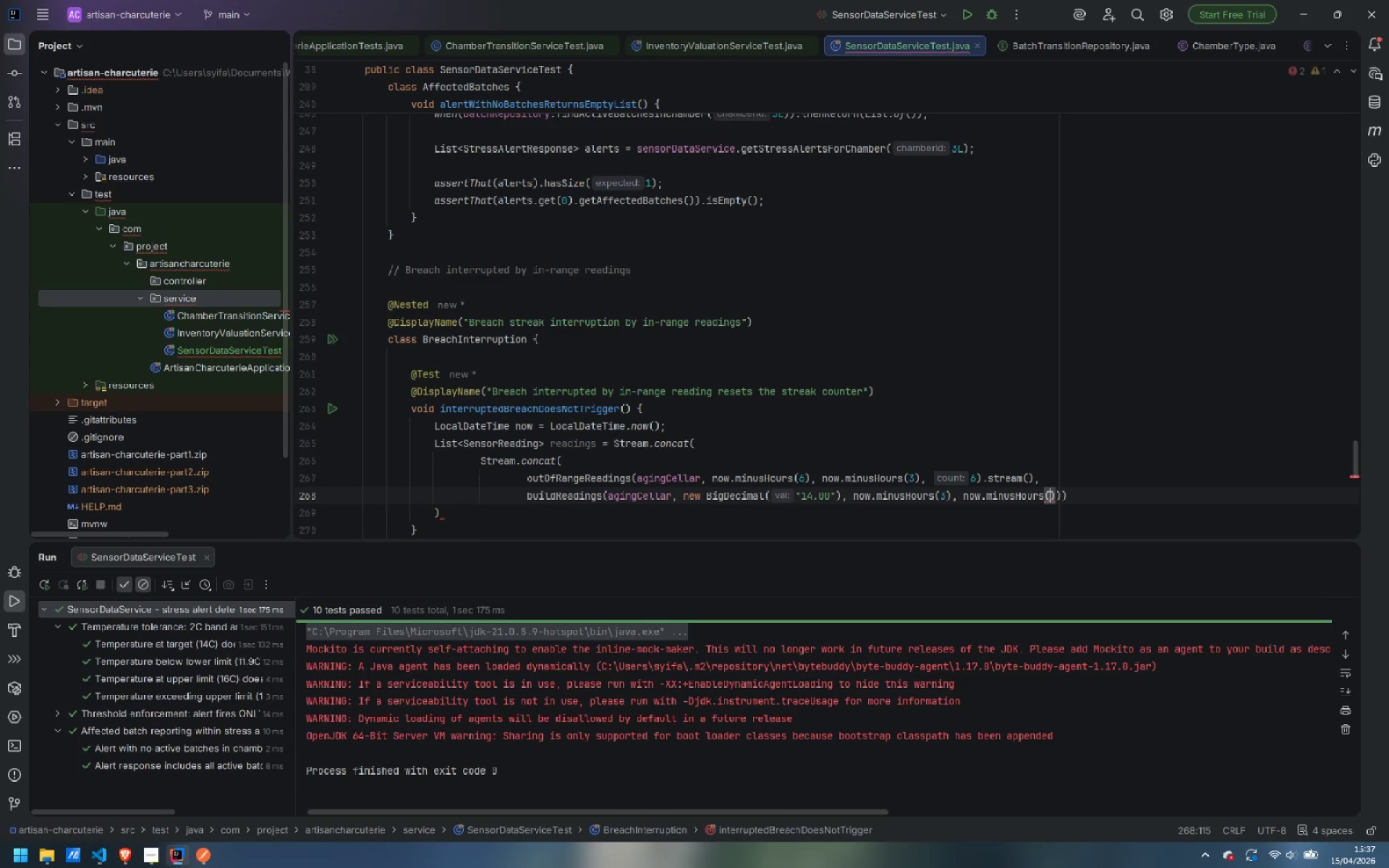 
key(2)
 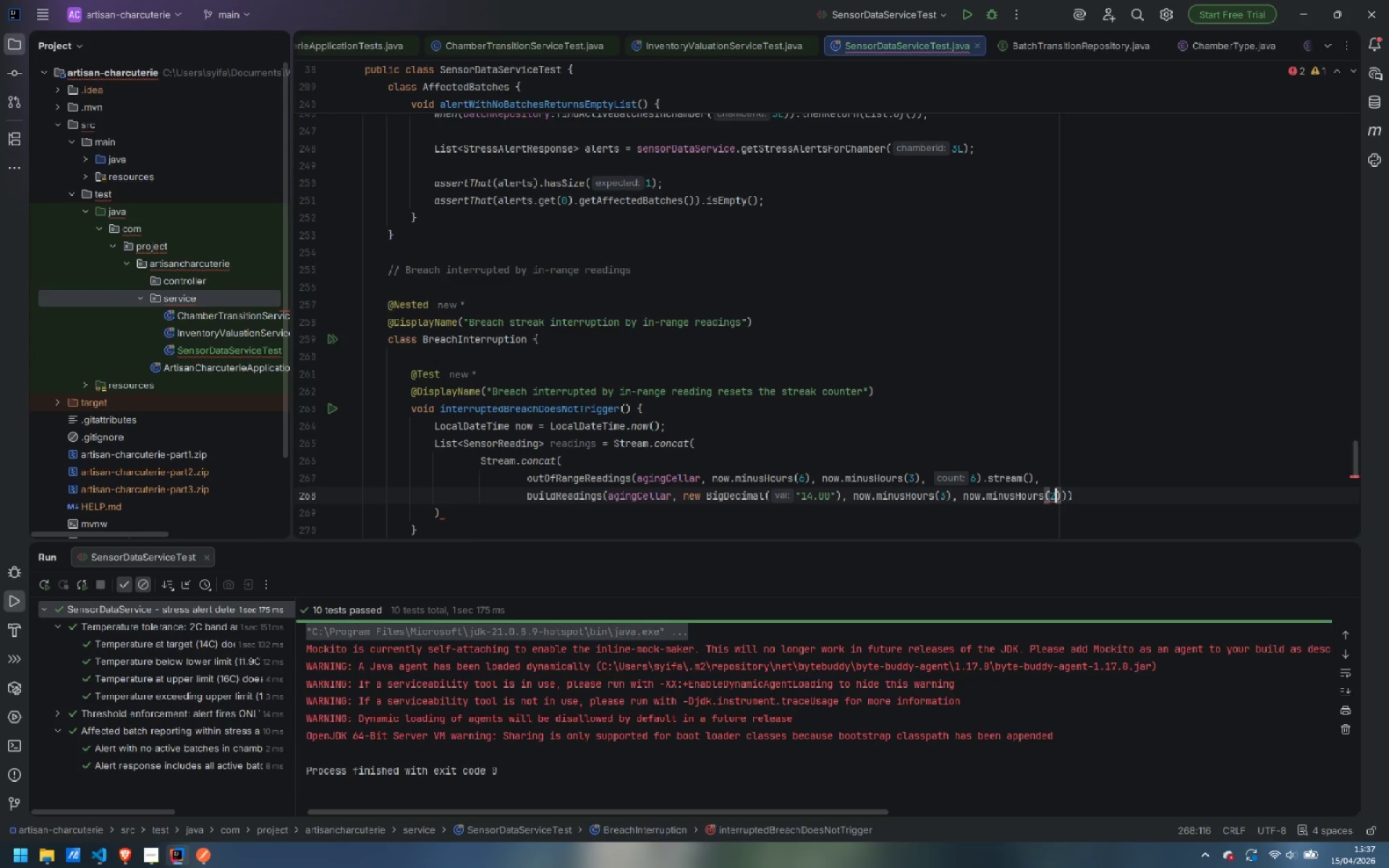 
key(ArrowRight)
 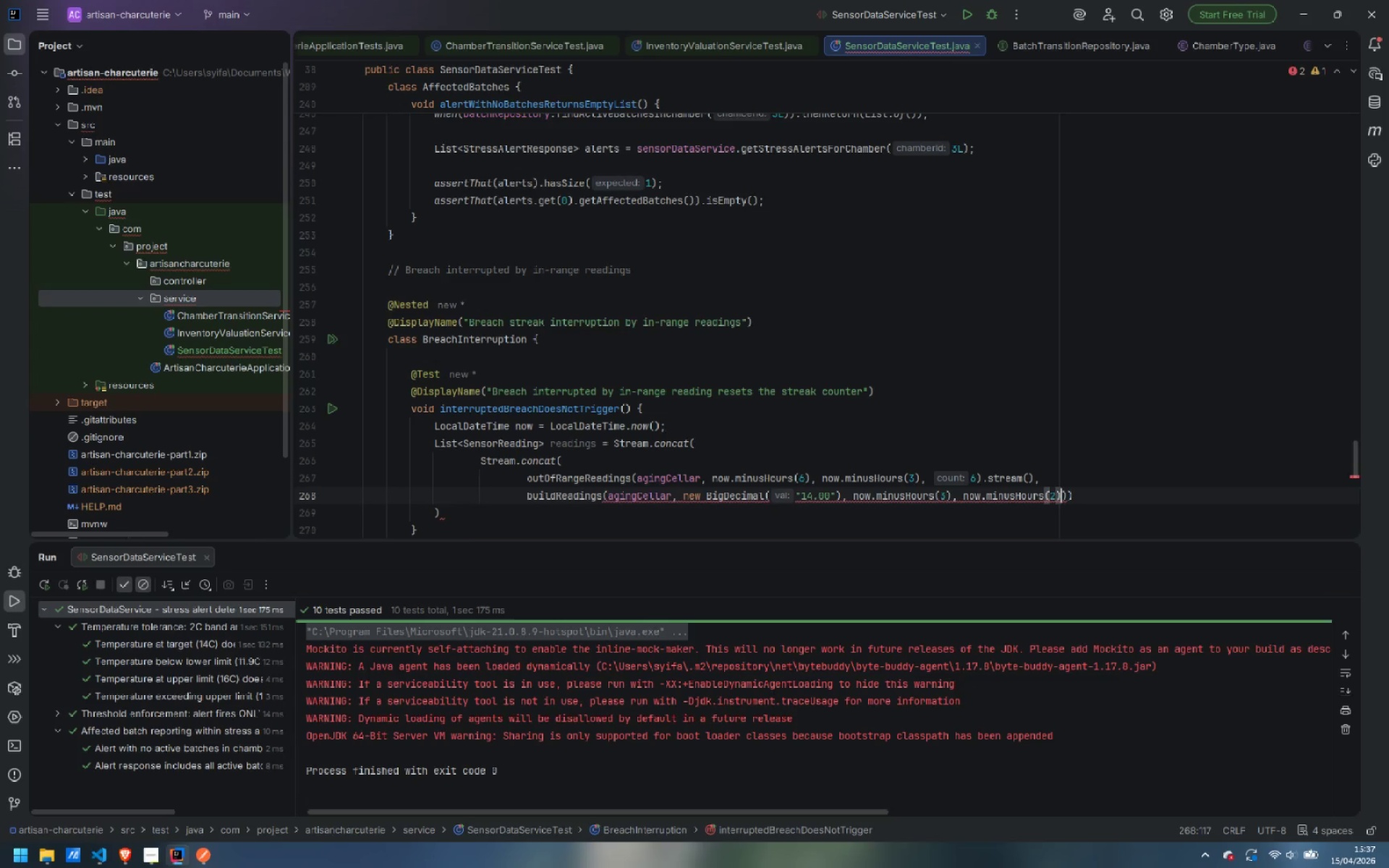 
key(Comma)
 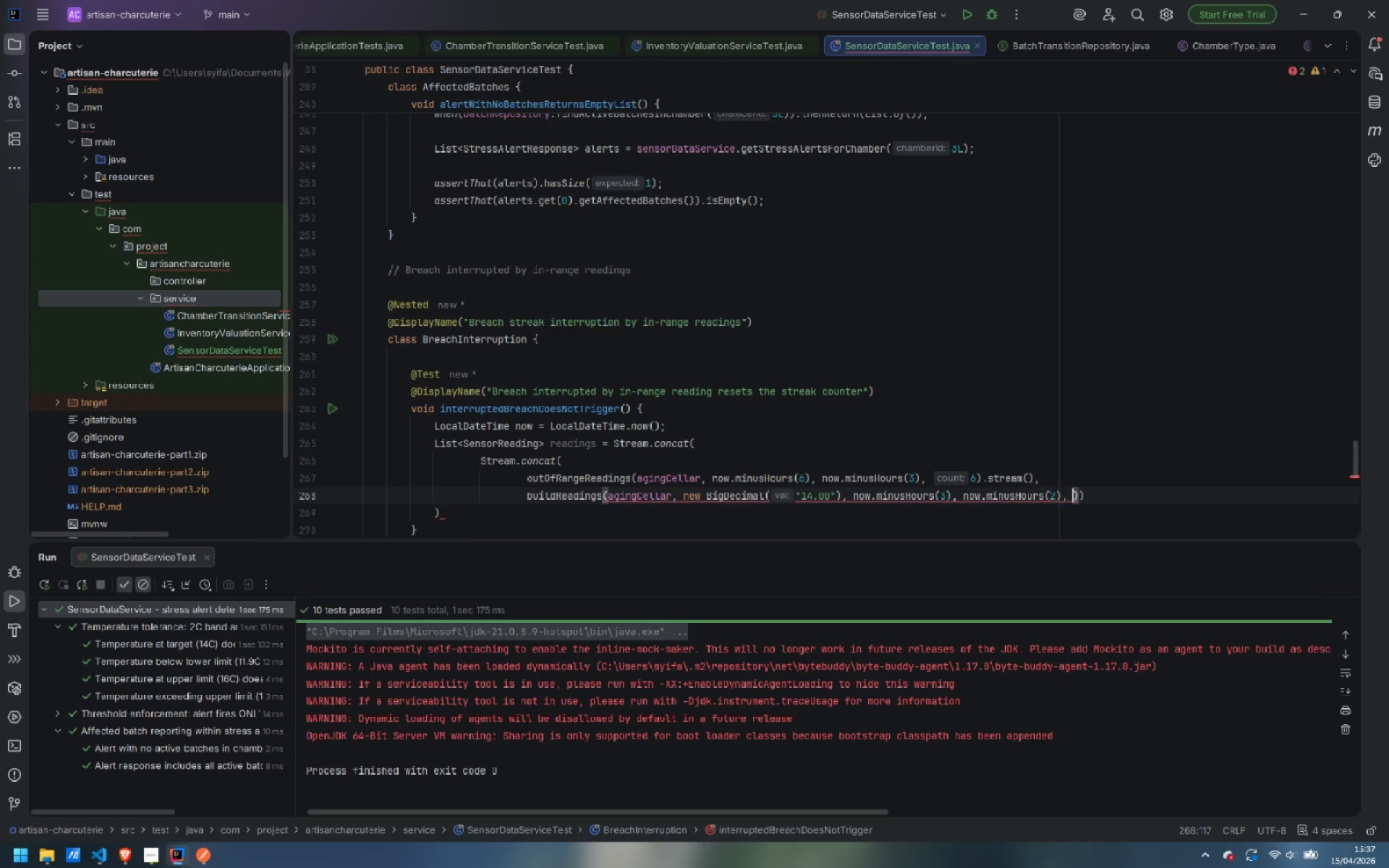 
key(Space)
 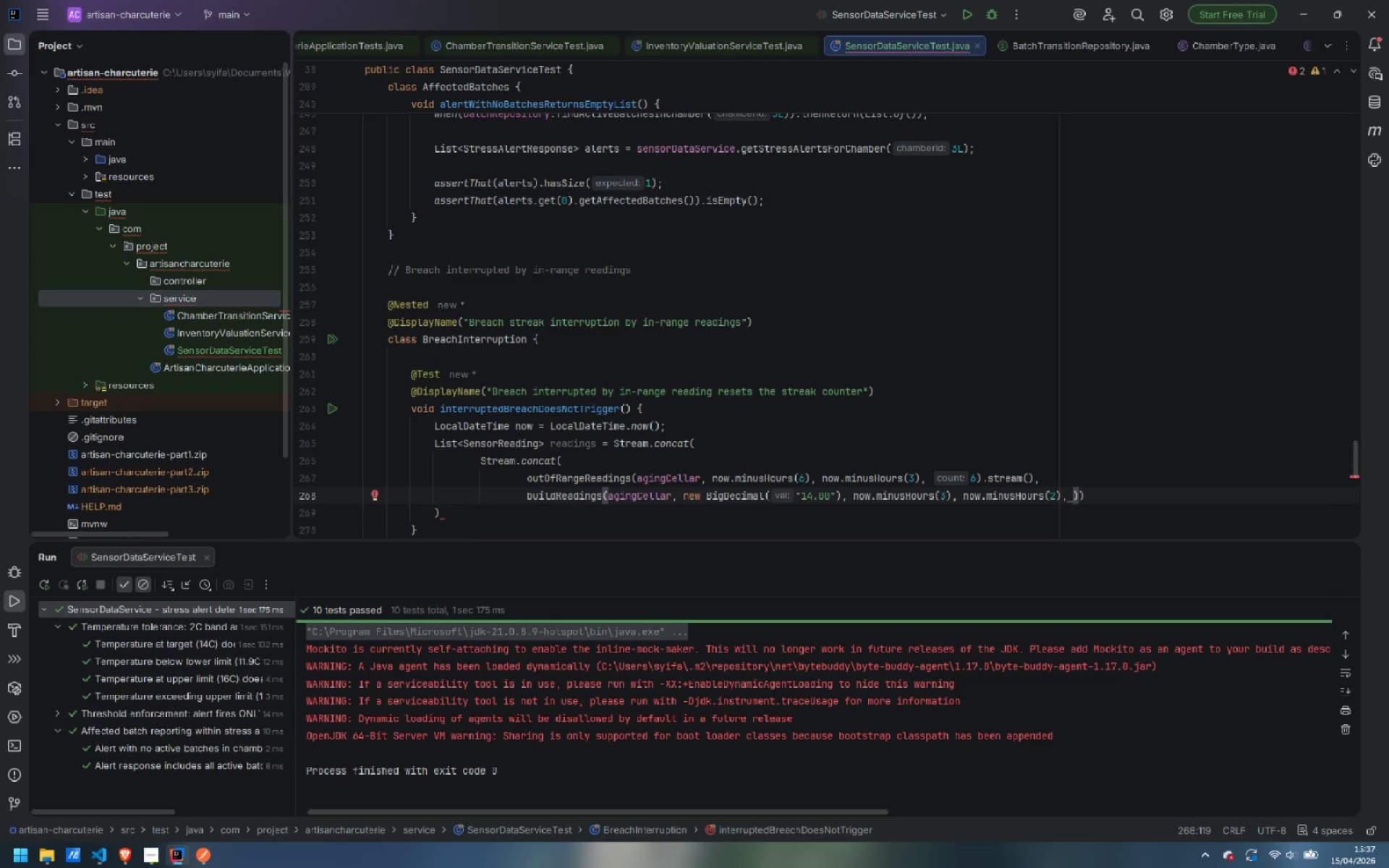 
key(2)
 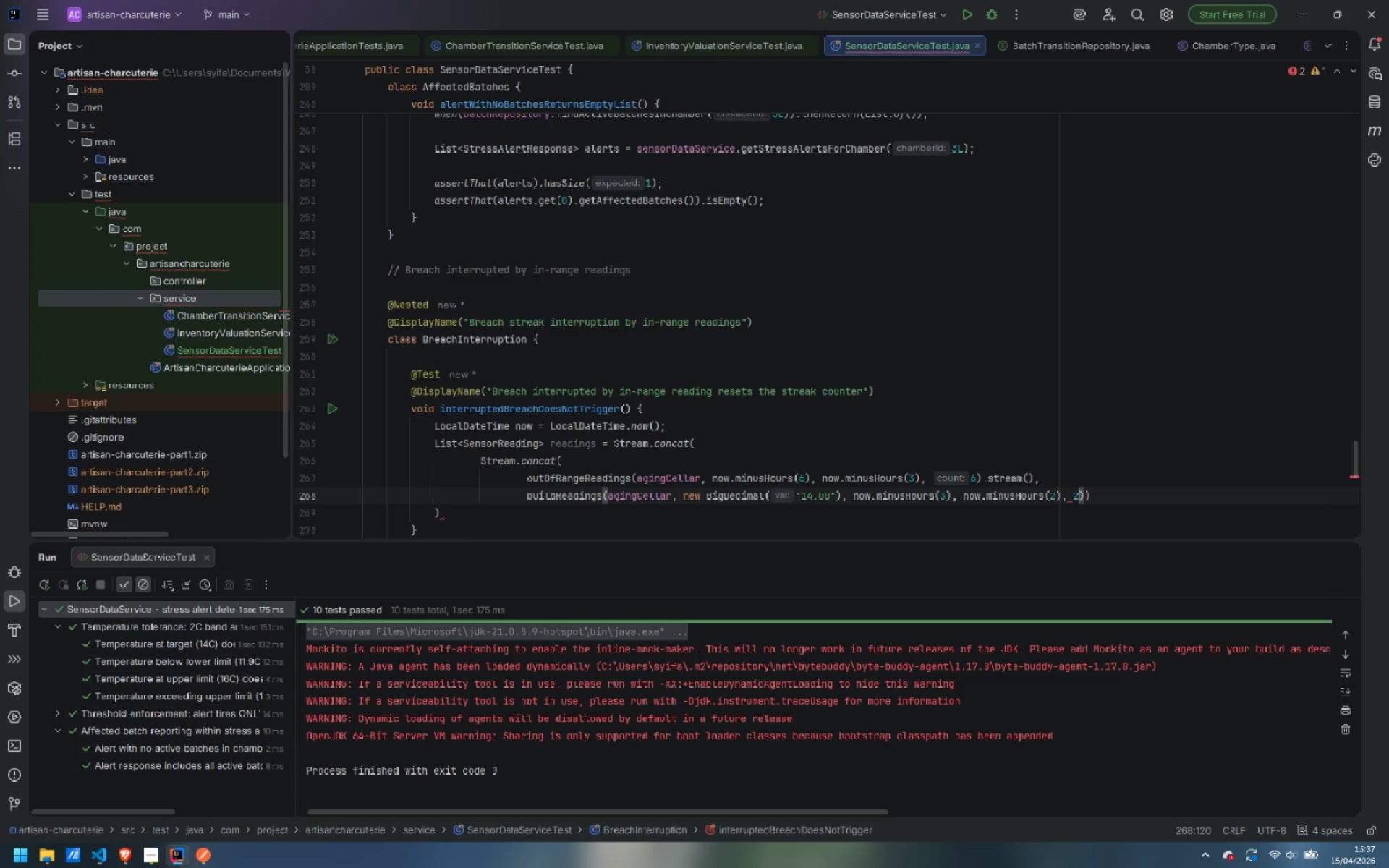 
key(ArrowRight)
 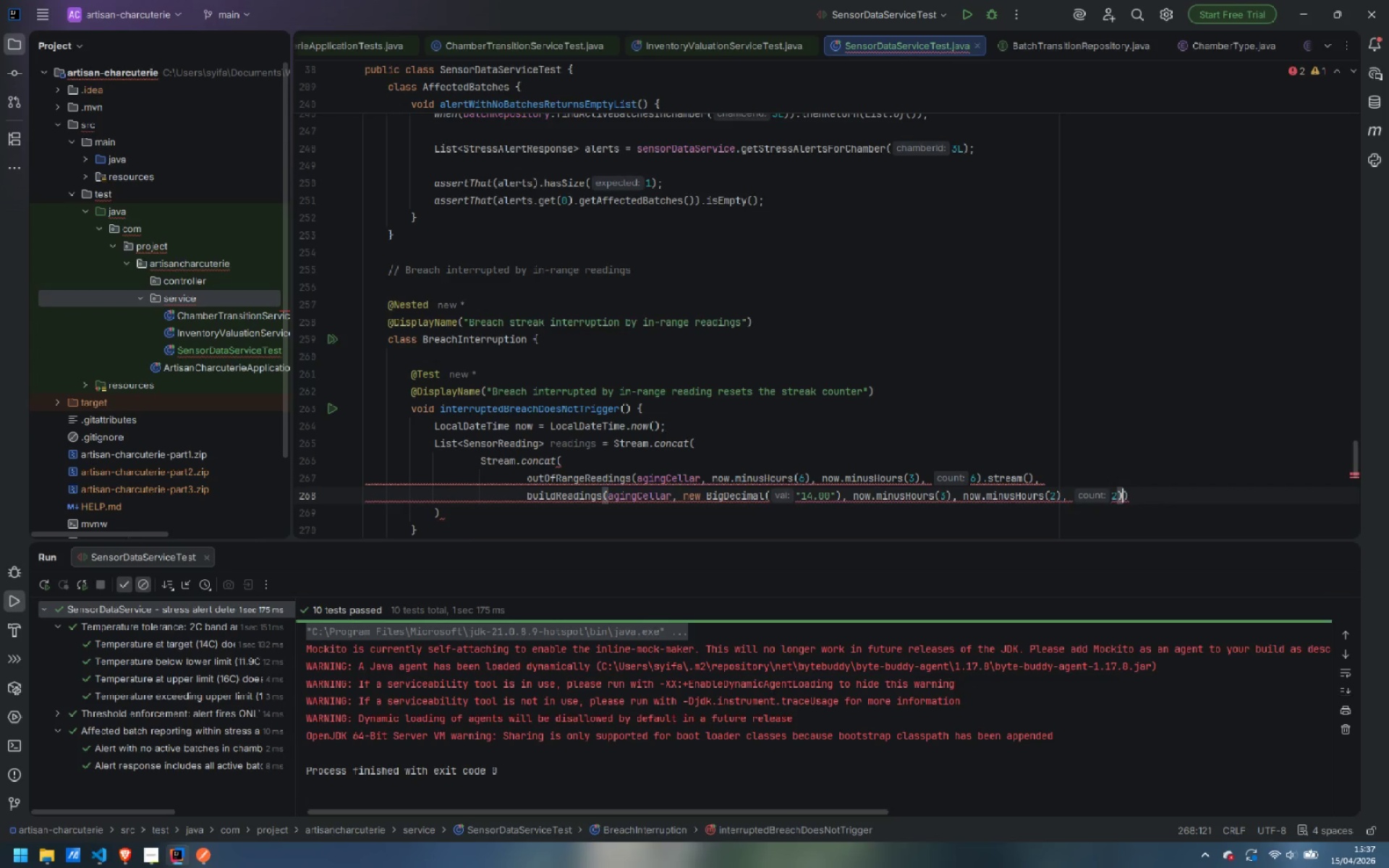 
type(.ster)
key(Backspace)
key(Backspace)
type(re)
 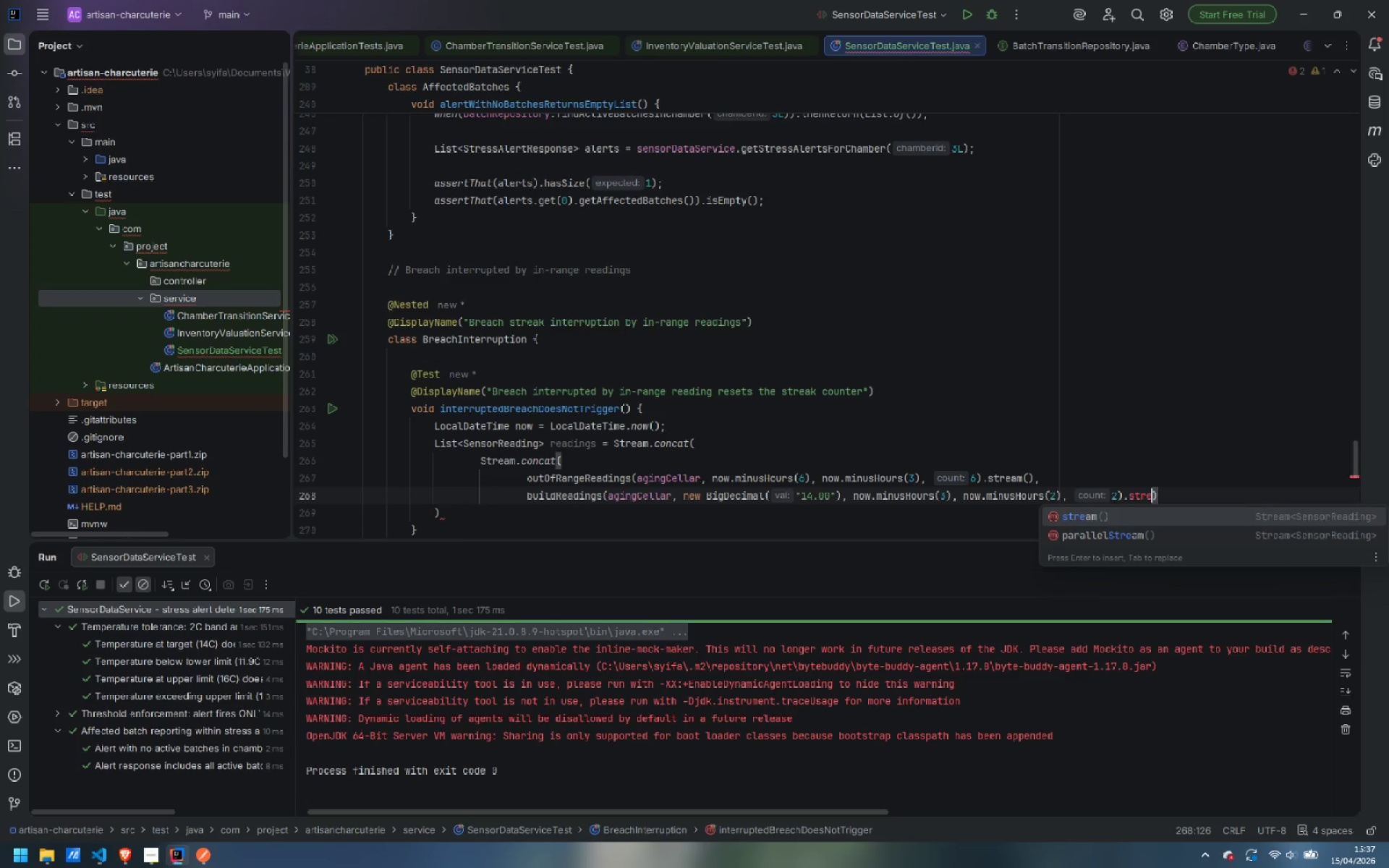 
key(Enter)
 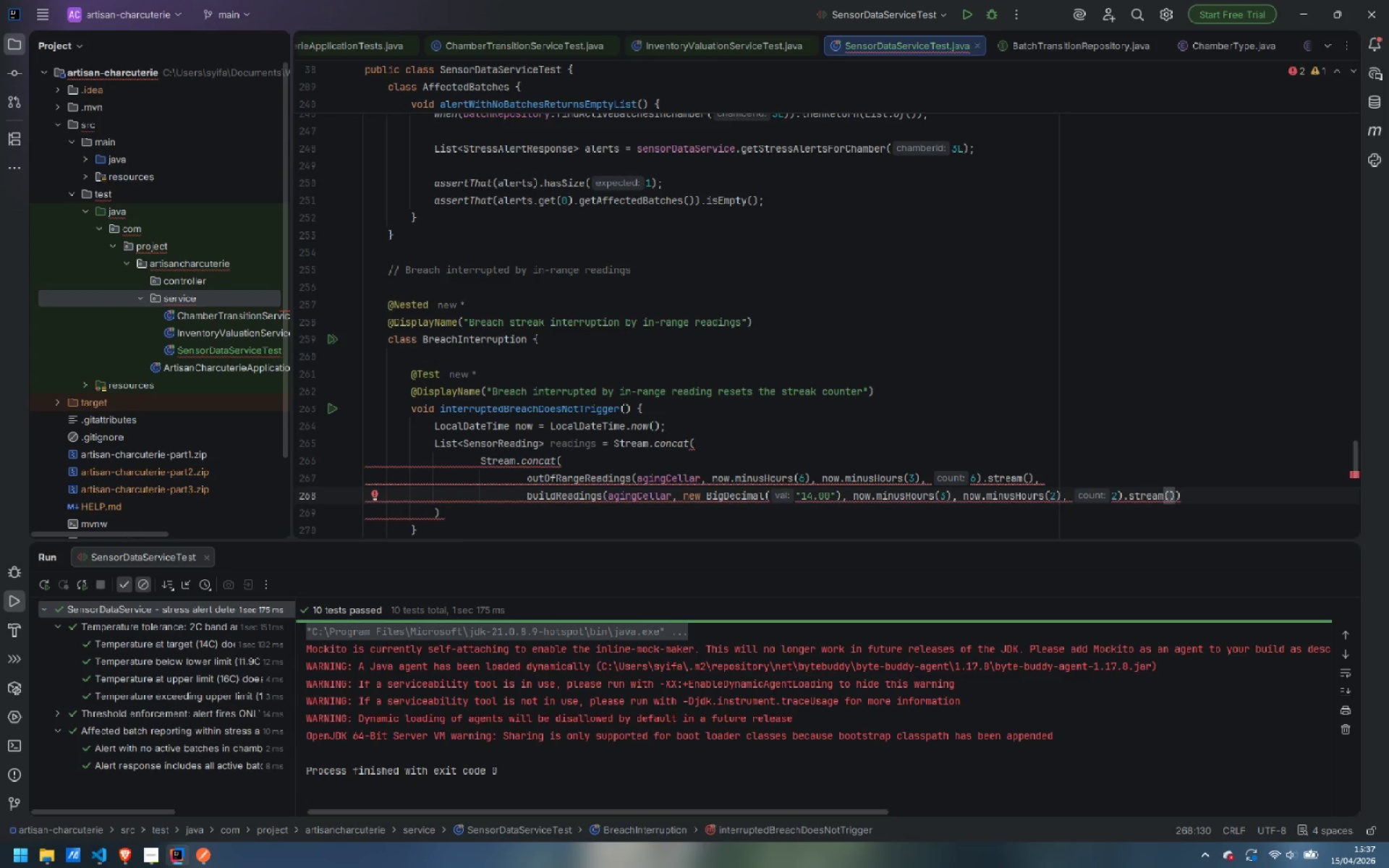 
key(ArrowRight)
 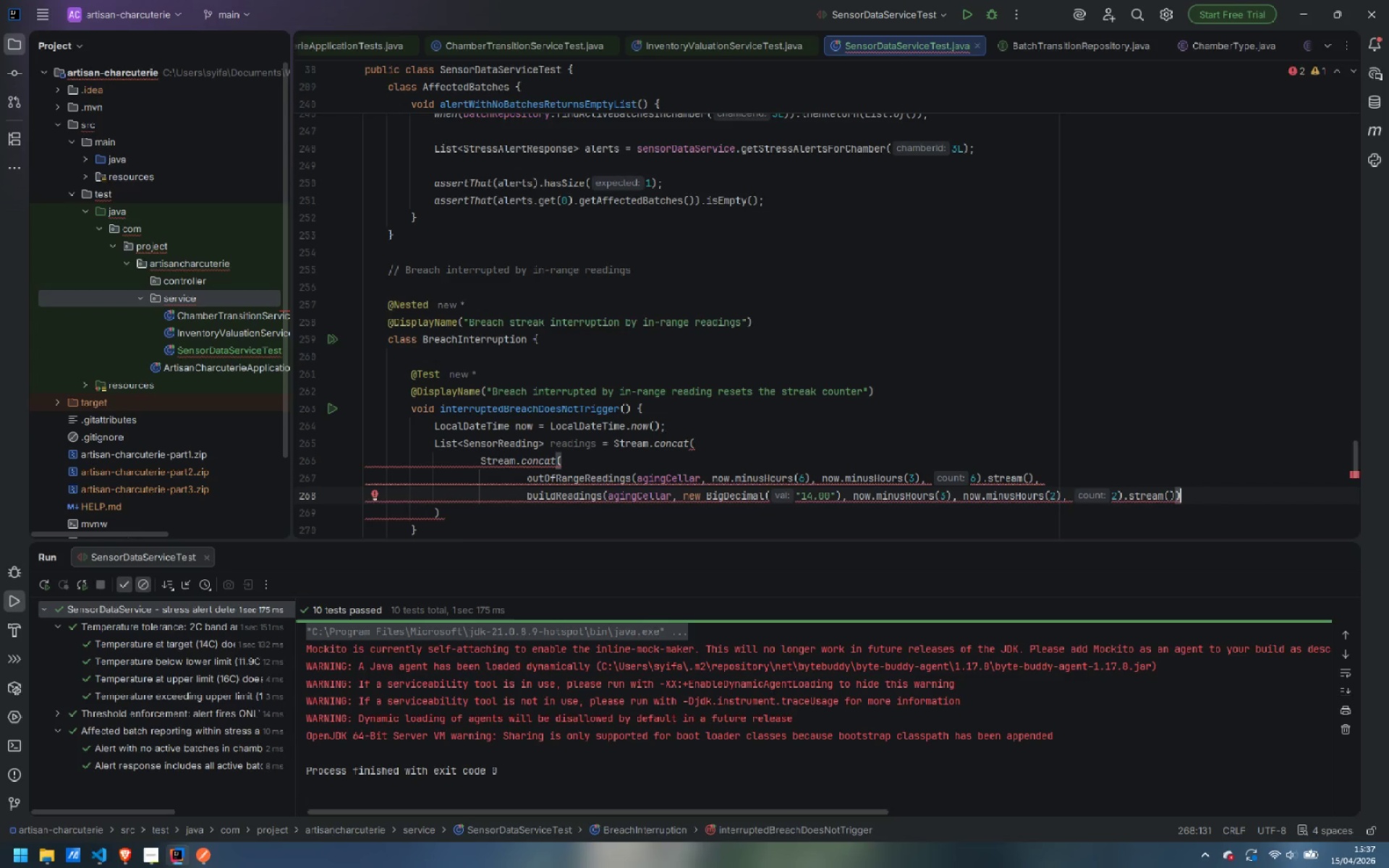 
key(Comma)
 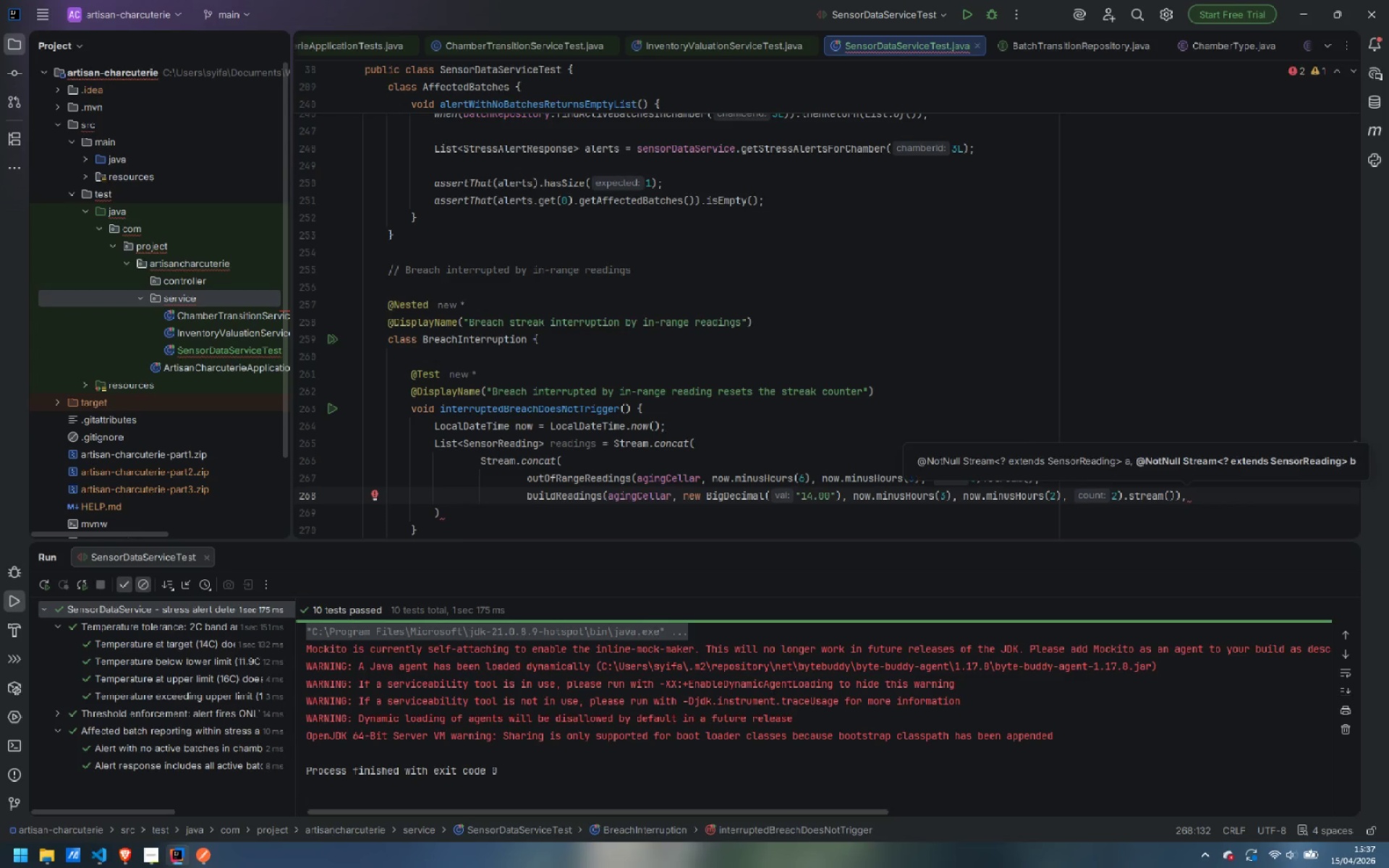 
key(Enter)
 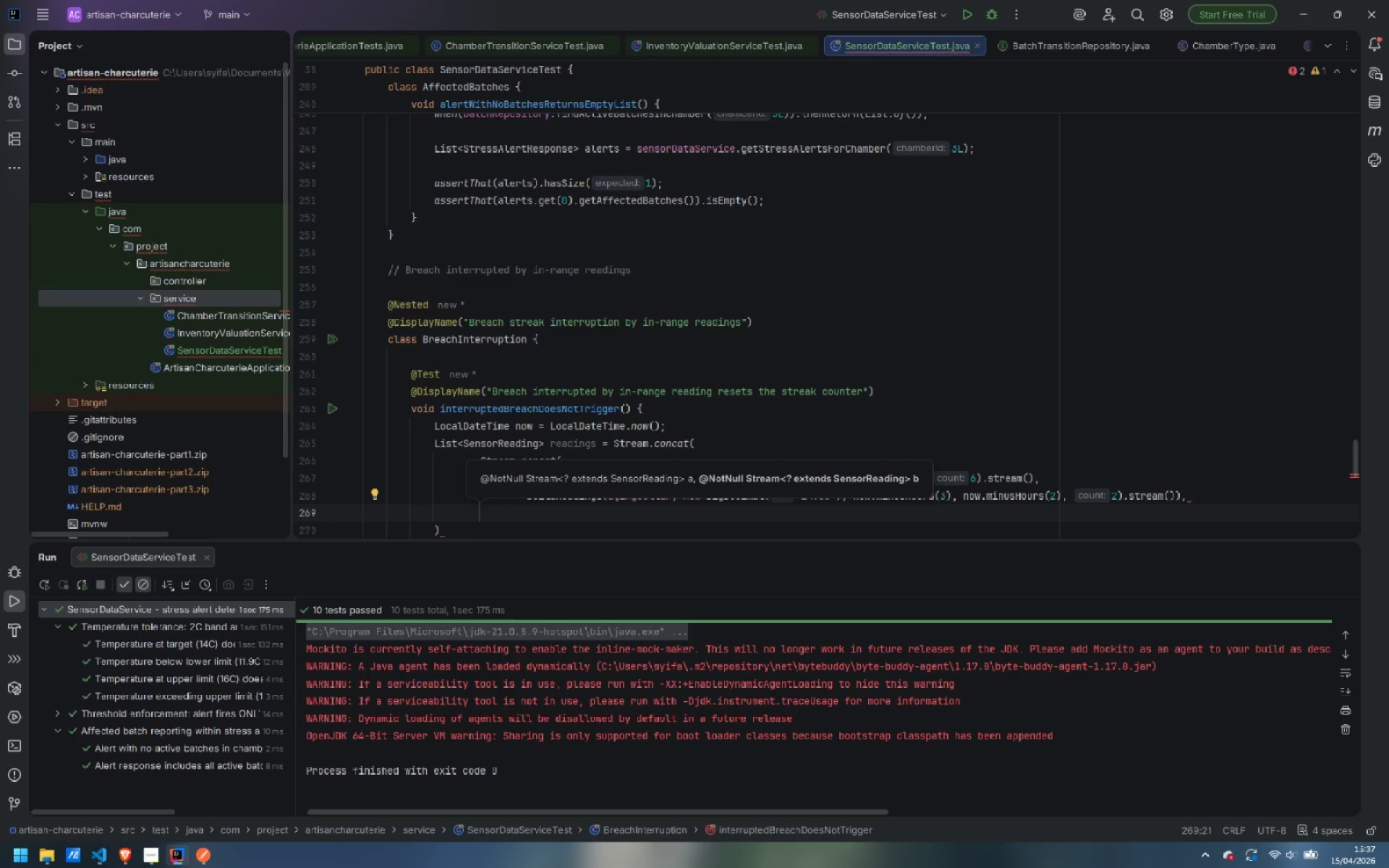 
wait(5.73)
 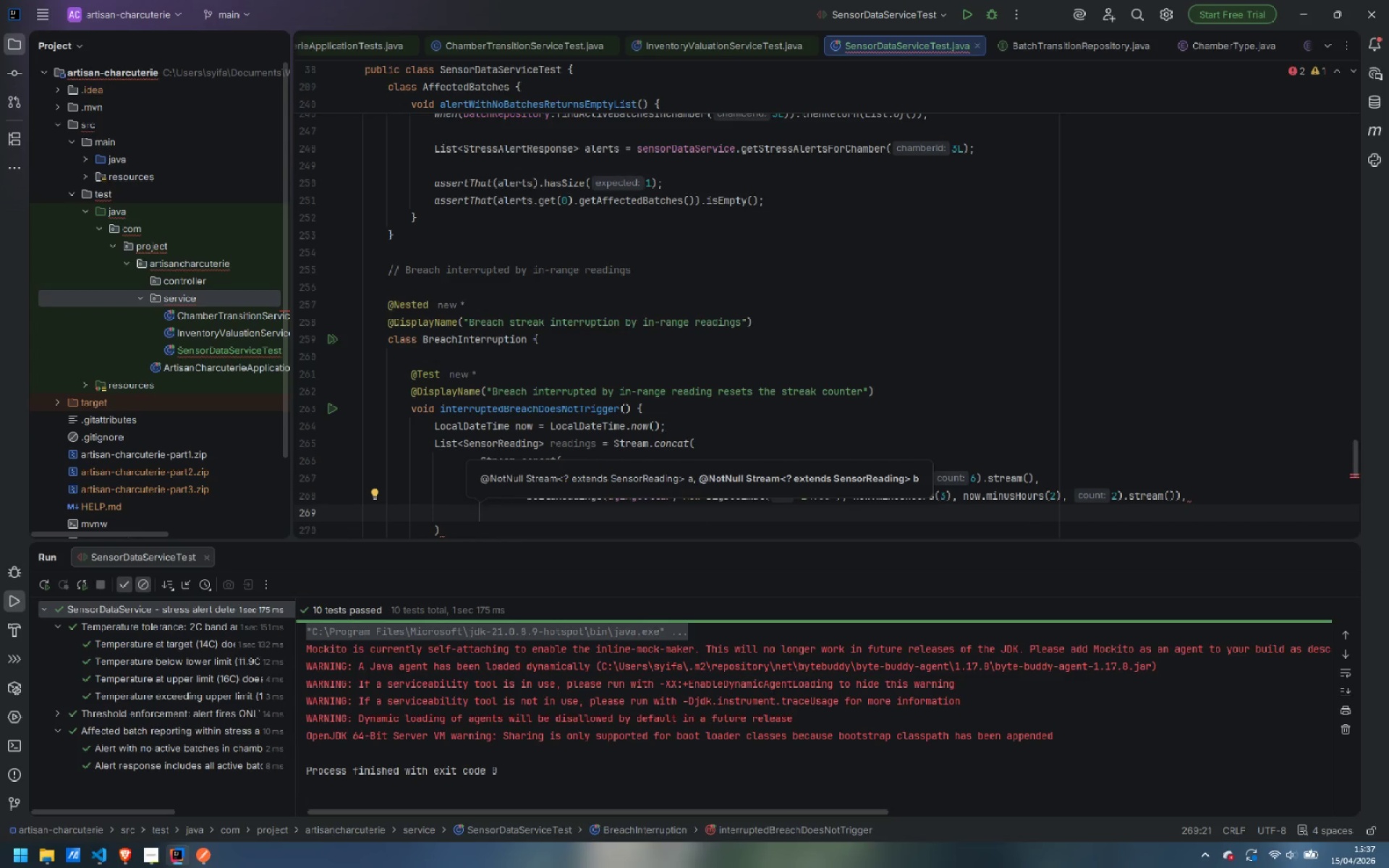 
type(out)
 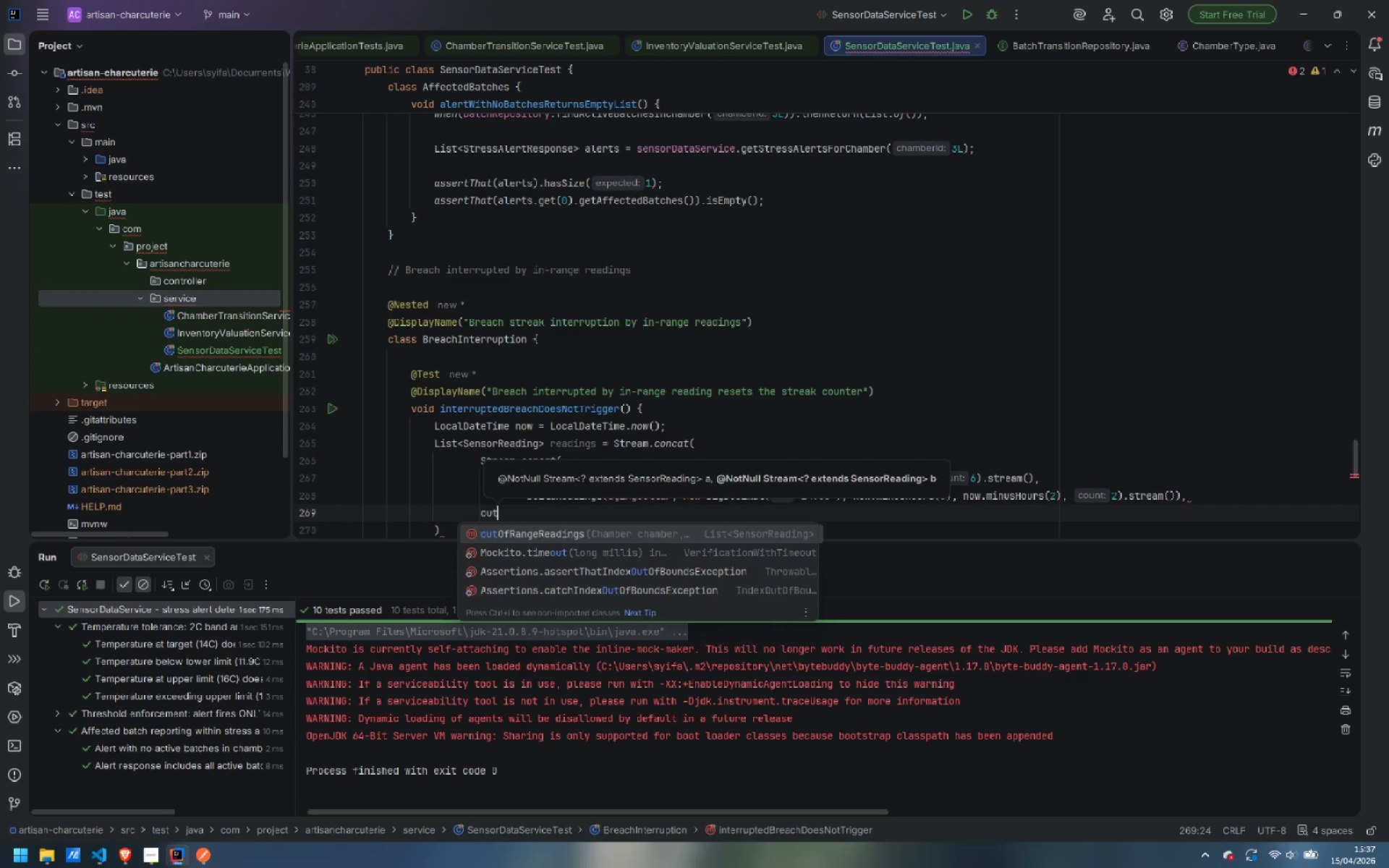 
key(Enter)
 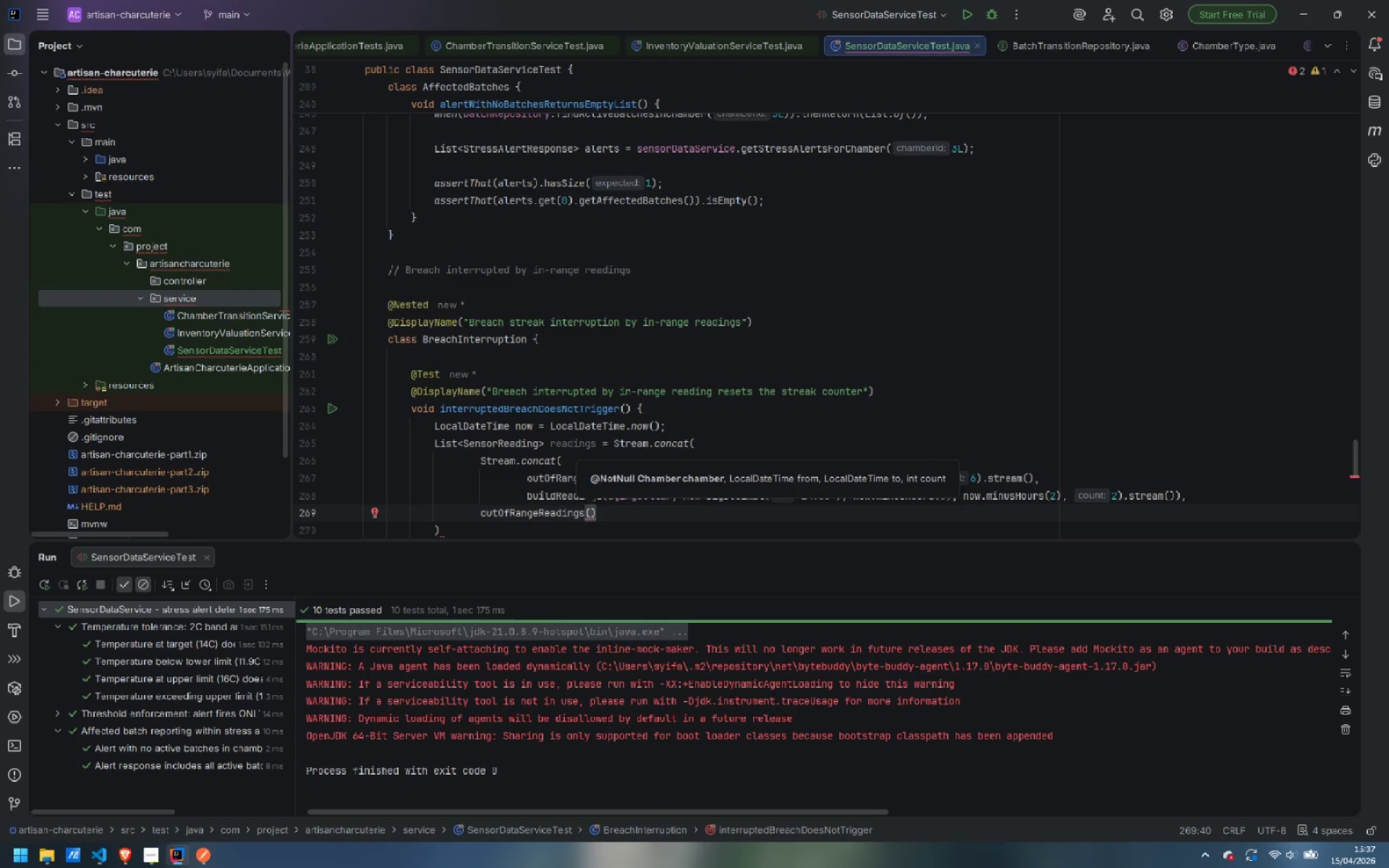 
type(aging)
 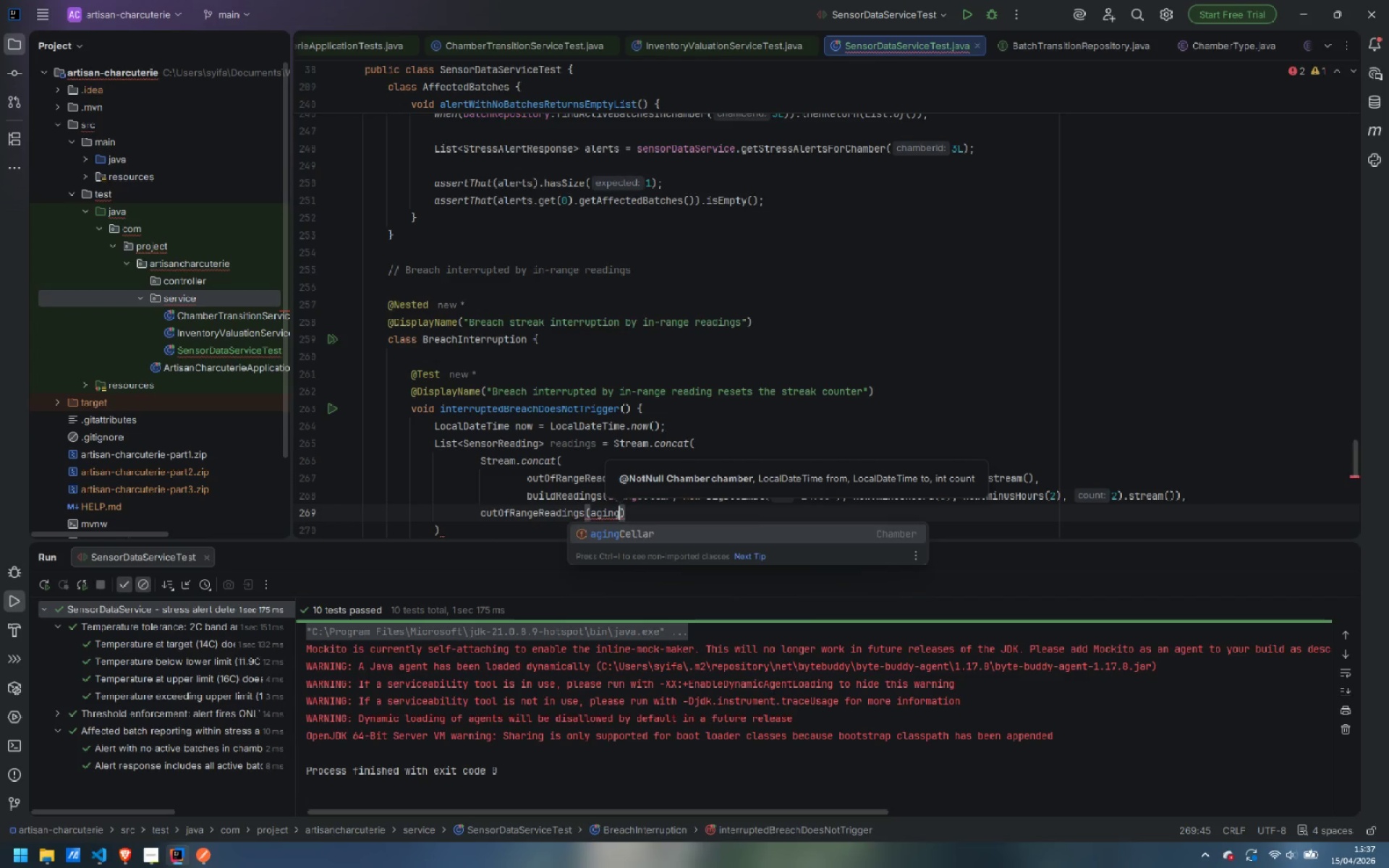 
key(Enter)
 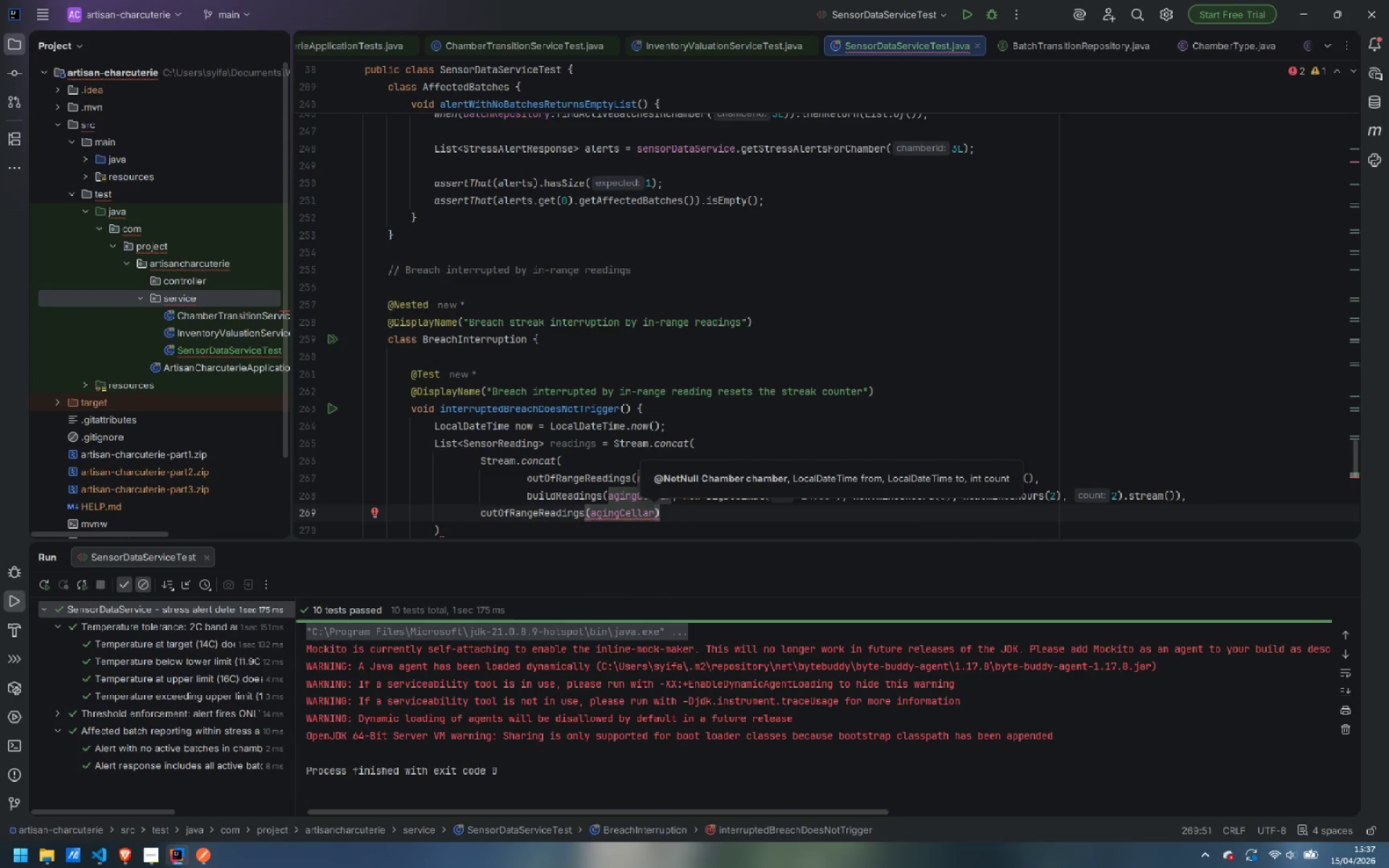 
type(, now.minus)
 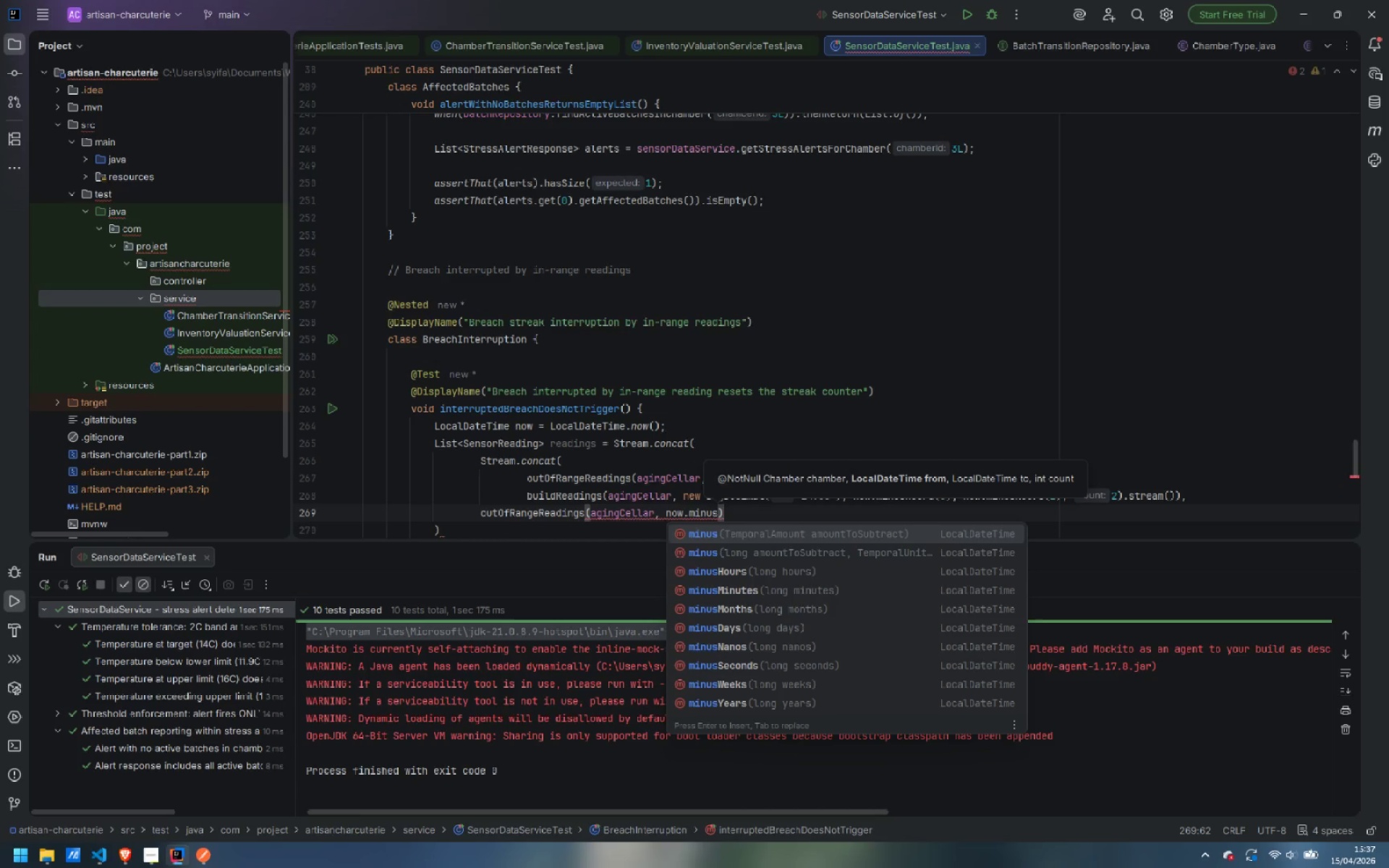 
key(ArrowDown)
 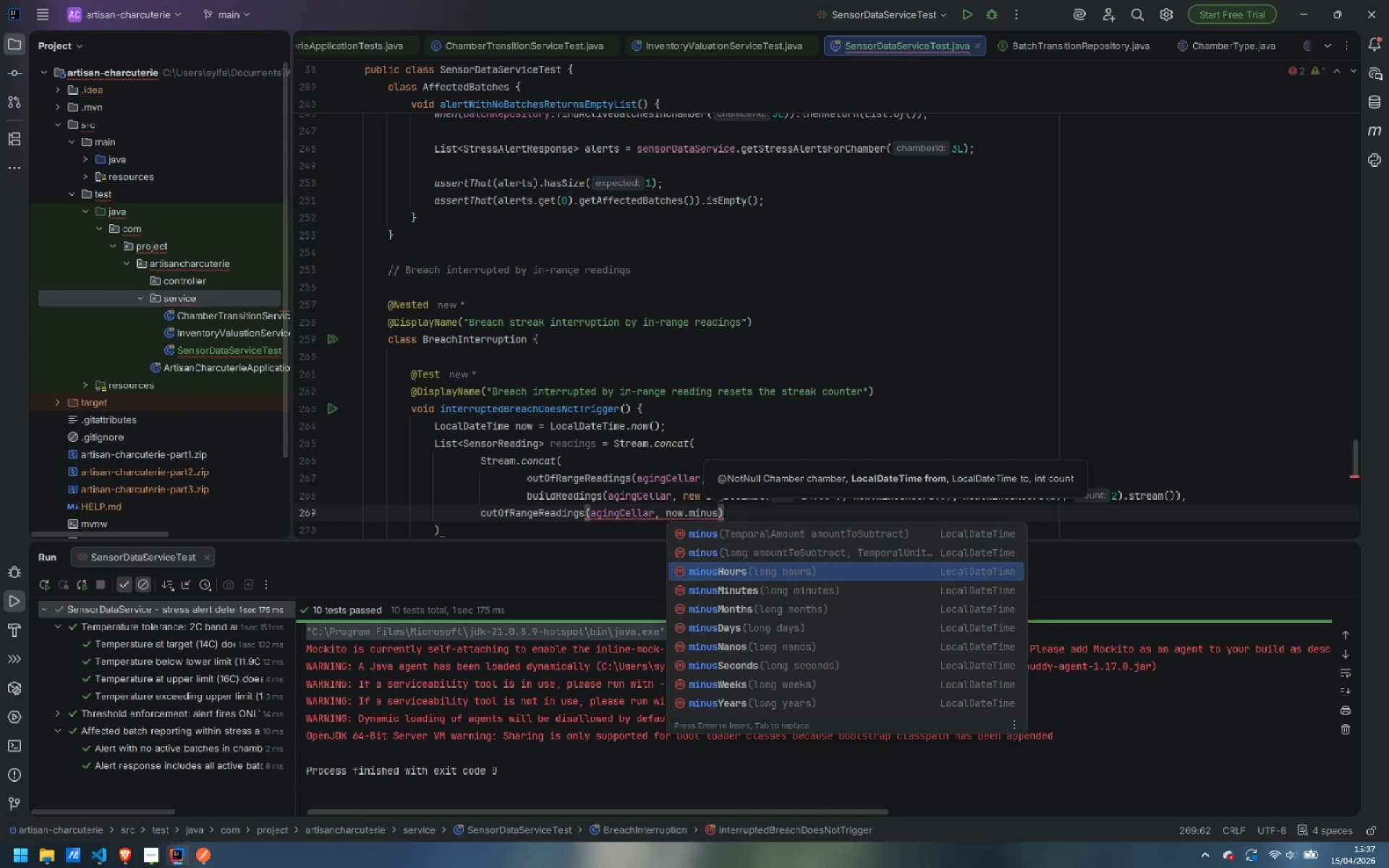 
key(ArrowDown)
 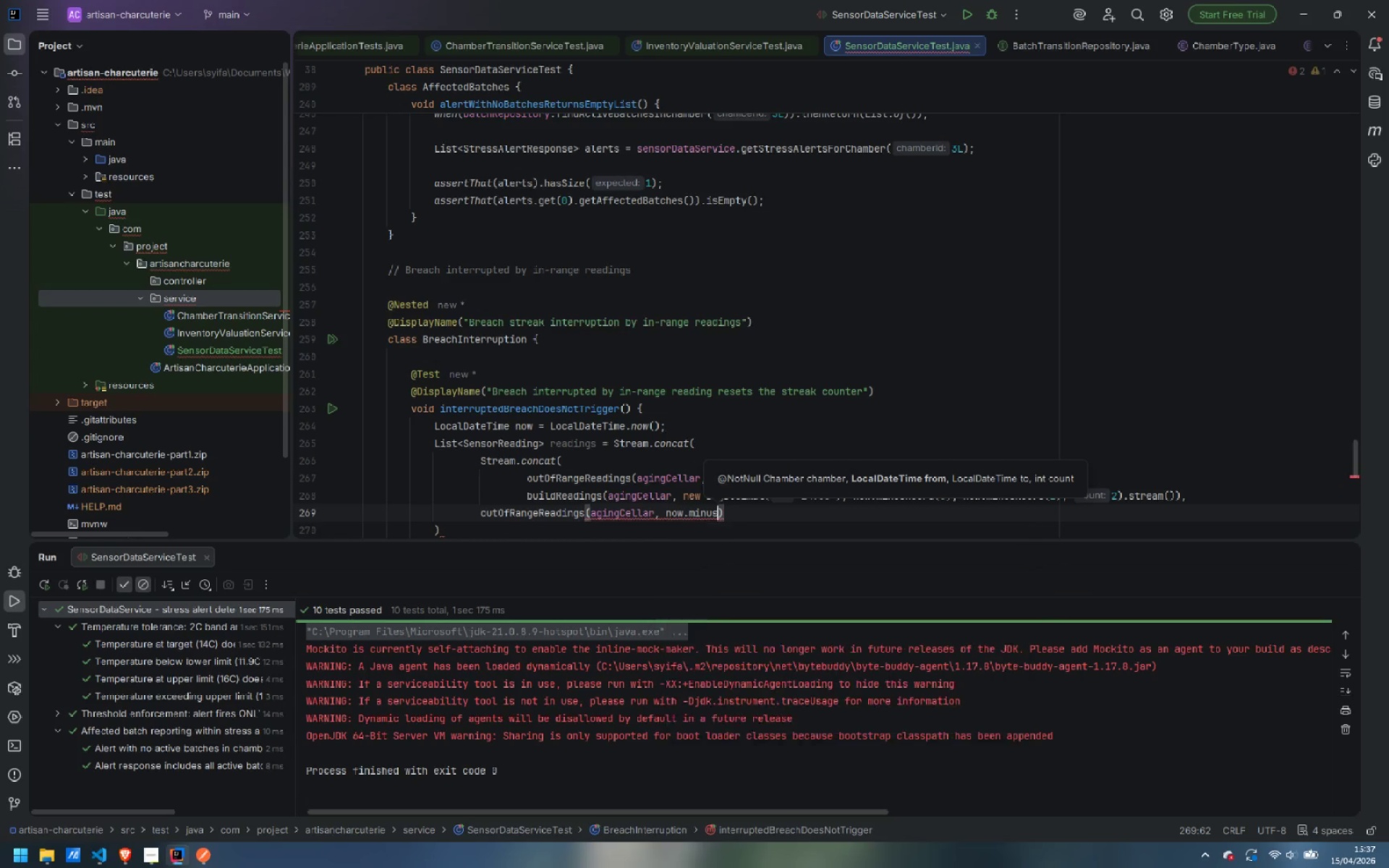 
key(Enter)
 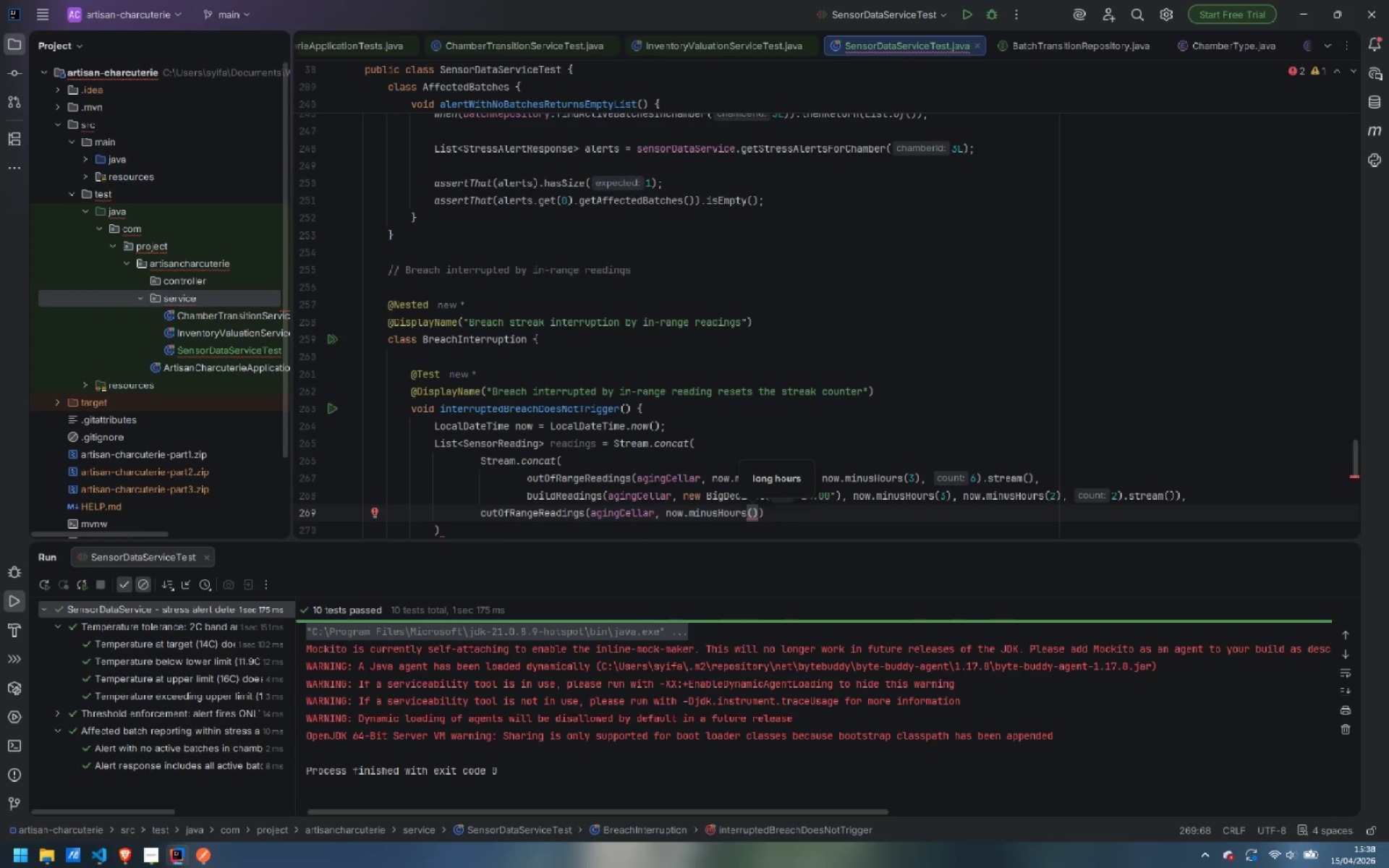 
key(2)
 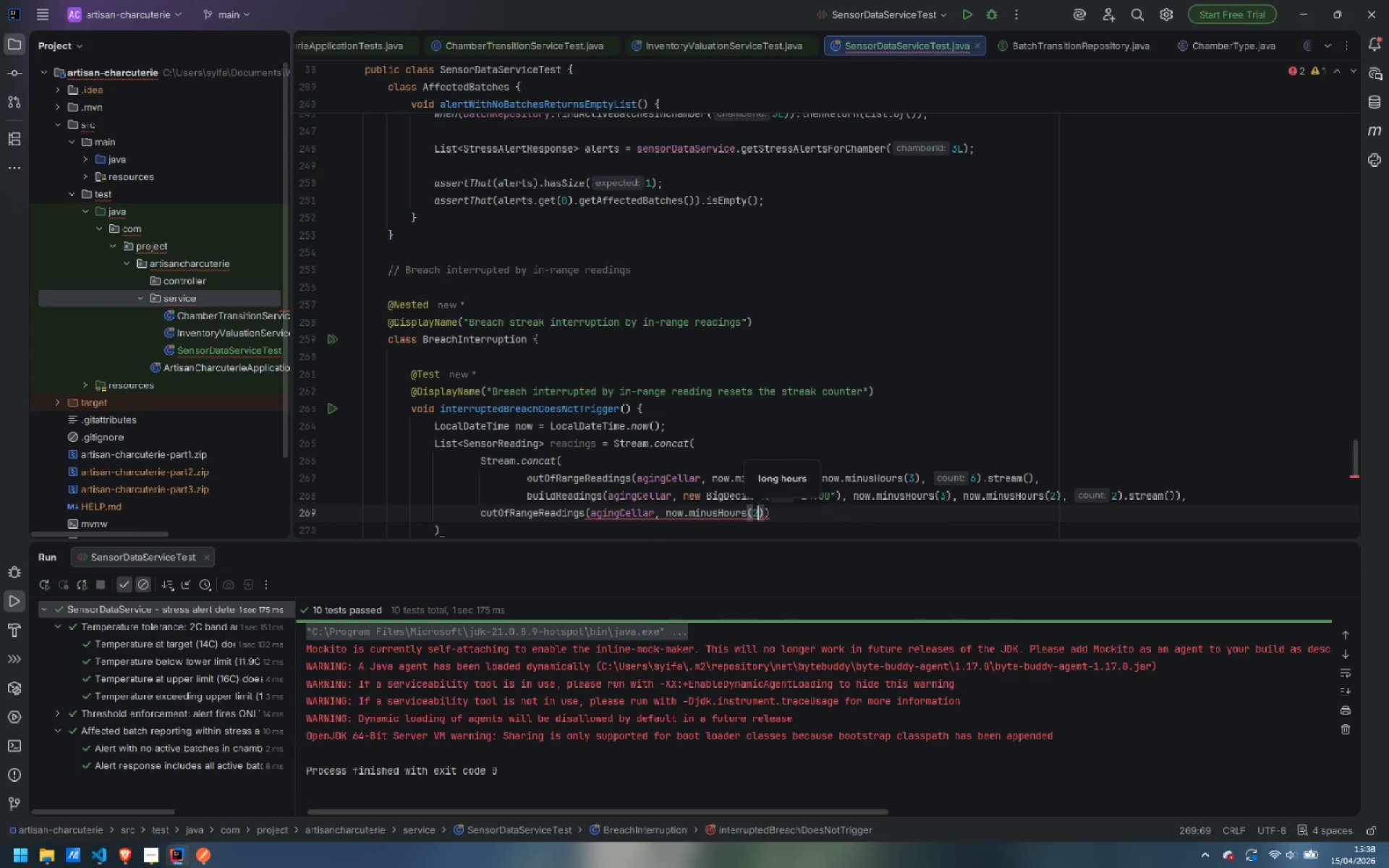 
key(ArrowRight)
 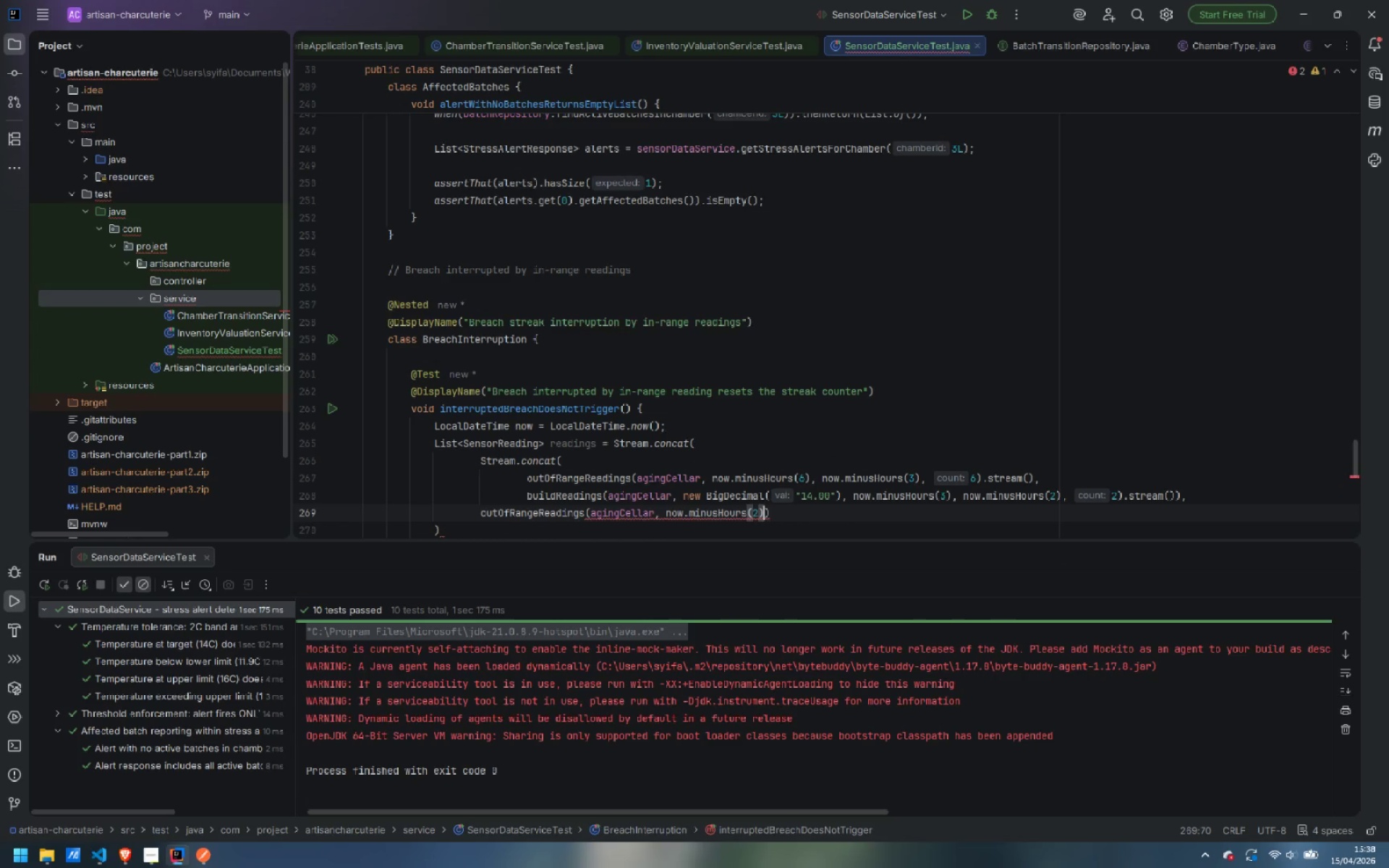 
type(, now, 4)
 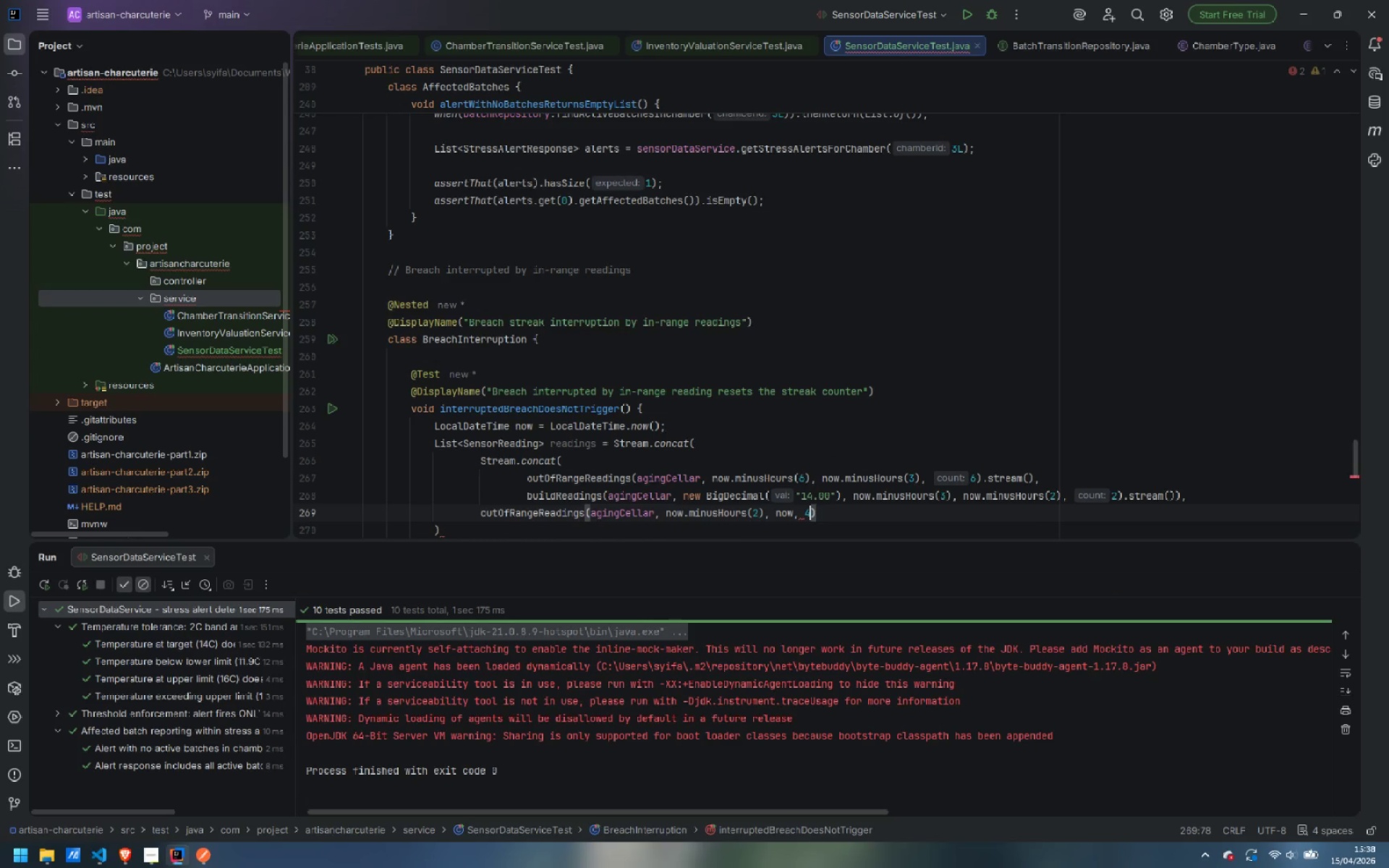 
key(ArrowRight)
 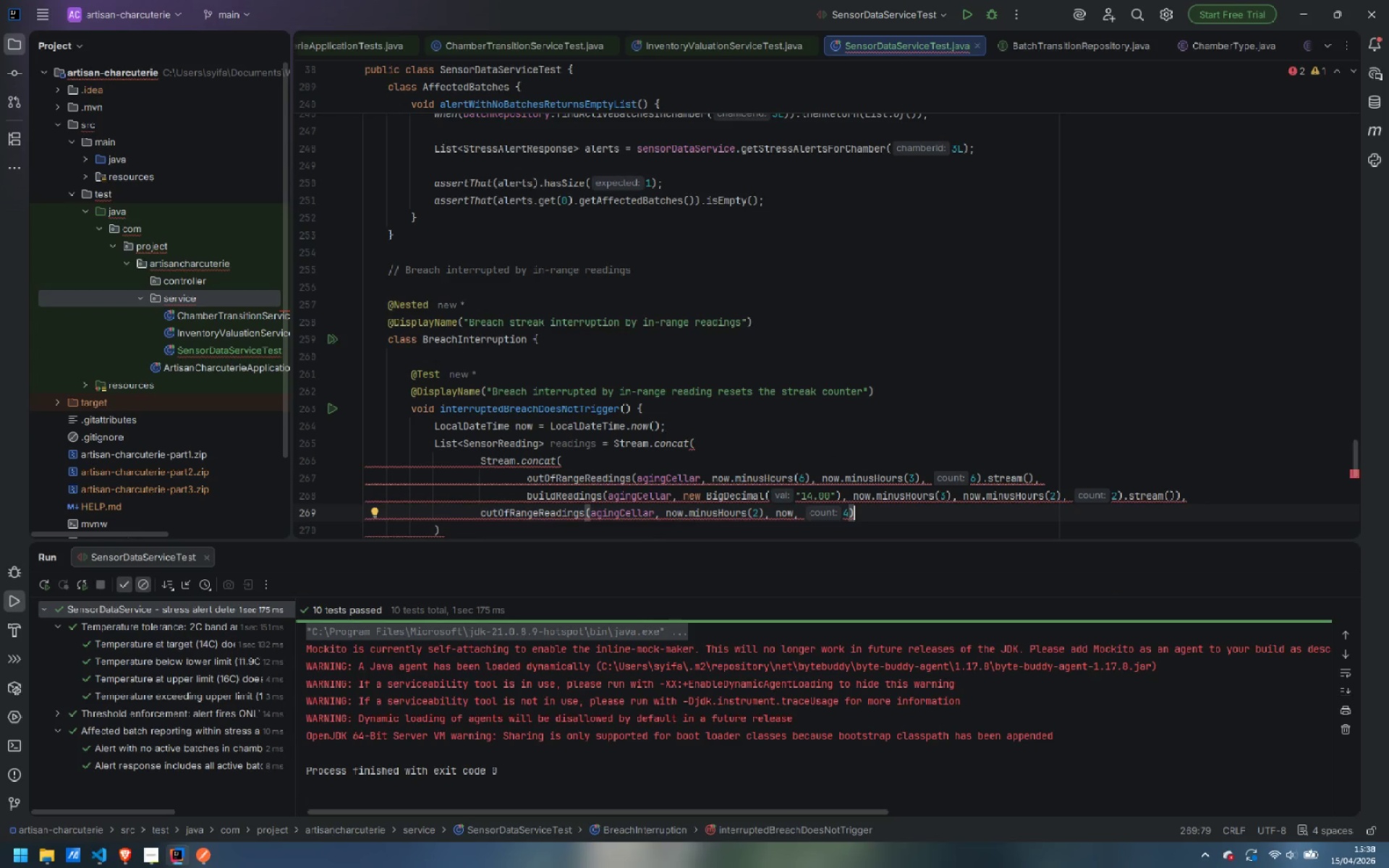 
type(.str)
 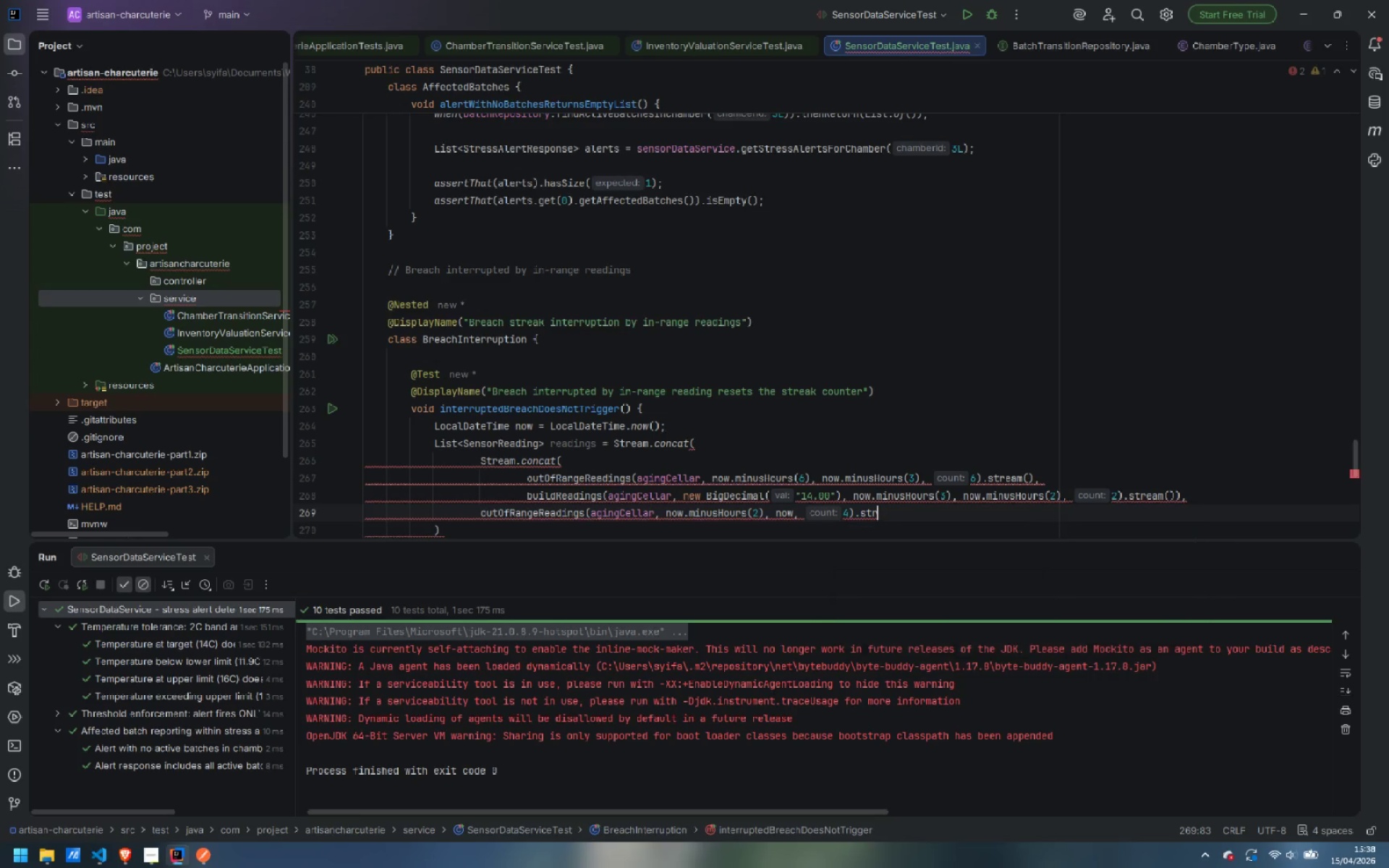 
key(Enter)
 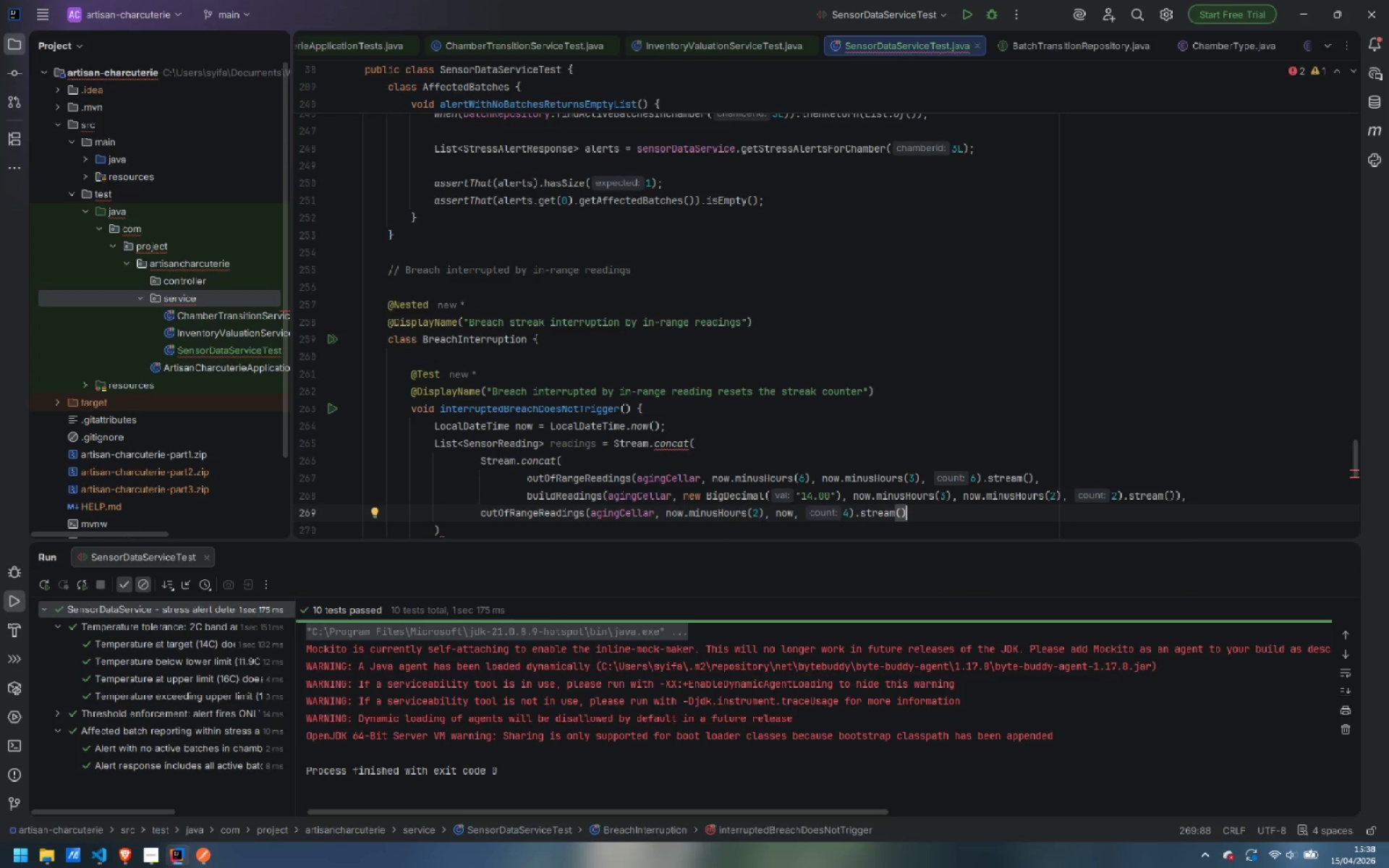 
key(ArrowDown)
 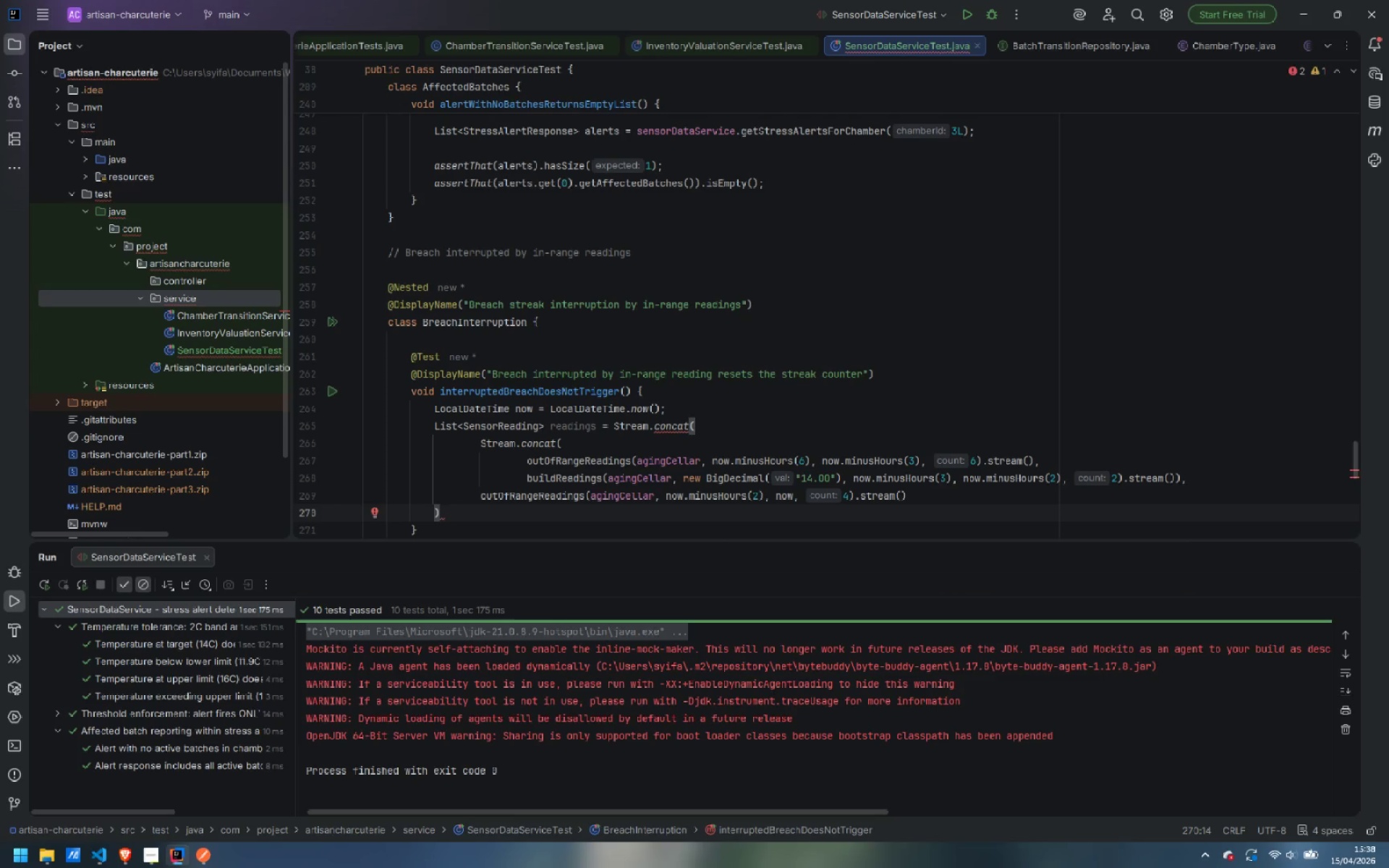 
type(.lo)
key(Backspace)
key(Backspace)
type(to)
 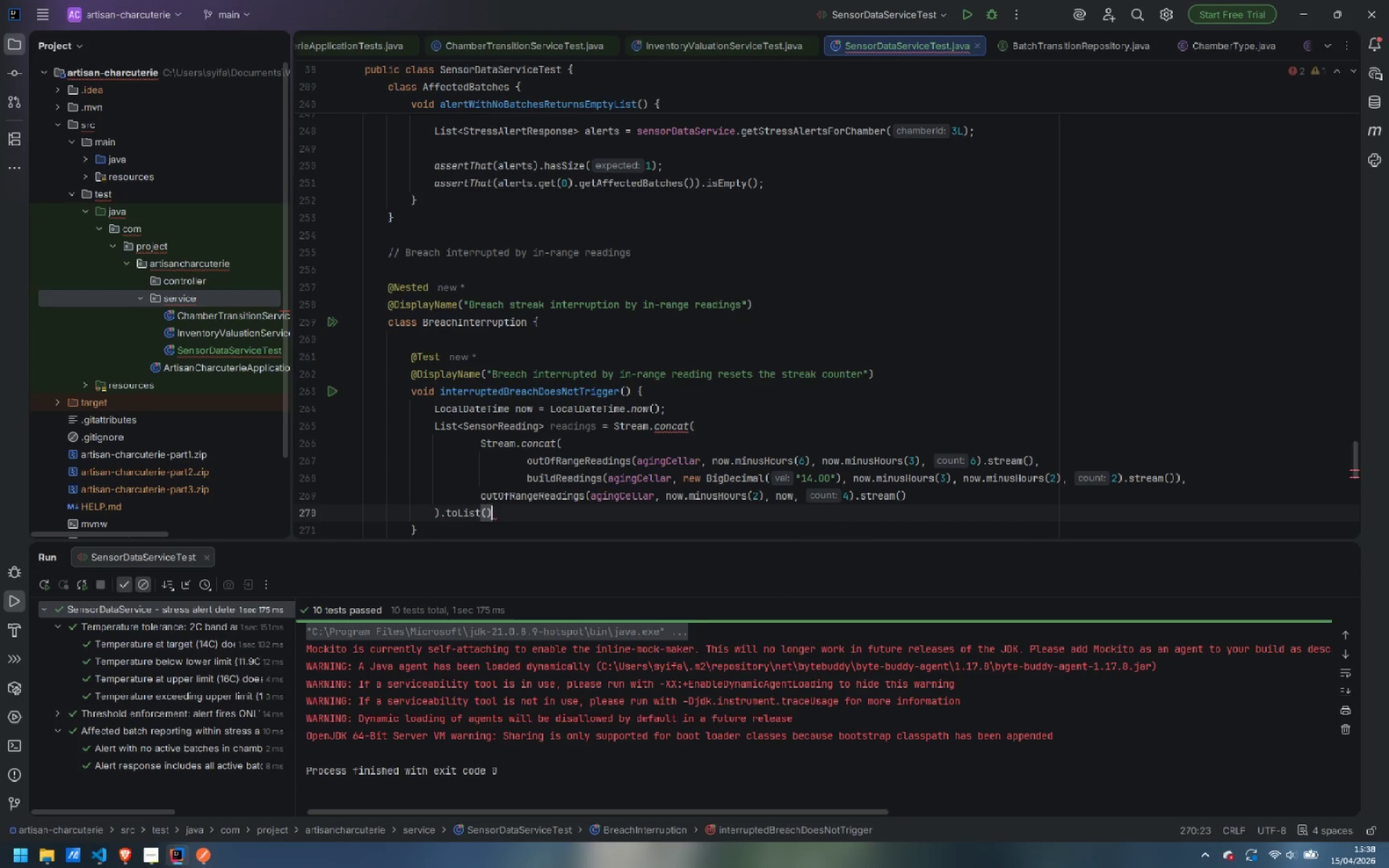 
 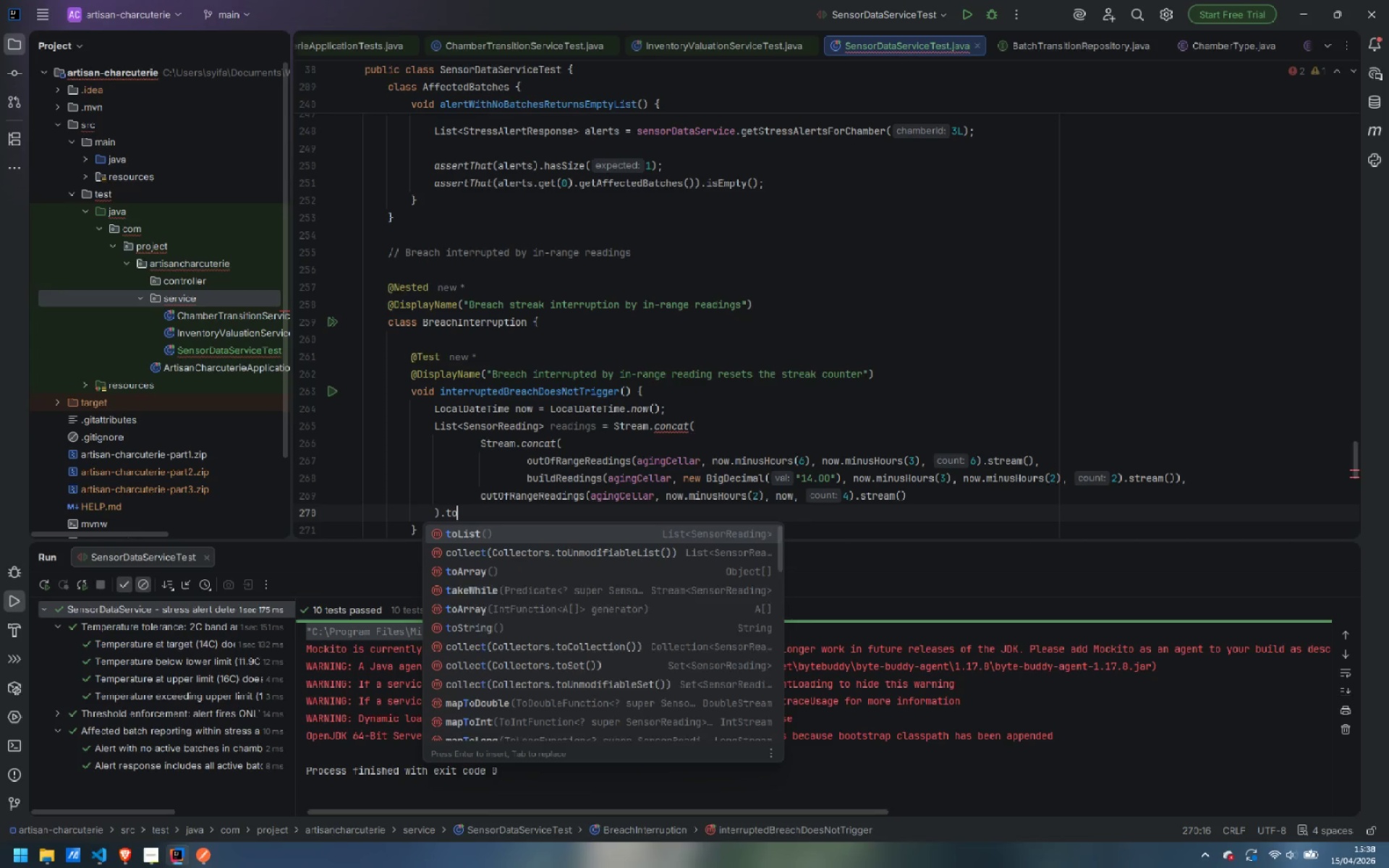 
key(Enter)
 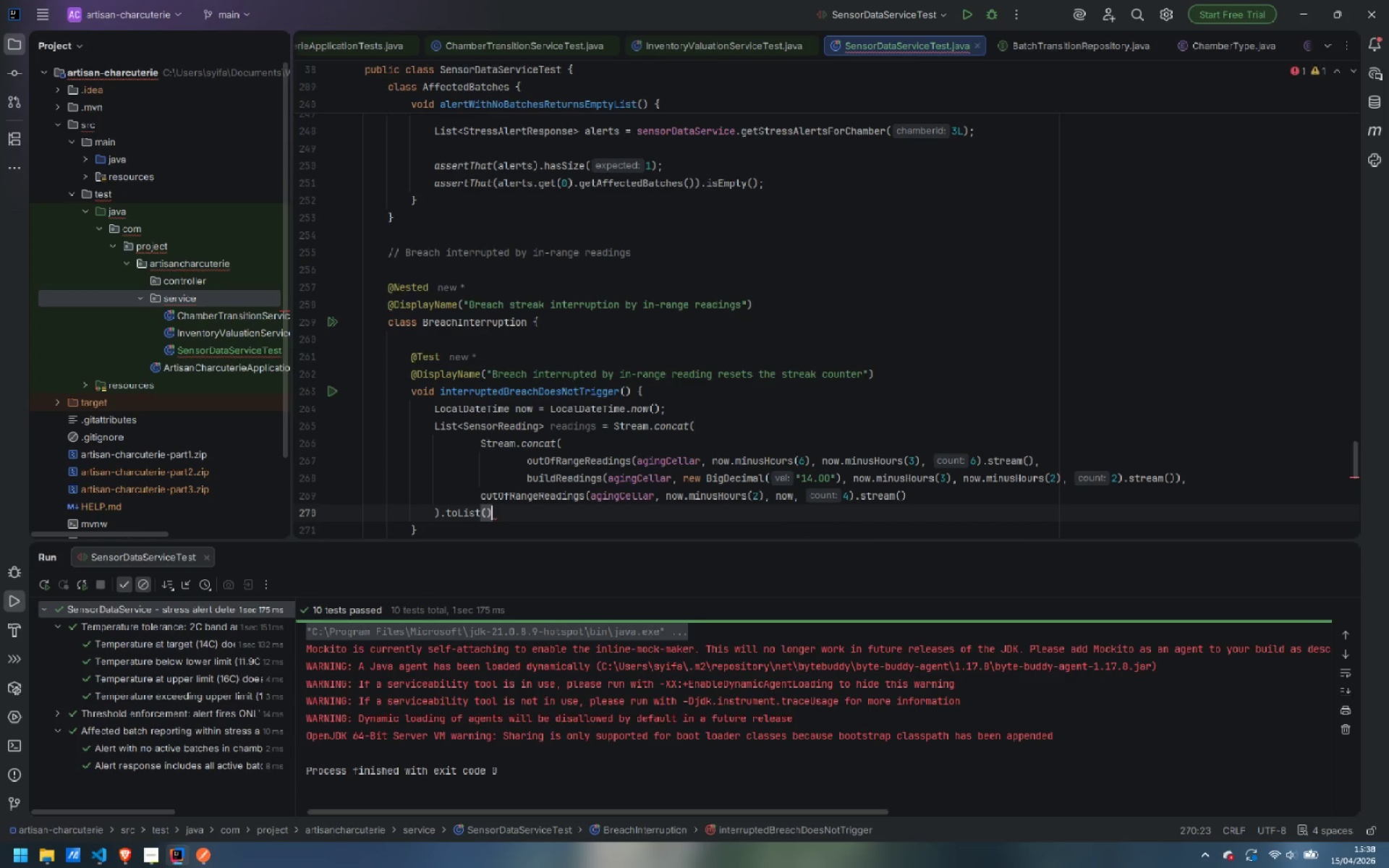 
key(Semicolon)
 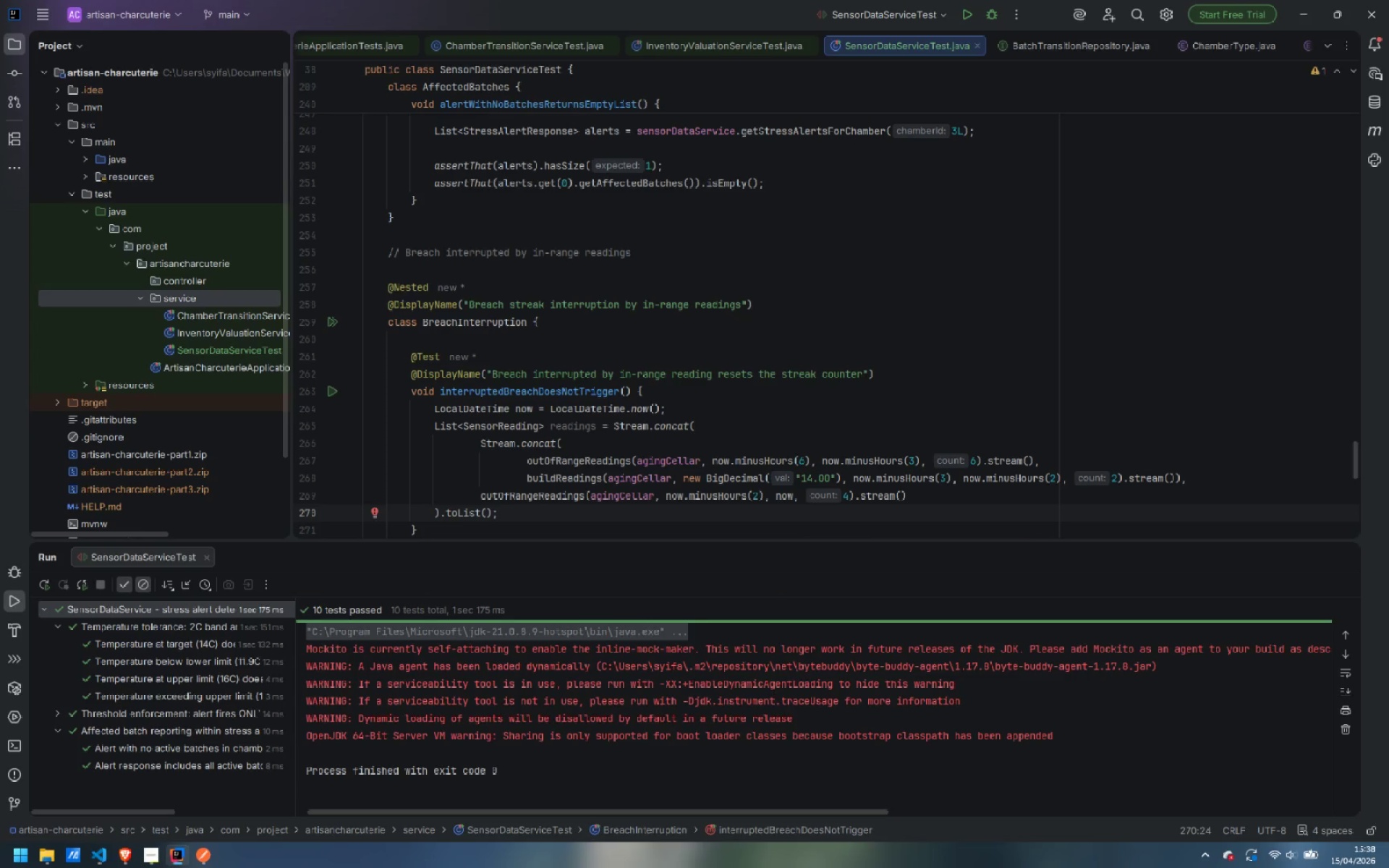 
key(Enter)
 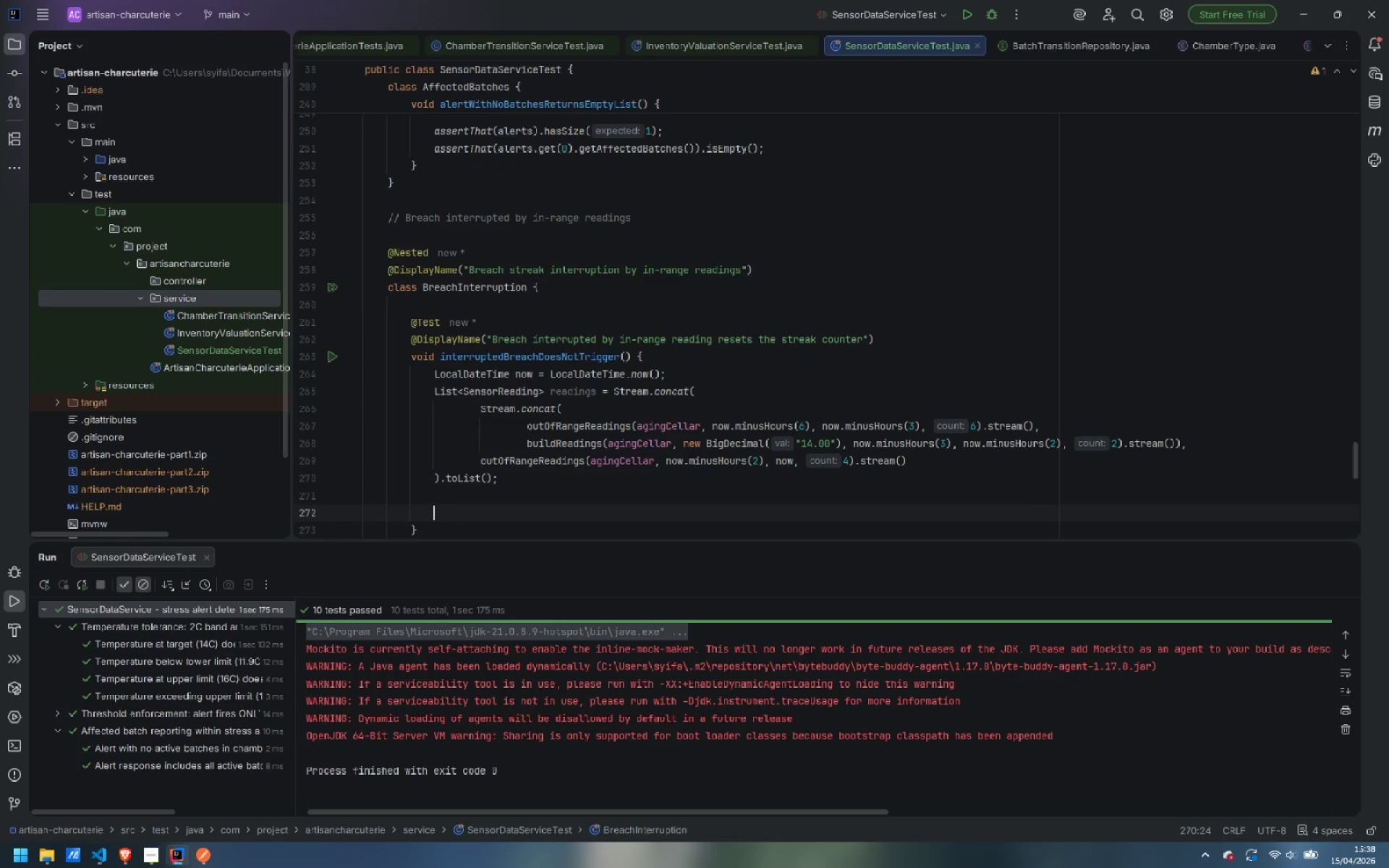 
key(Enter)
 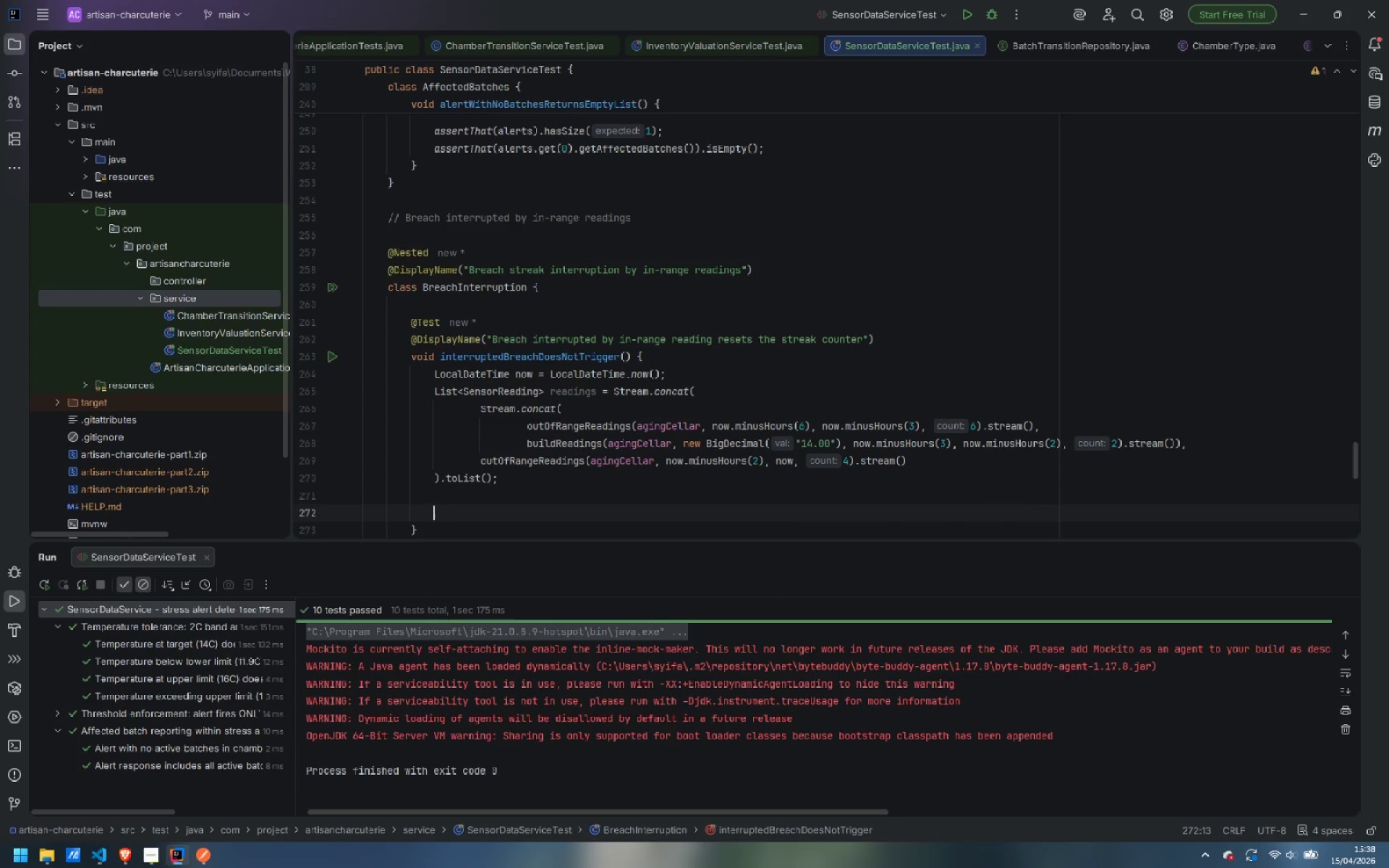 
type(when)
 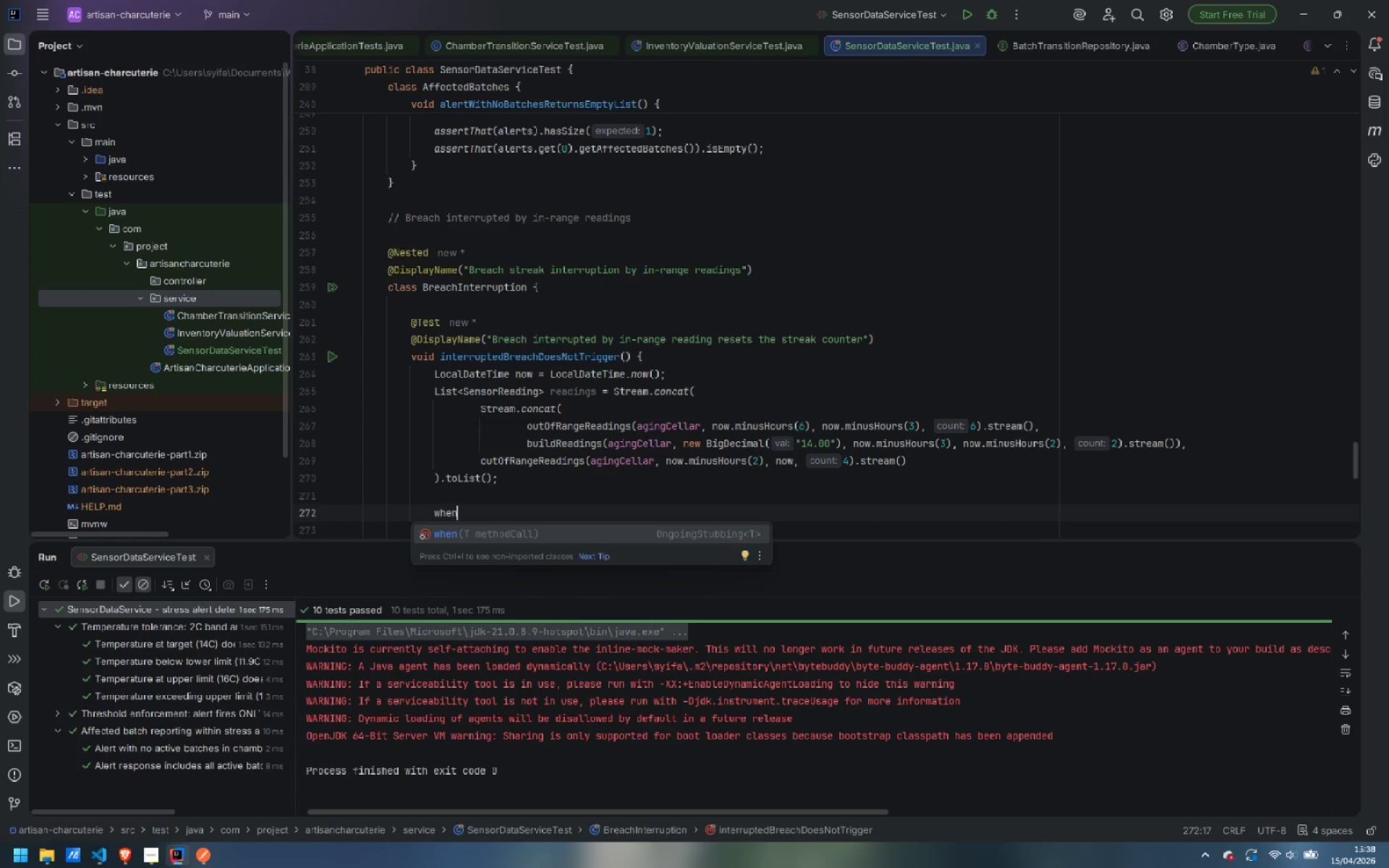 
key(Enter)
 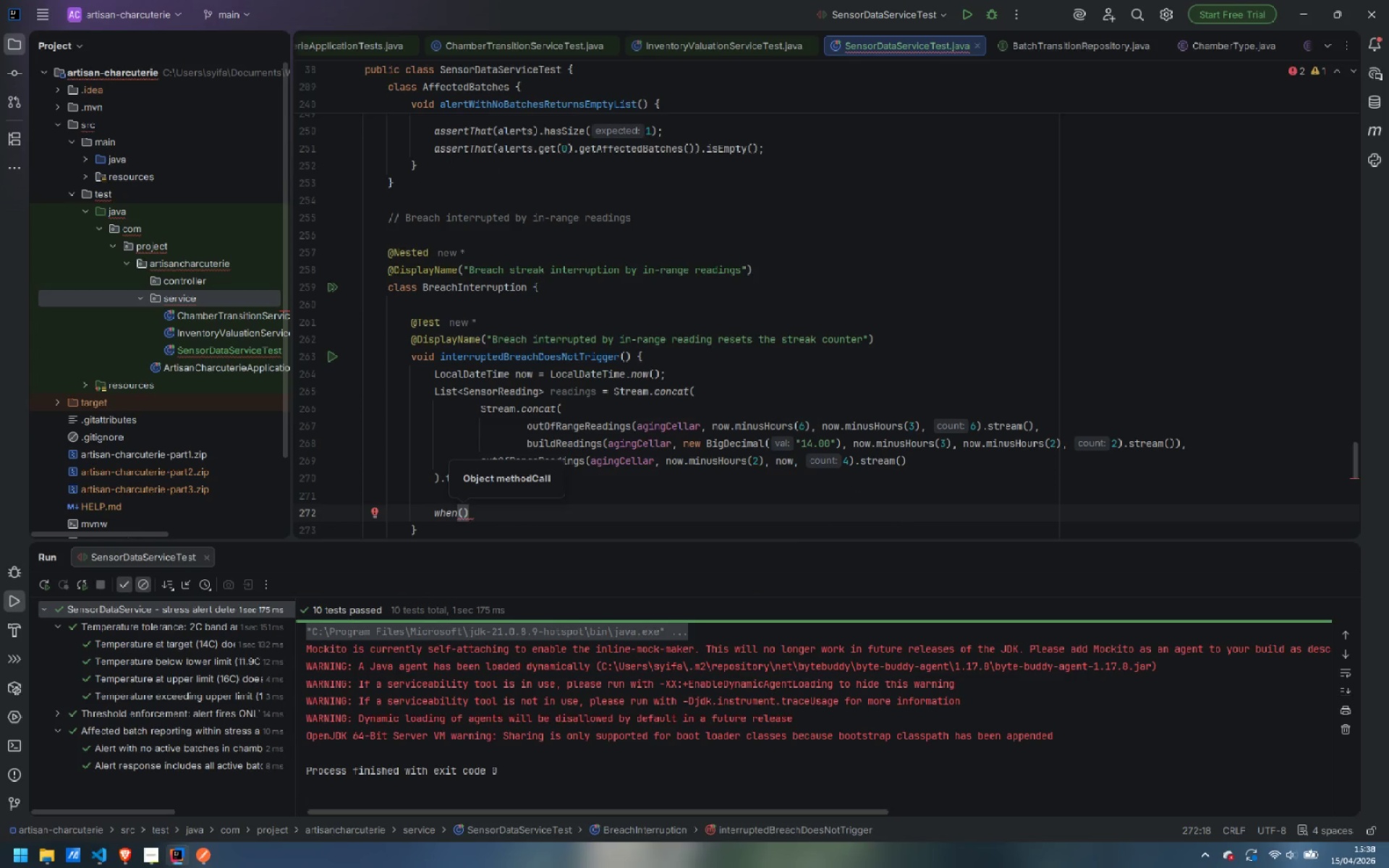 
type(cham)
 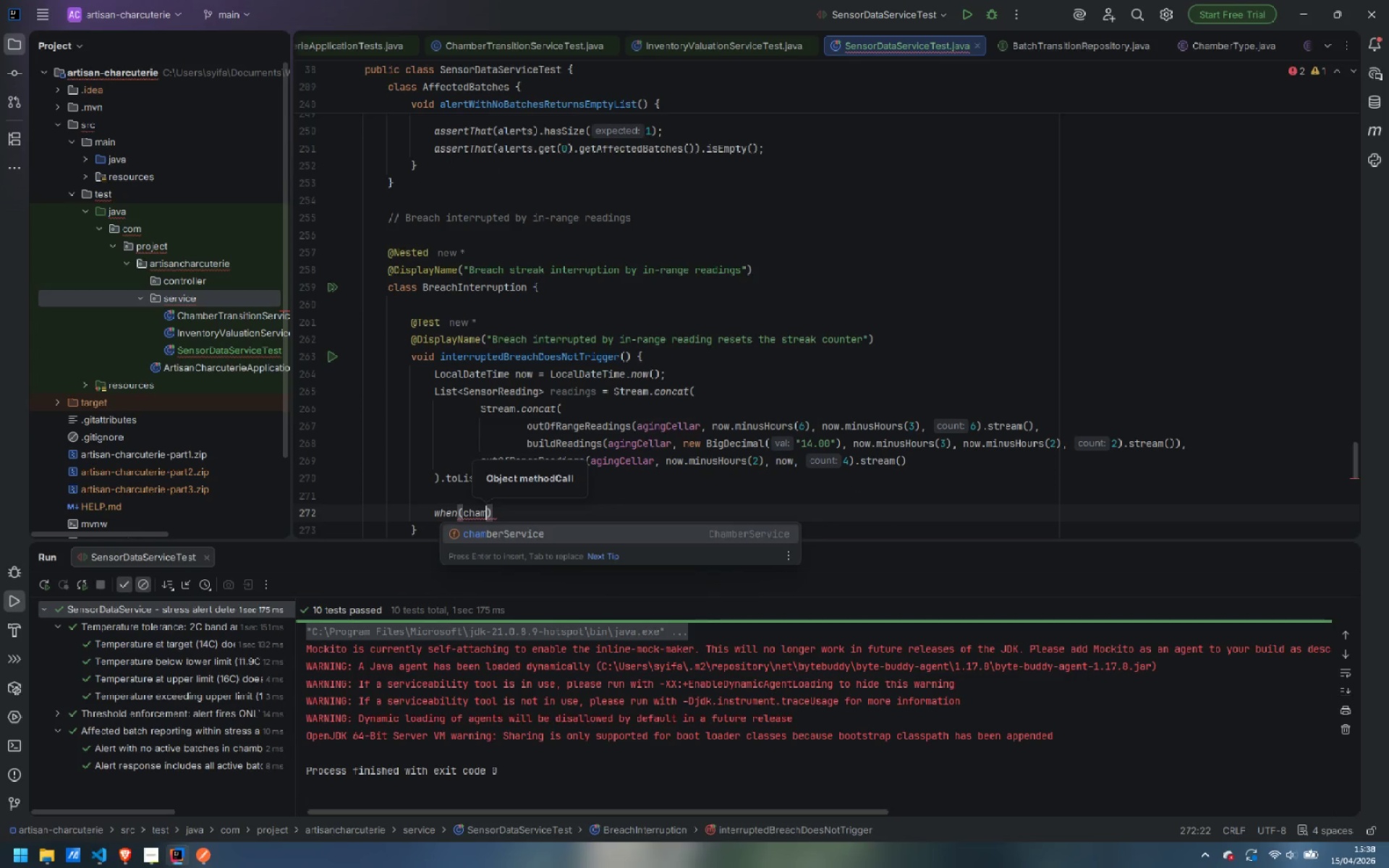 
key(Enter)
 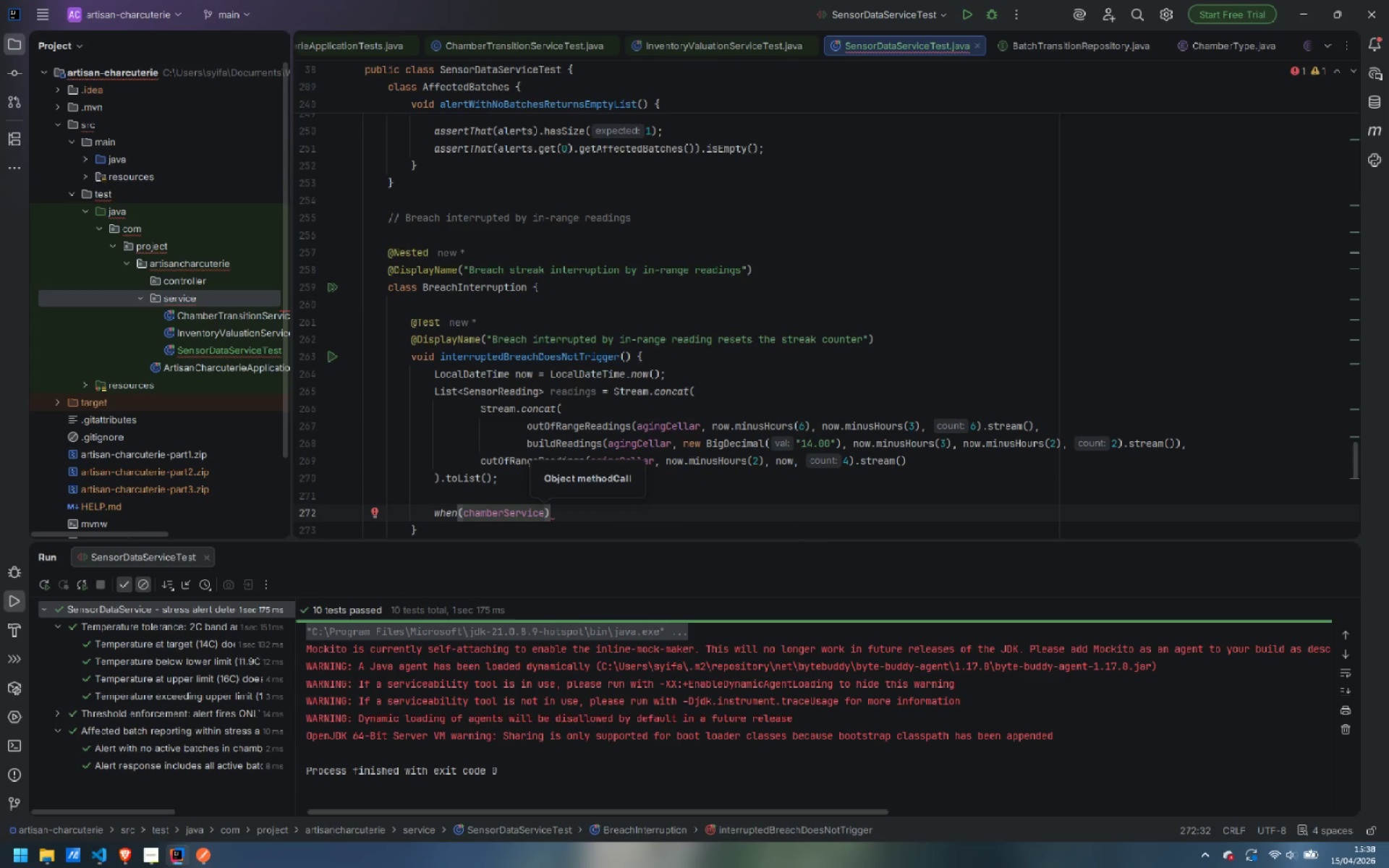 
type(.getC)
 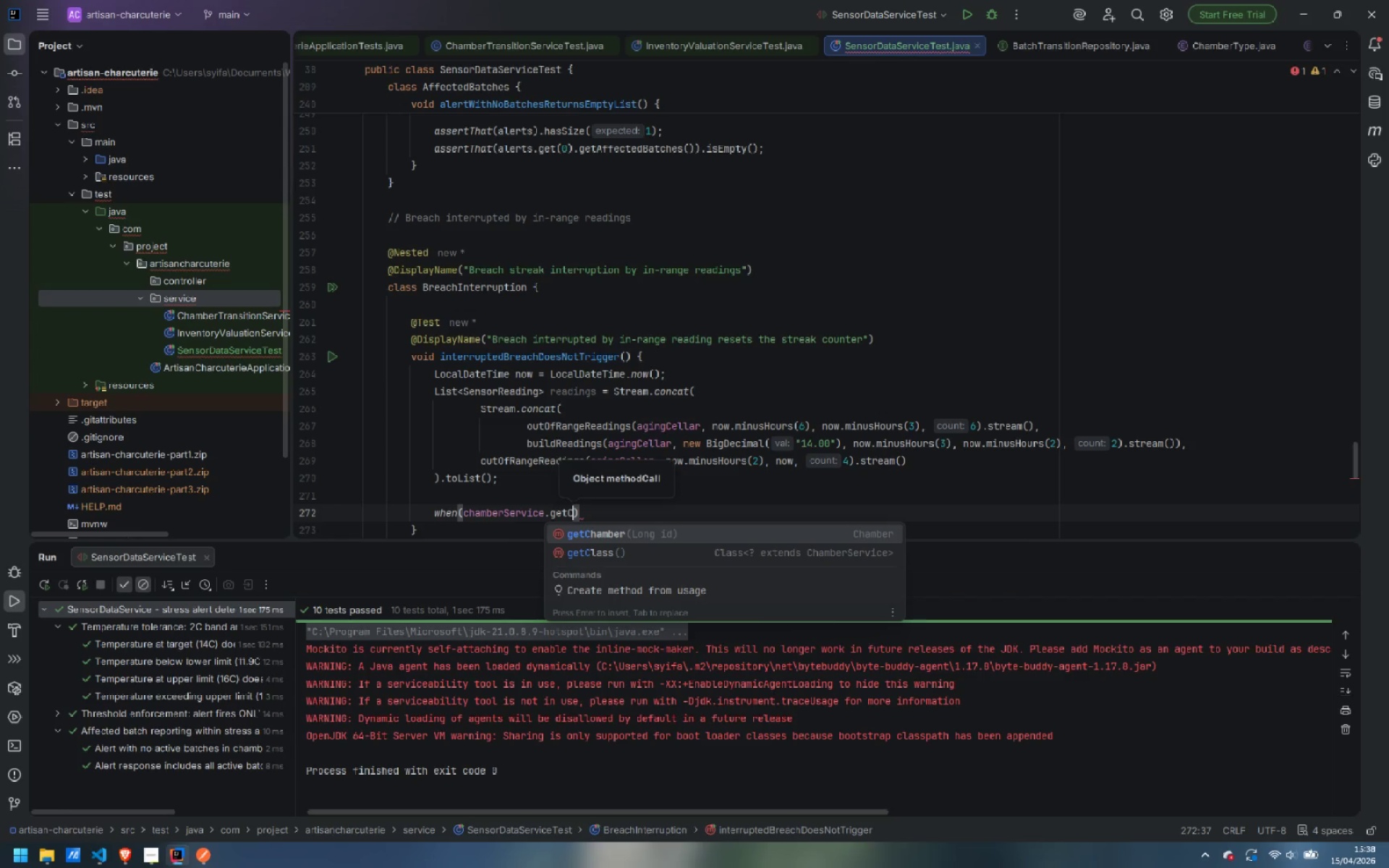 
key(Enter)
 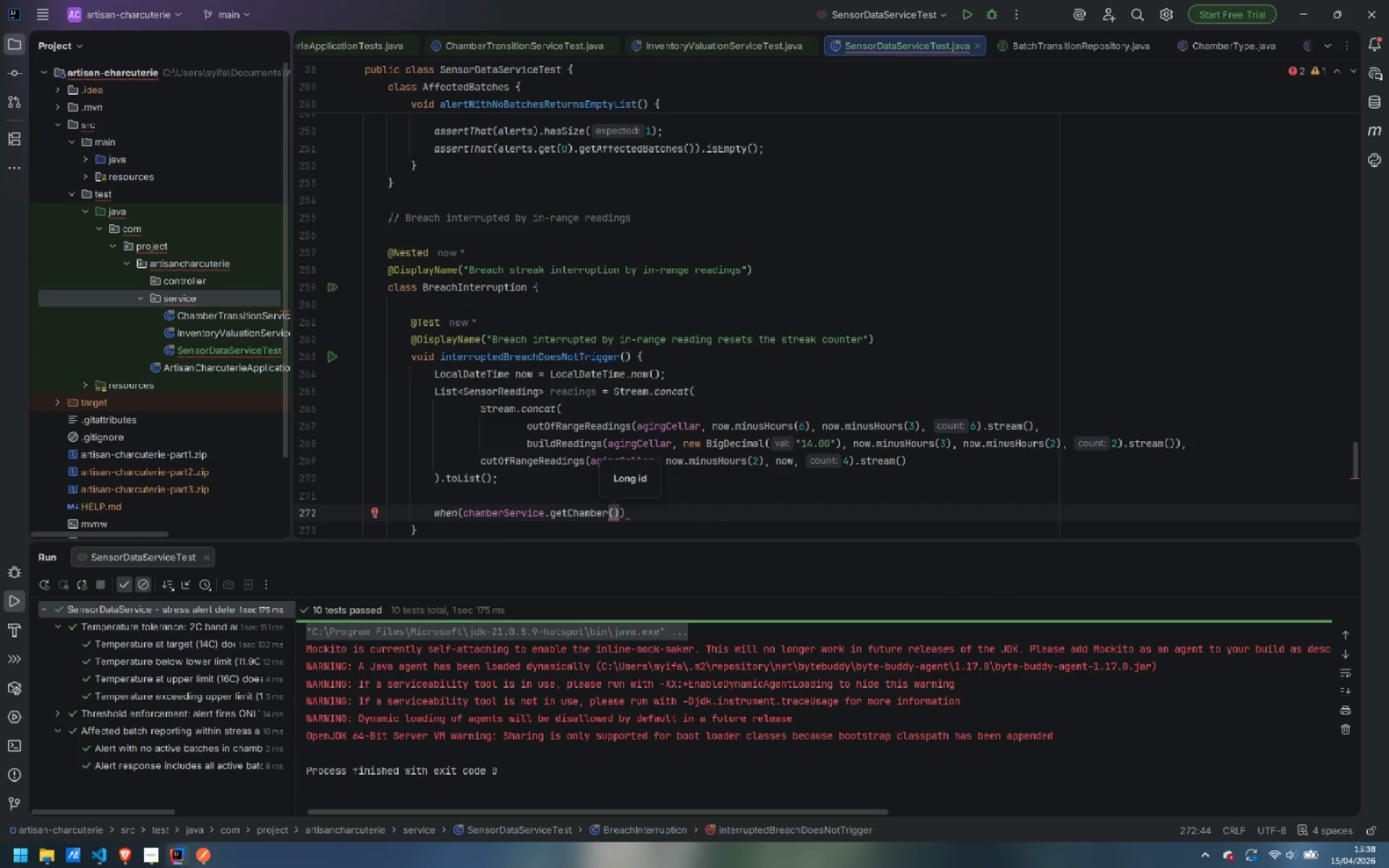 
type(3L)
 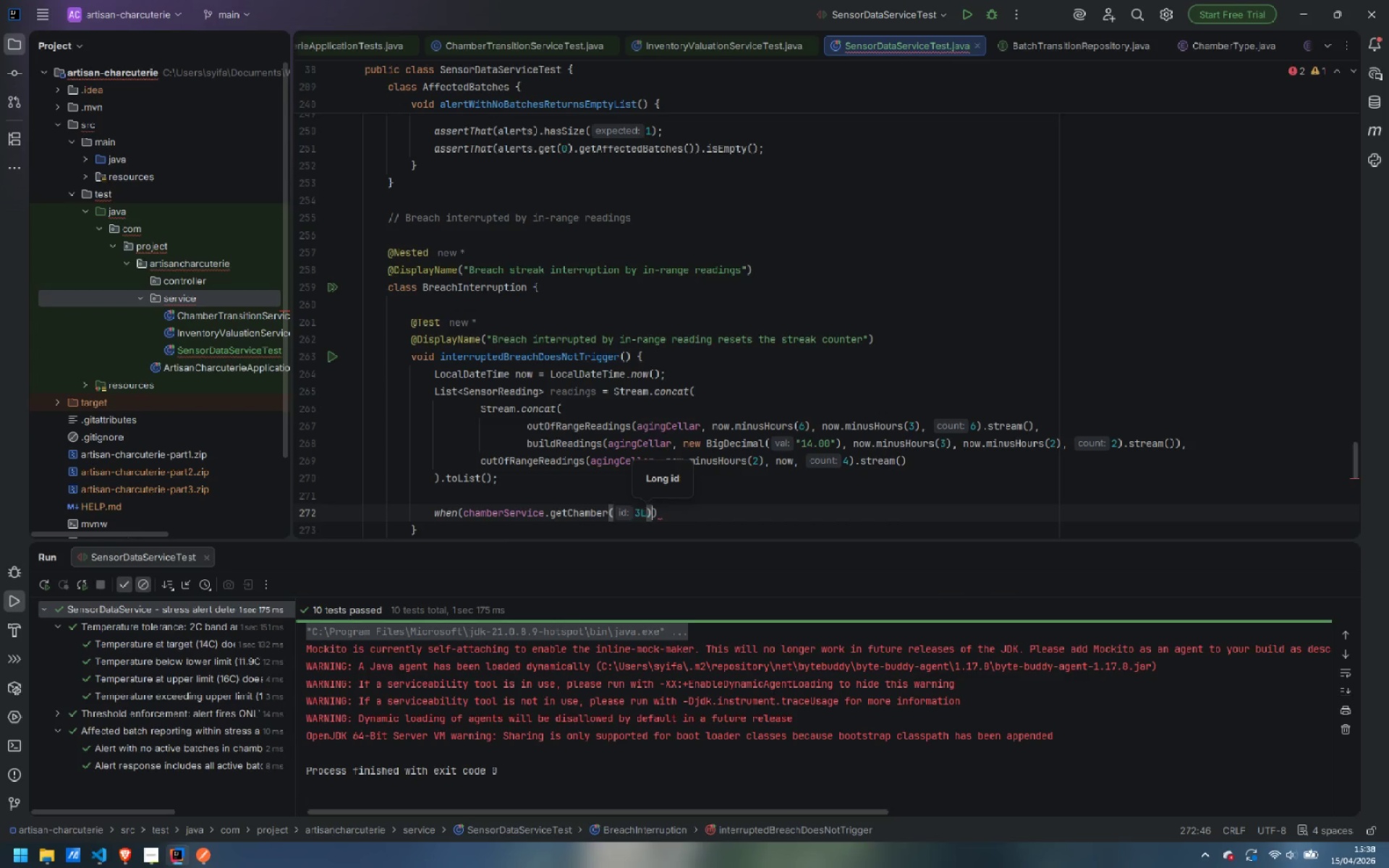 
 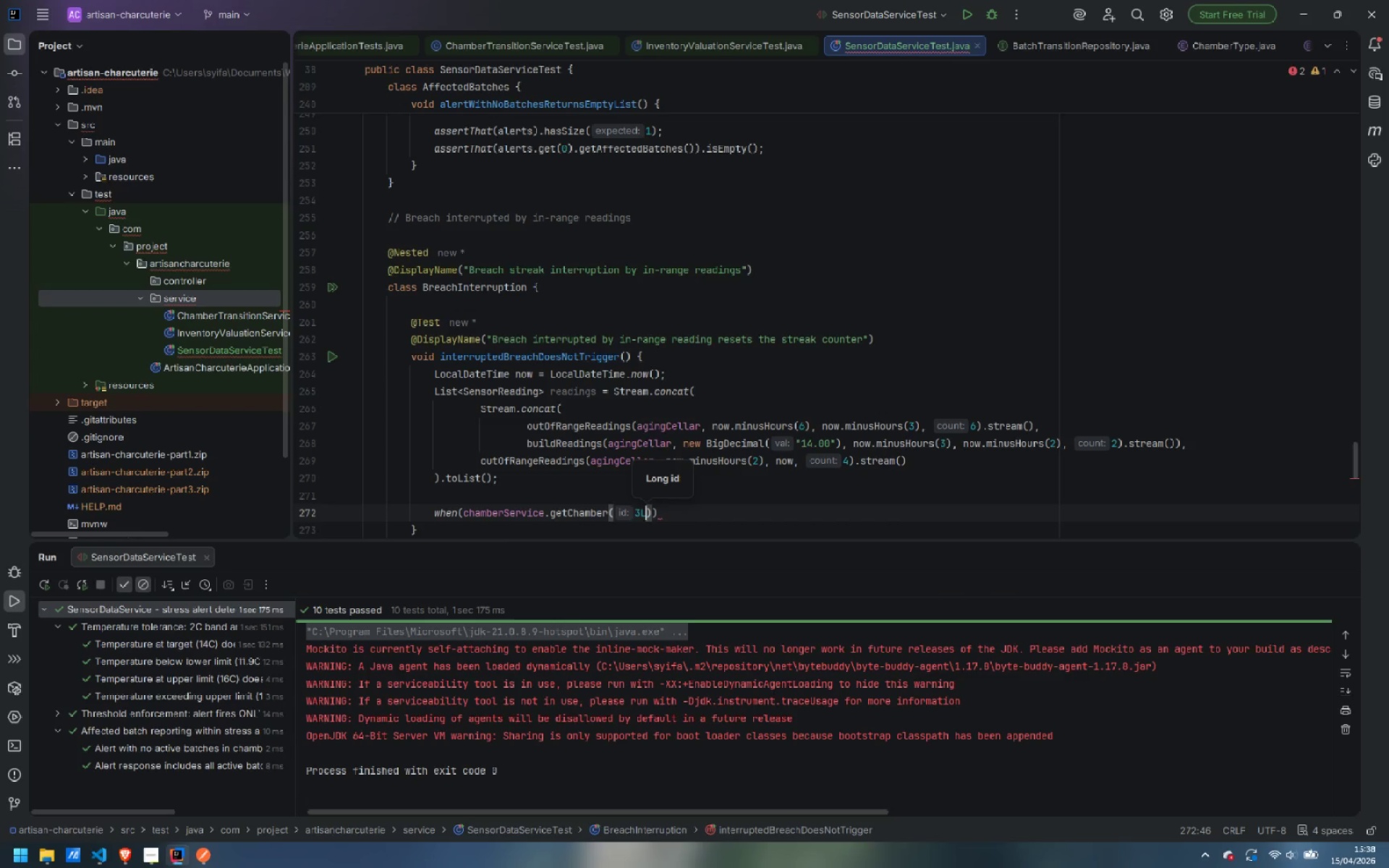 
key(ArrowRight)
 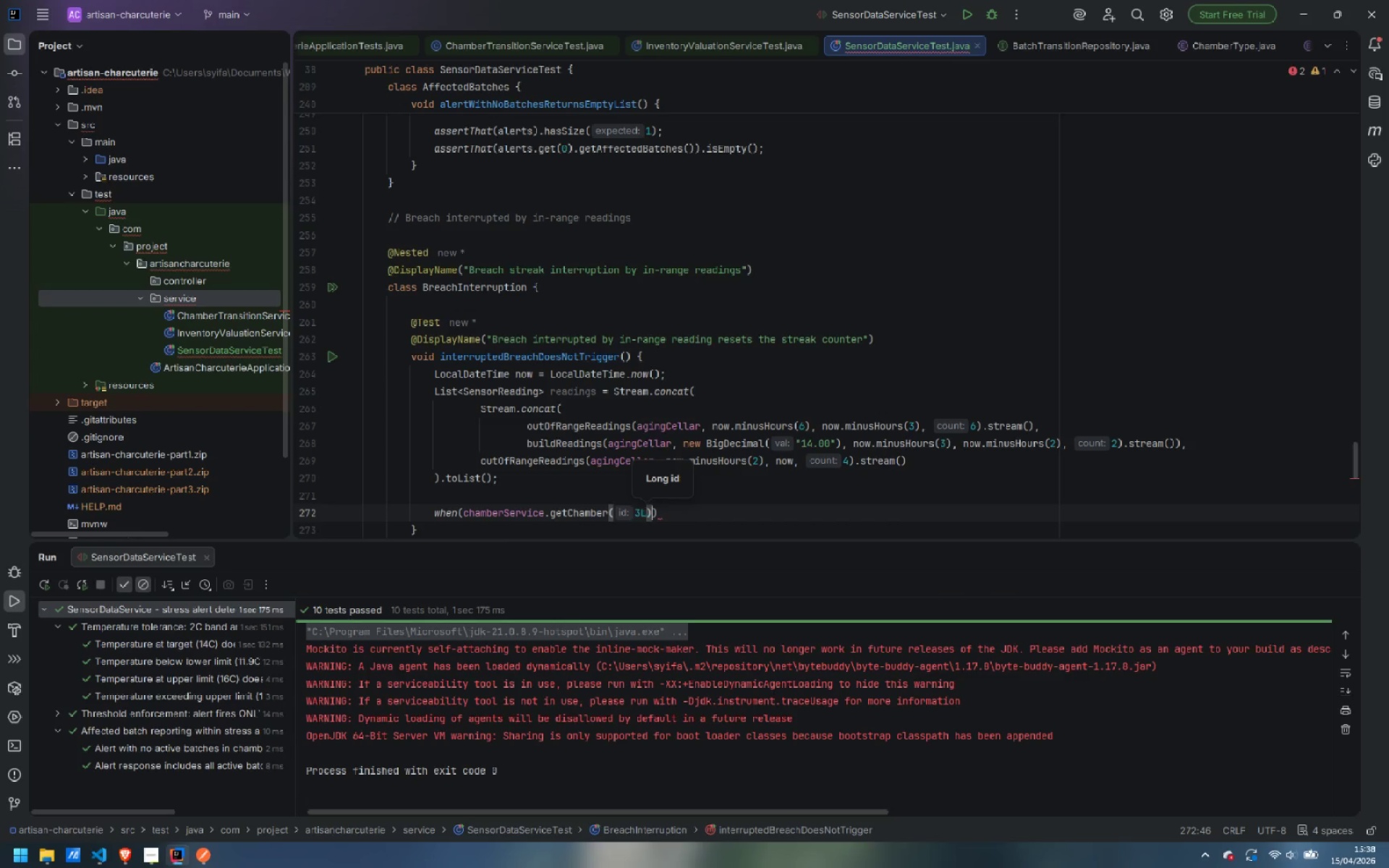 
key(ArrowRight)
 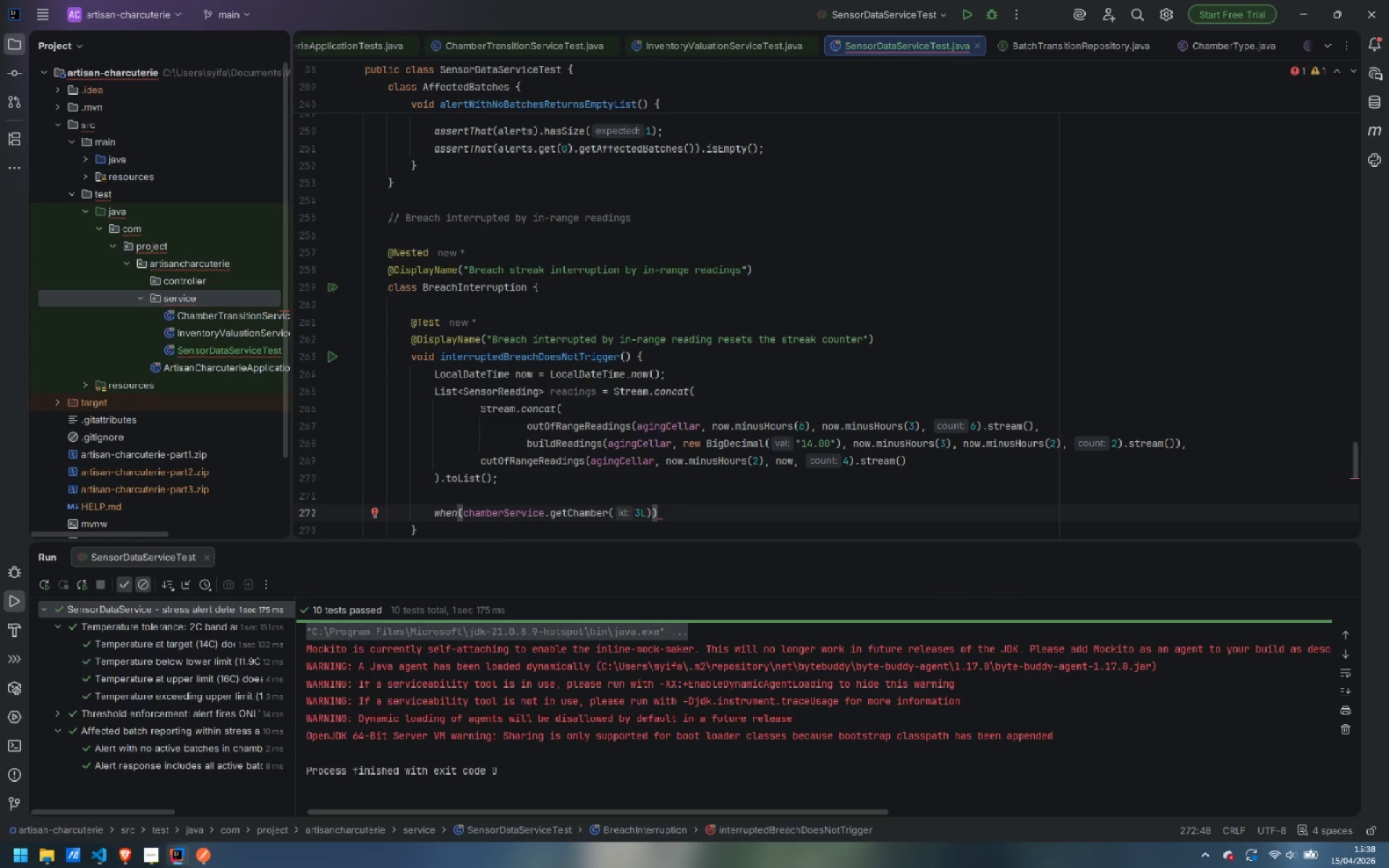 
type(,the)
key(Backspace)
key(Backspace)
key(Backspace)
key(Backspace)
type(.the)
 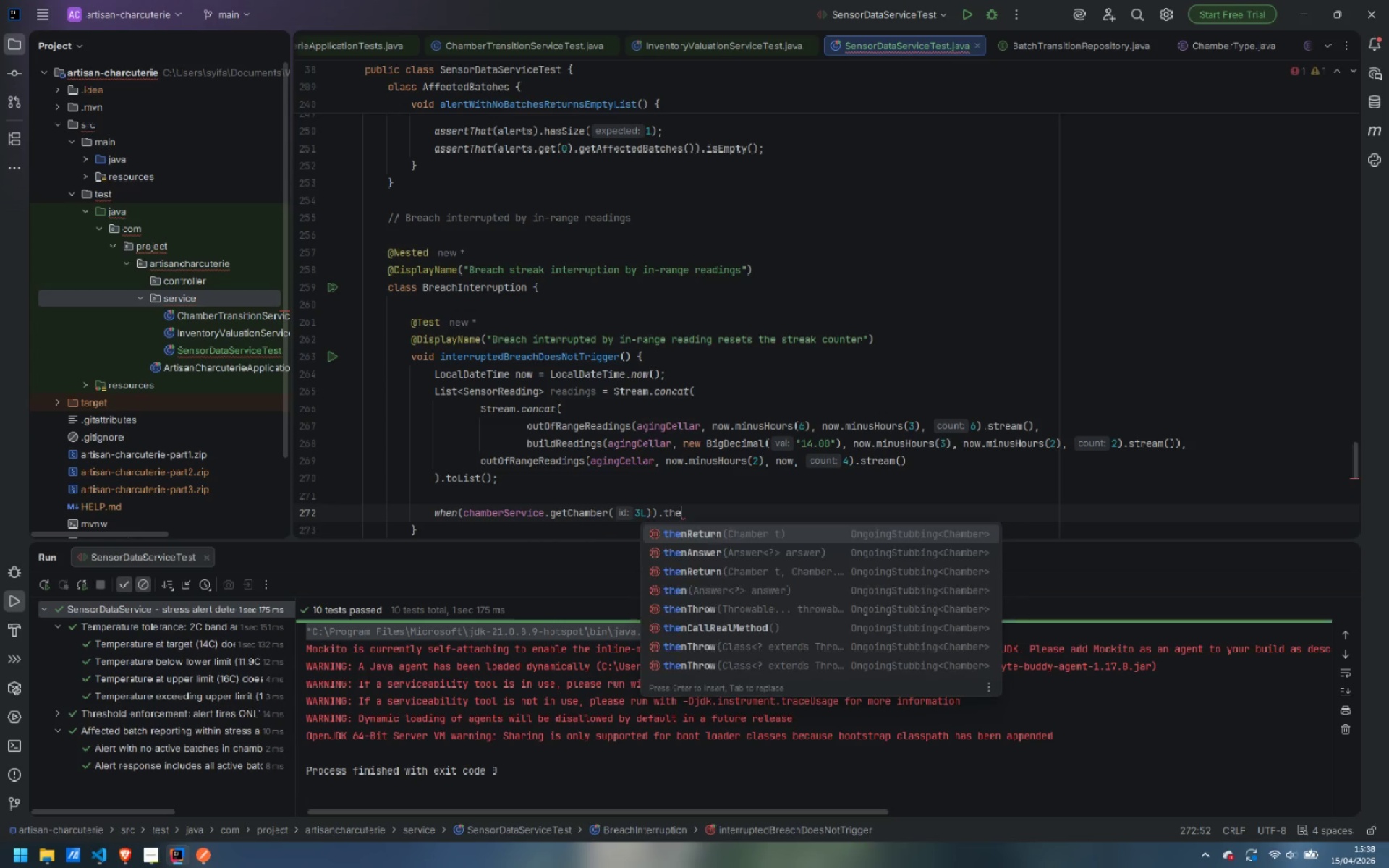 
key(Enter)
 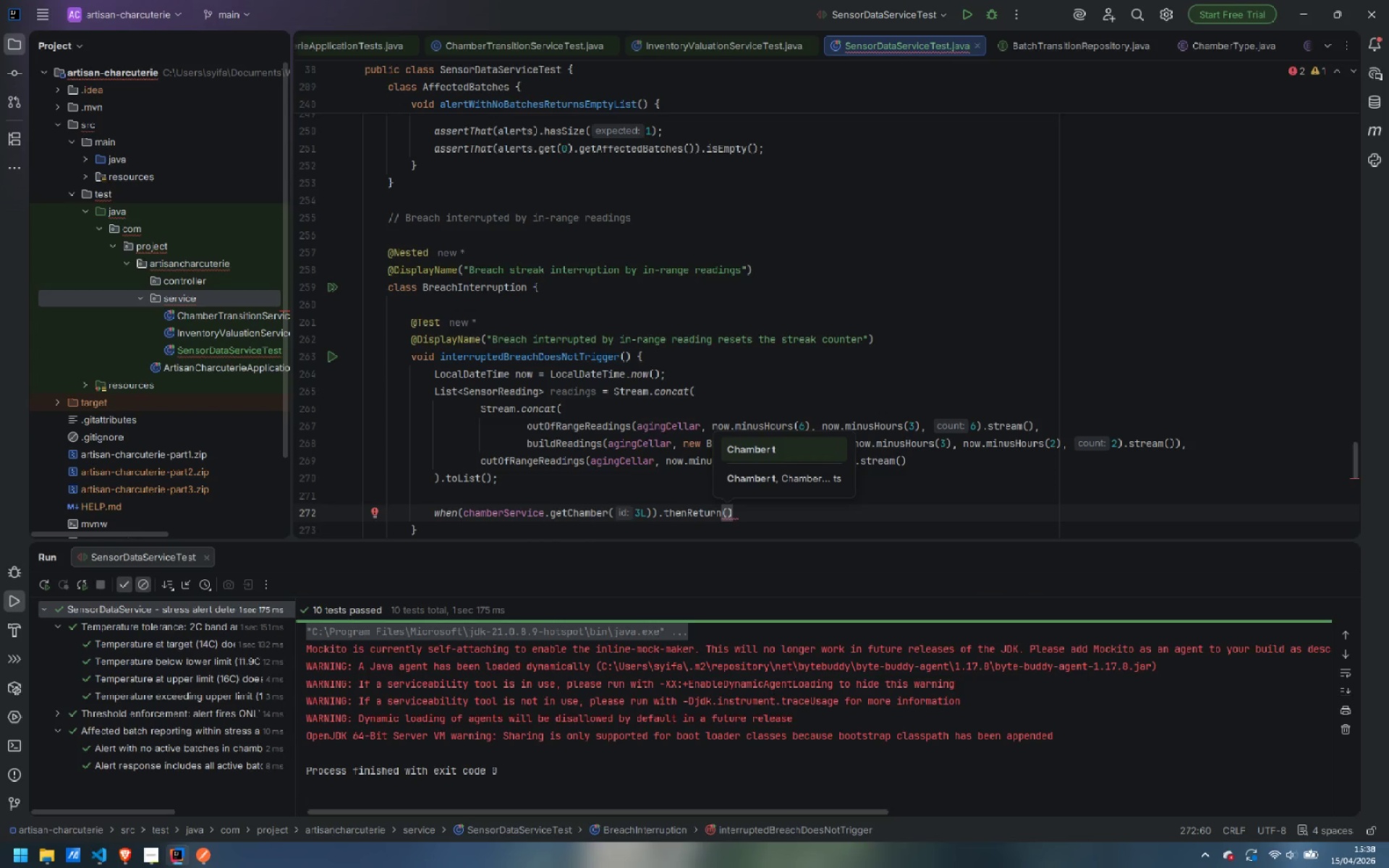 
type(aging)
 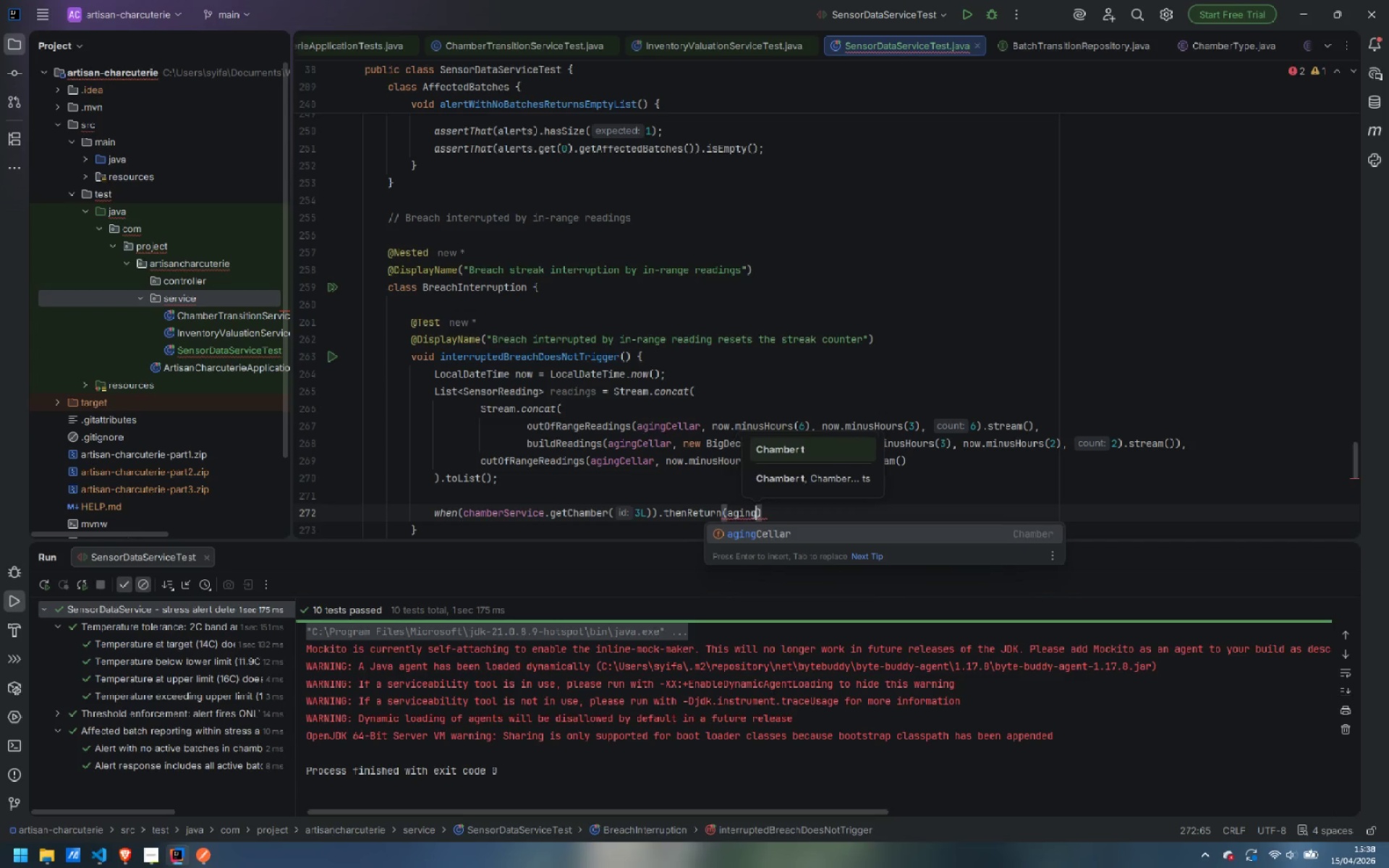 
key(Enter)
 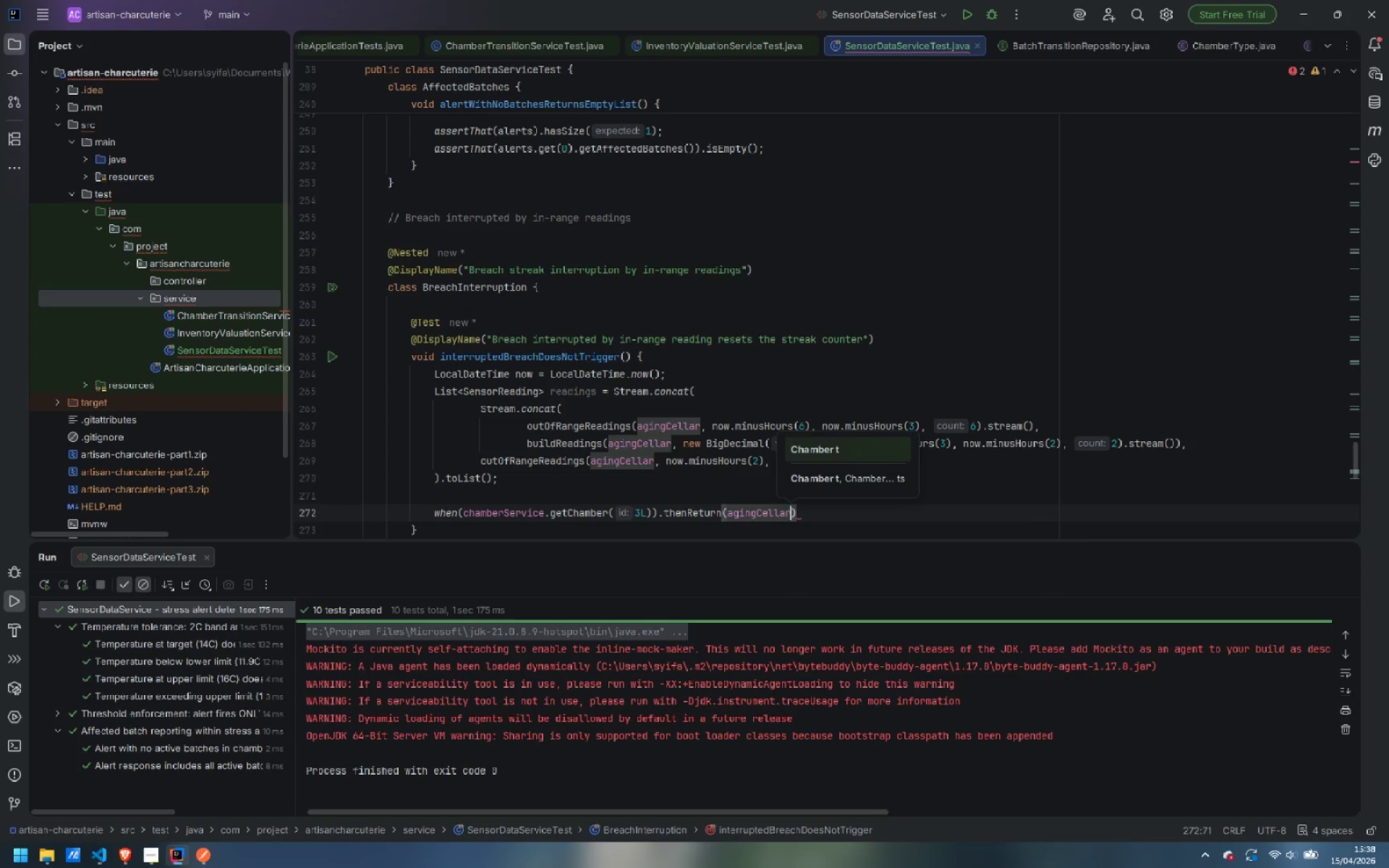 
key(ArrowRight)
 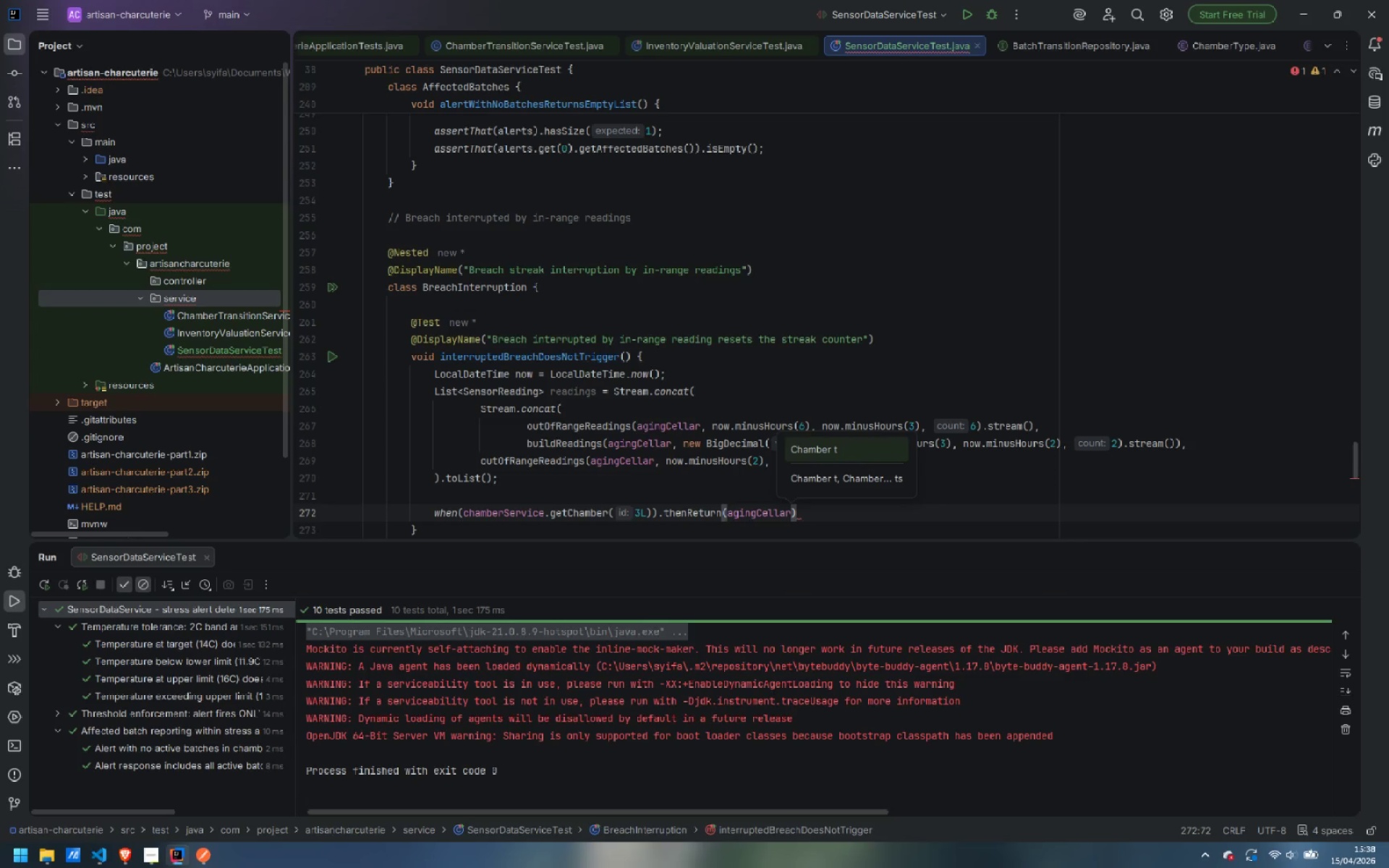 
key(Semicolon)
 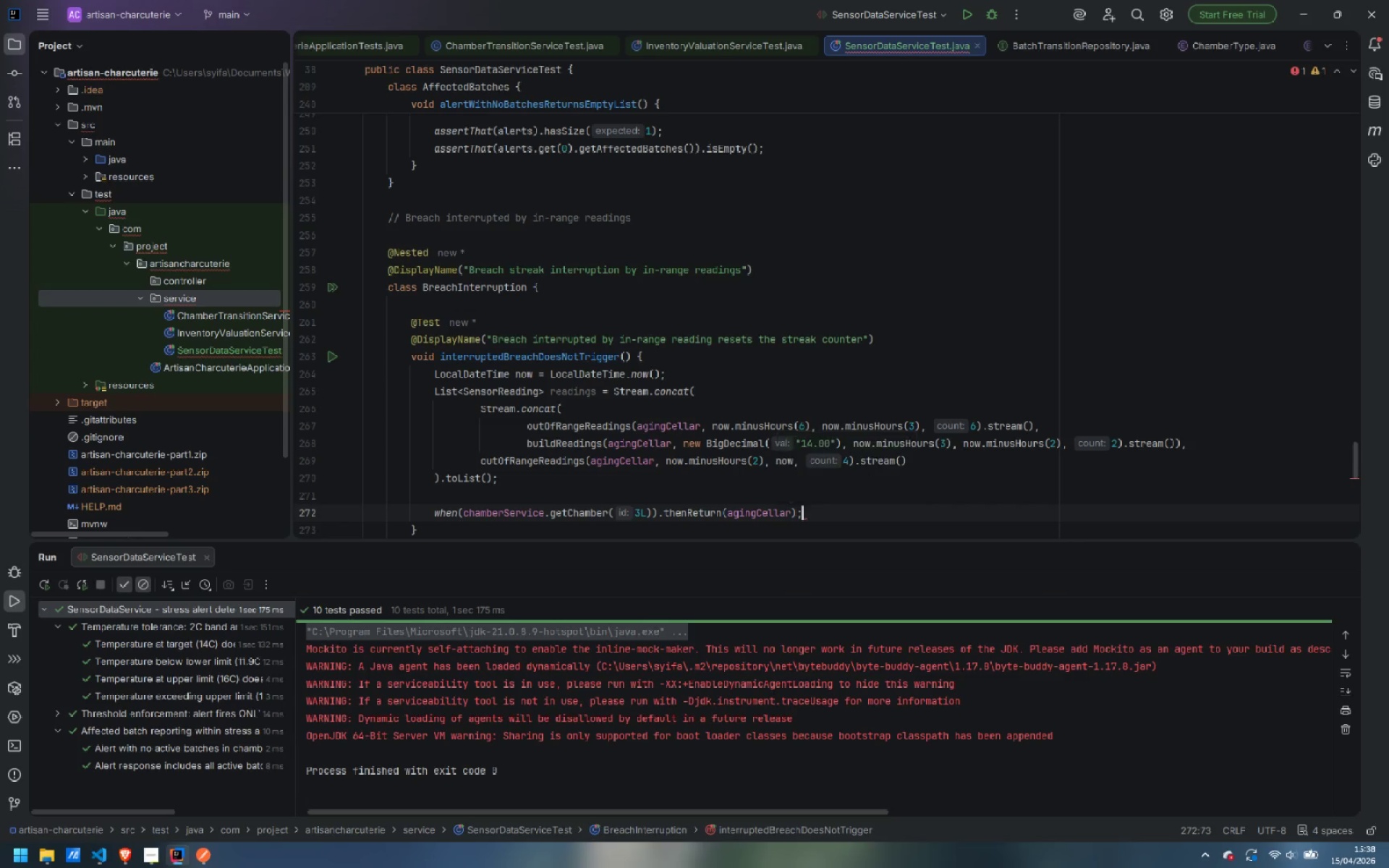 
key(Enter)
 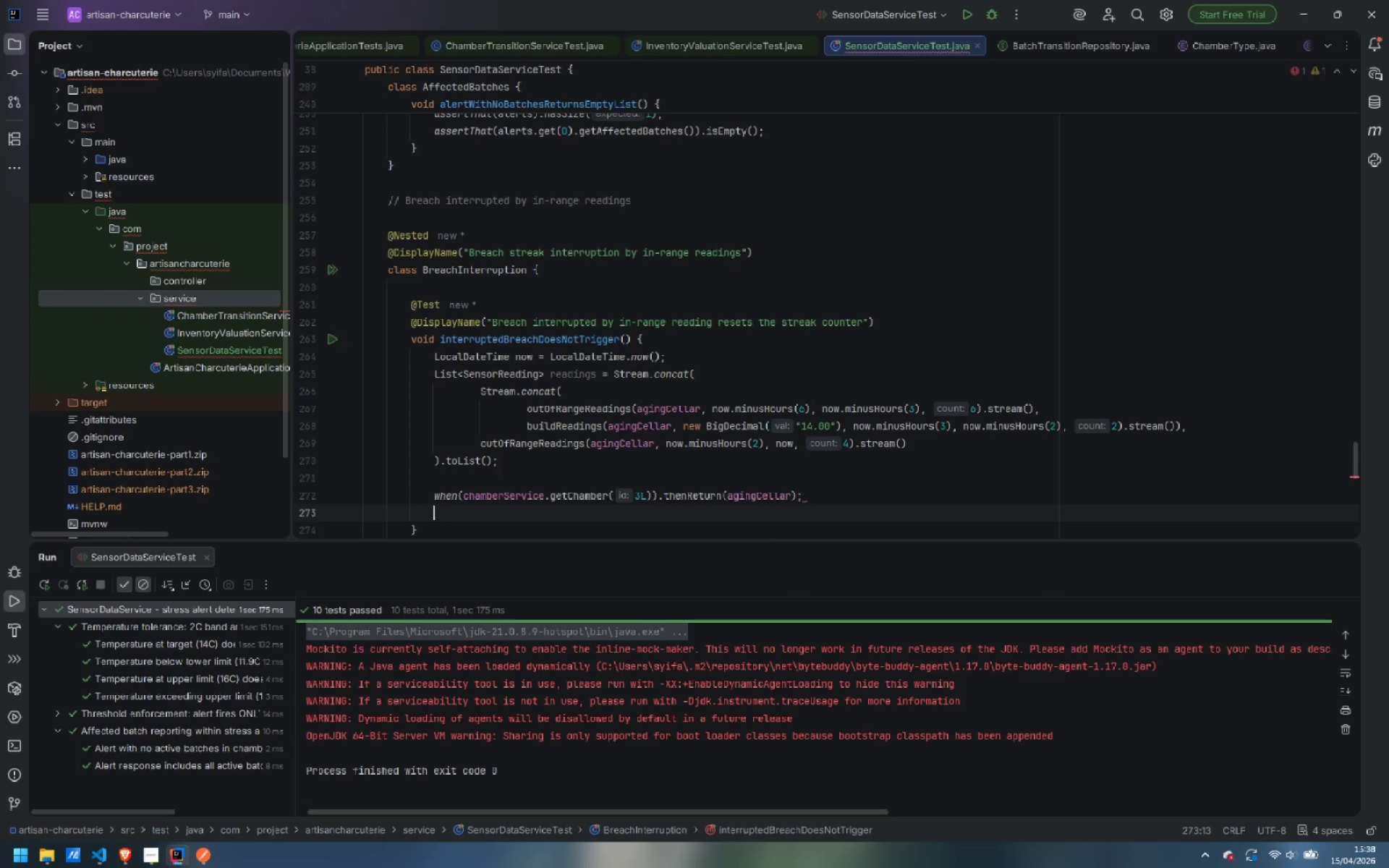 
type(whe)
 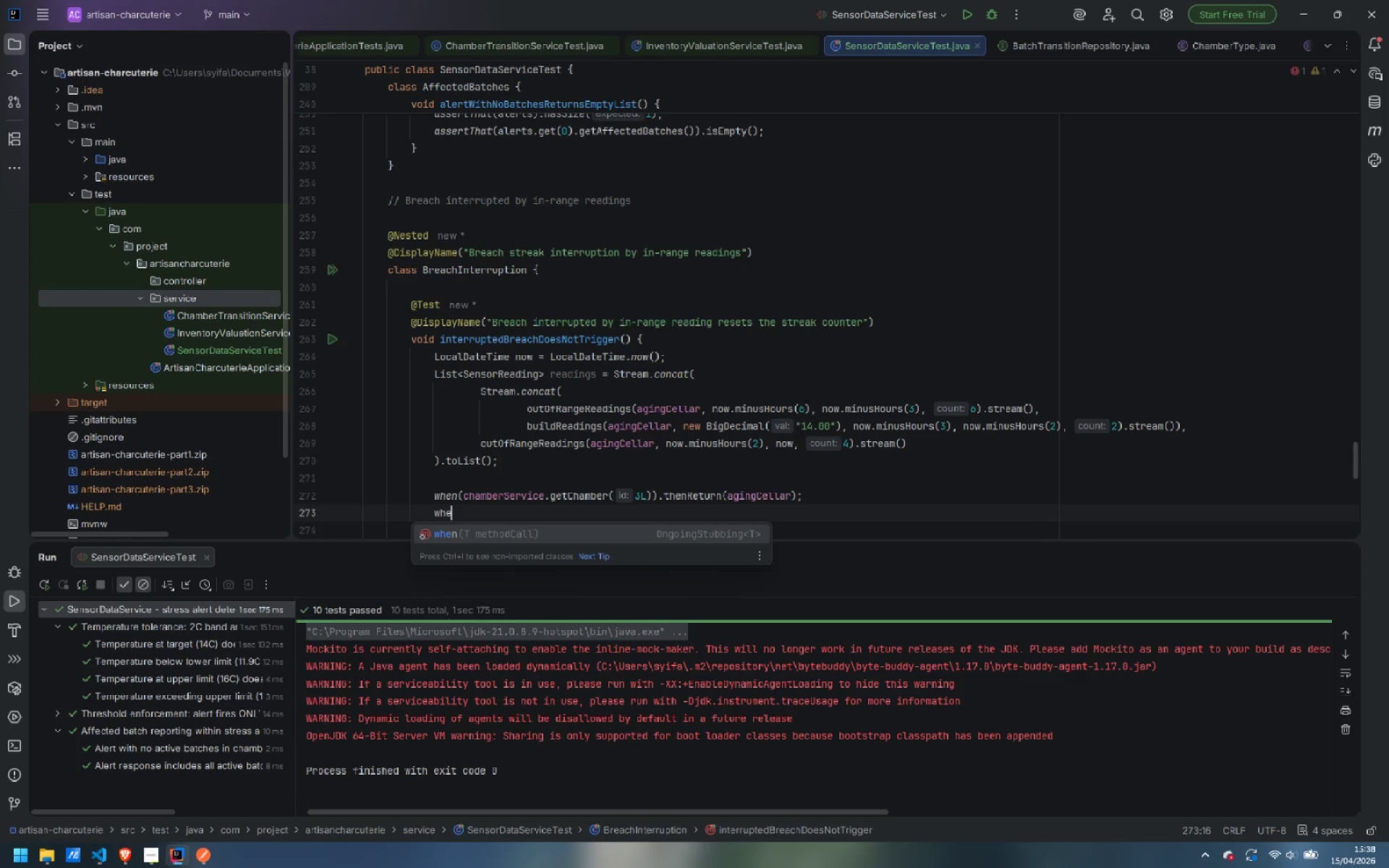 
key(Enter)
 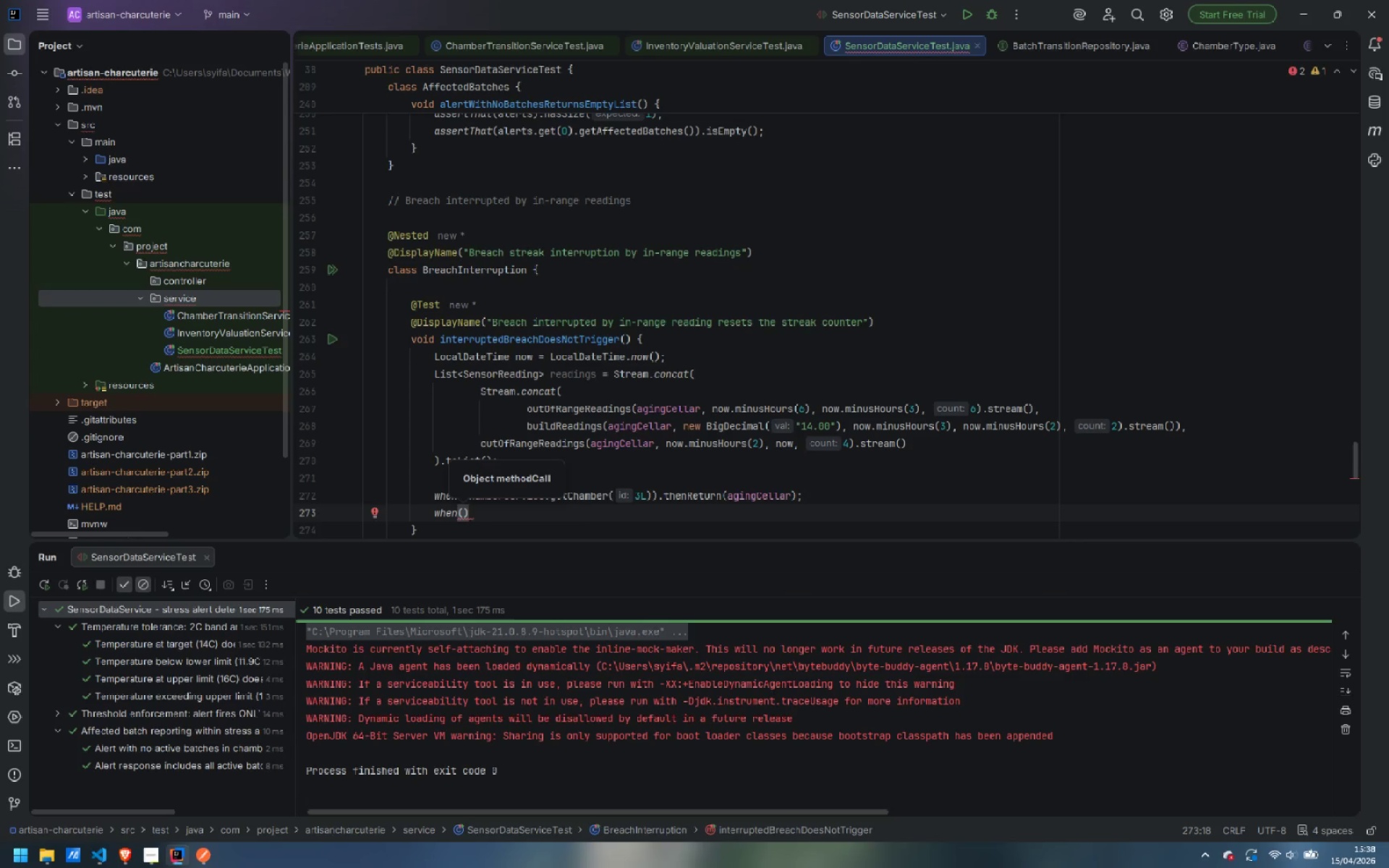 
type(sens)
 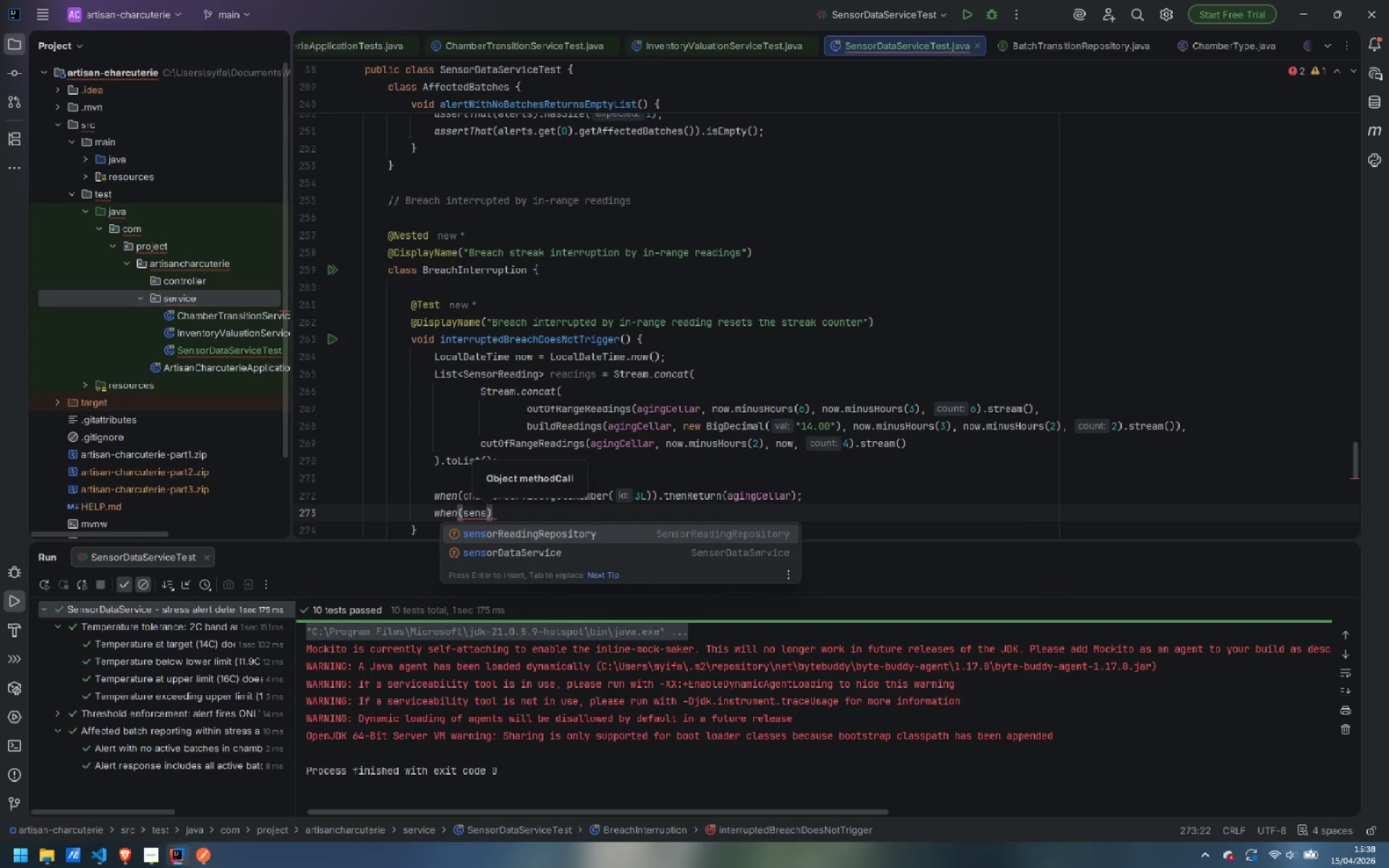 
key(Enter)
 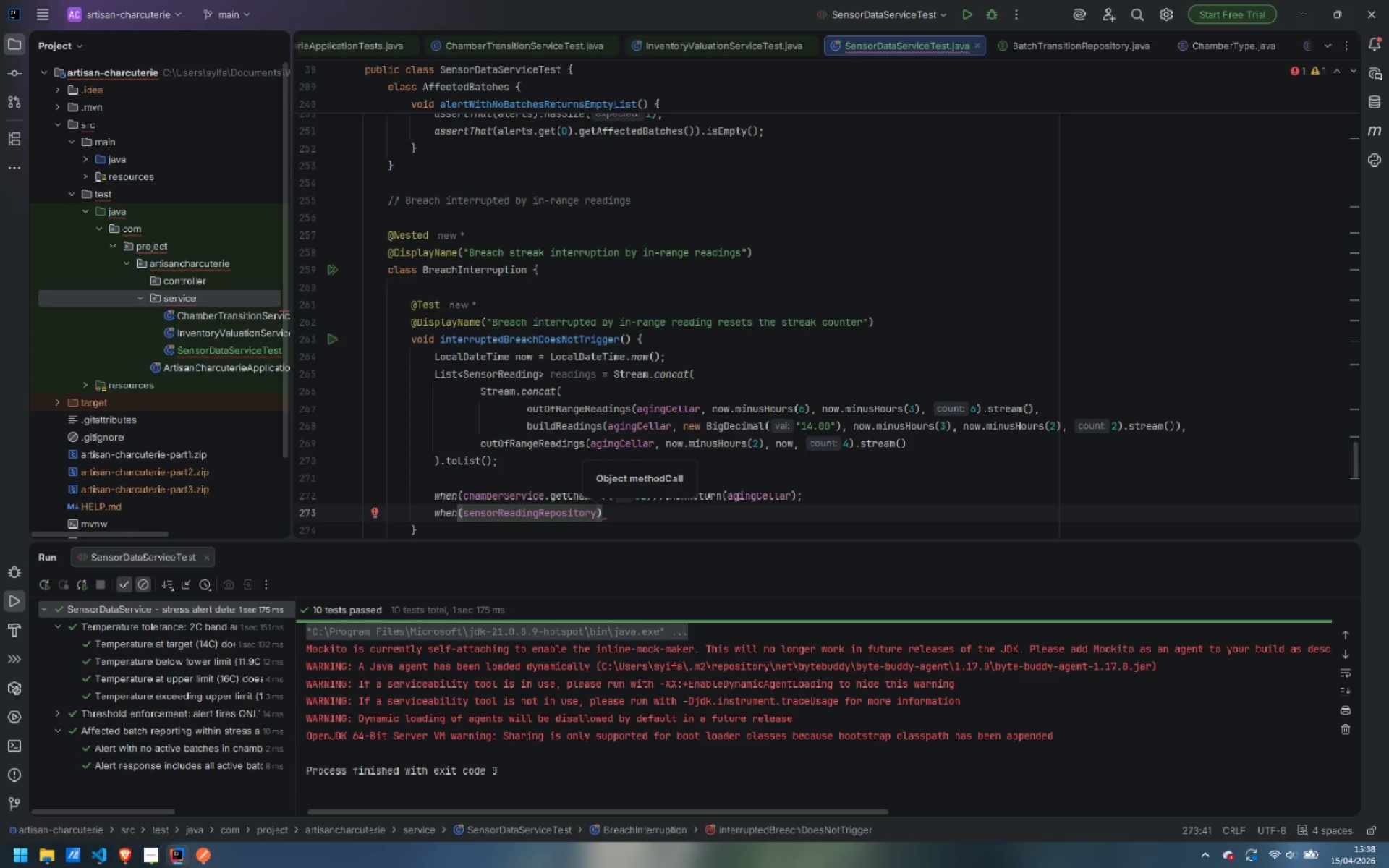 
type(.find)
 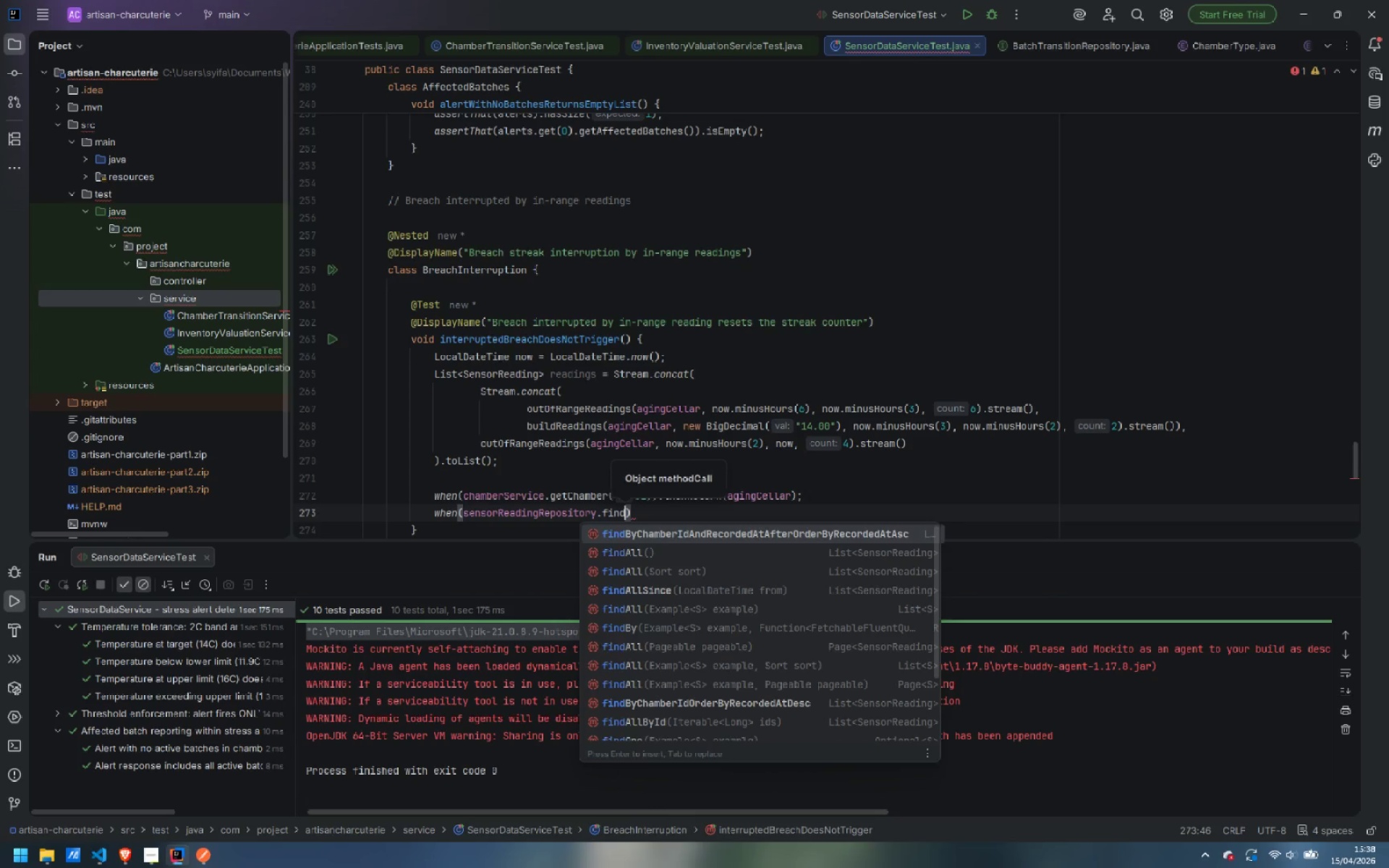 
key(Enter)
 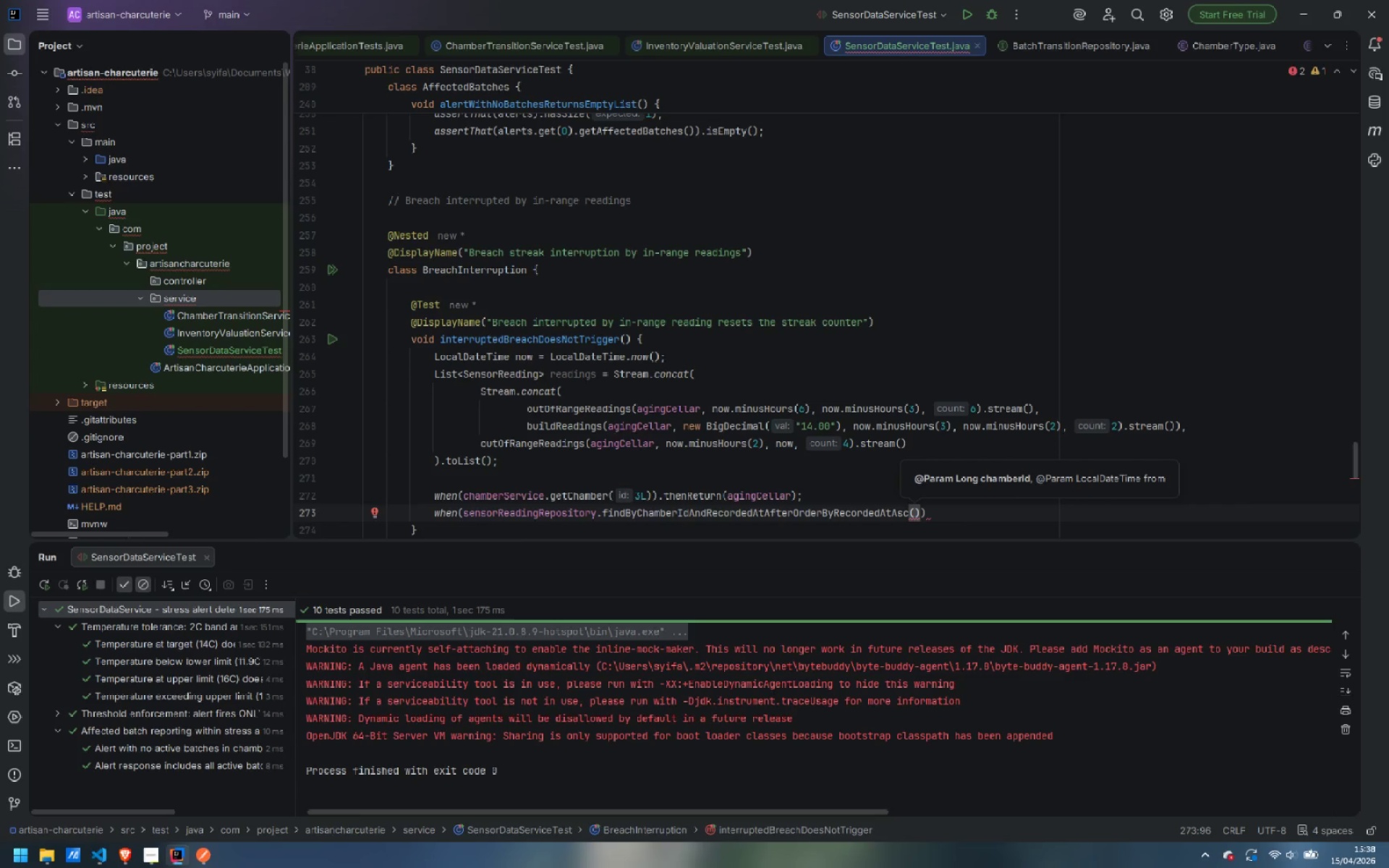 
type(eq)
 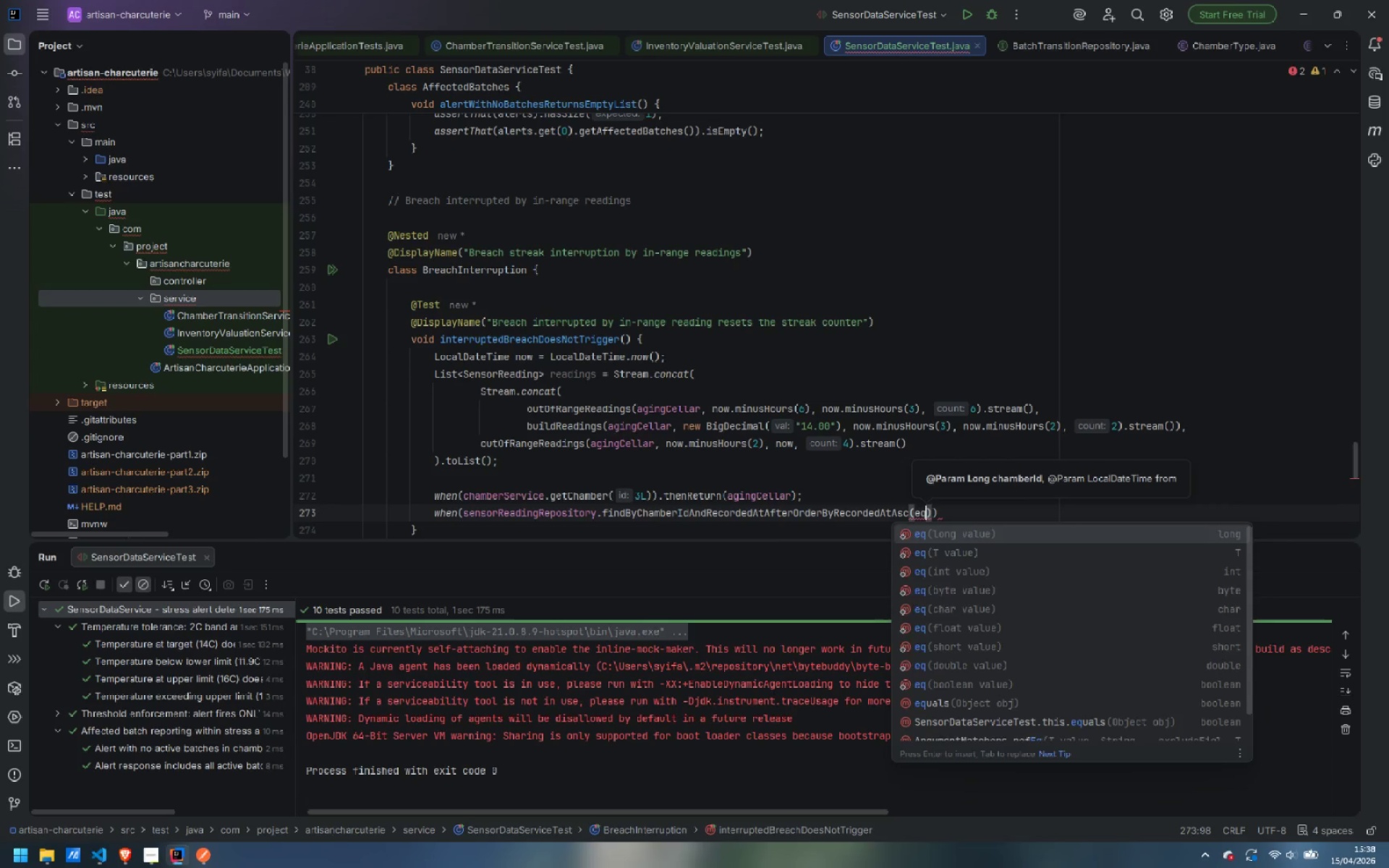 
key(Enter)
 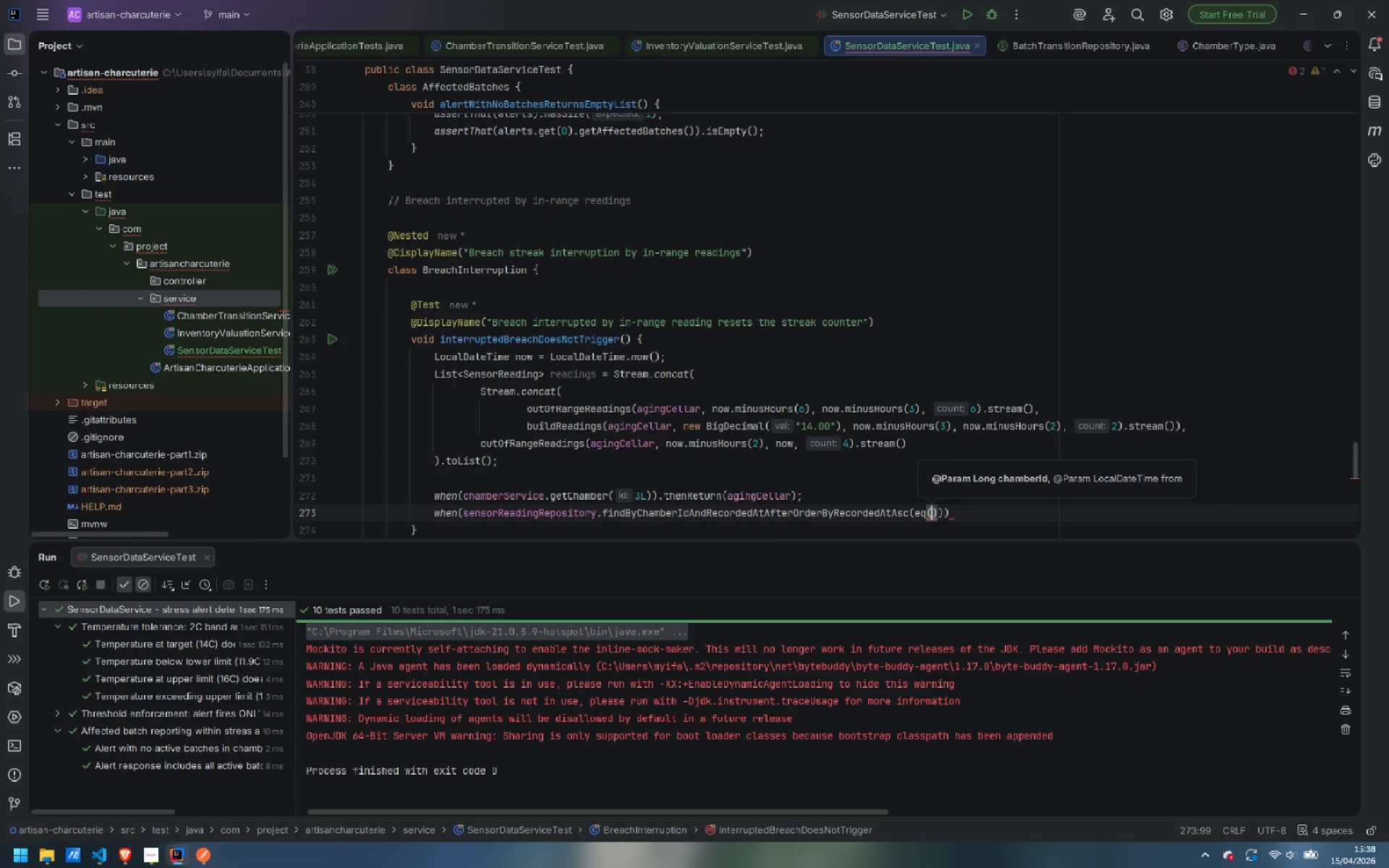 
key(3)
 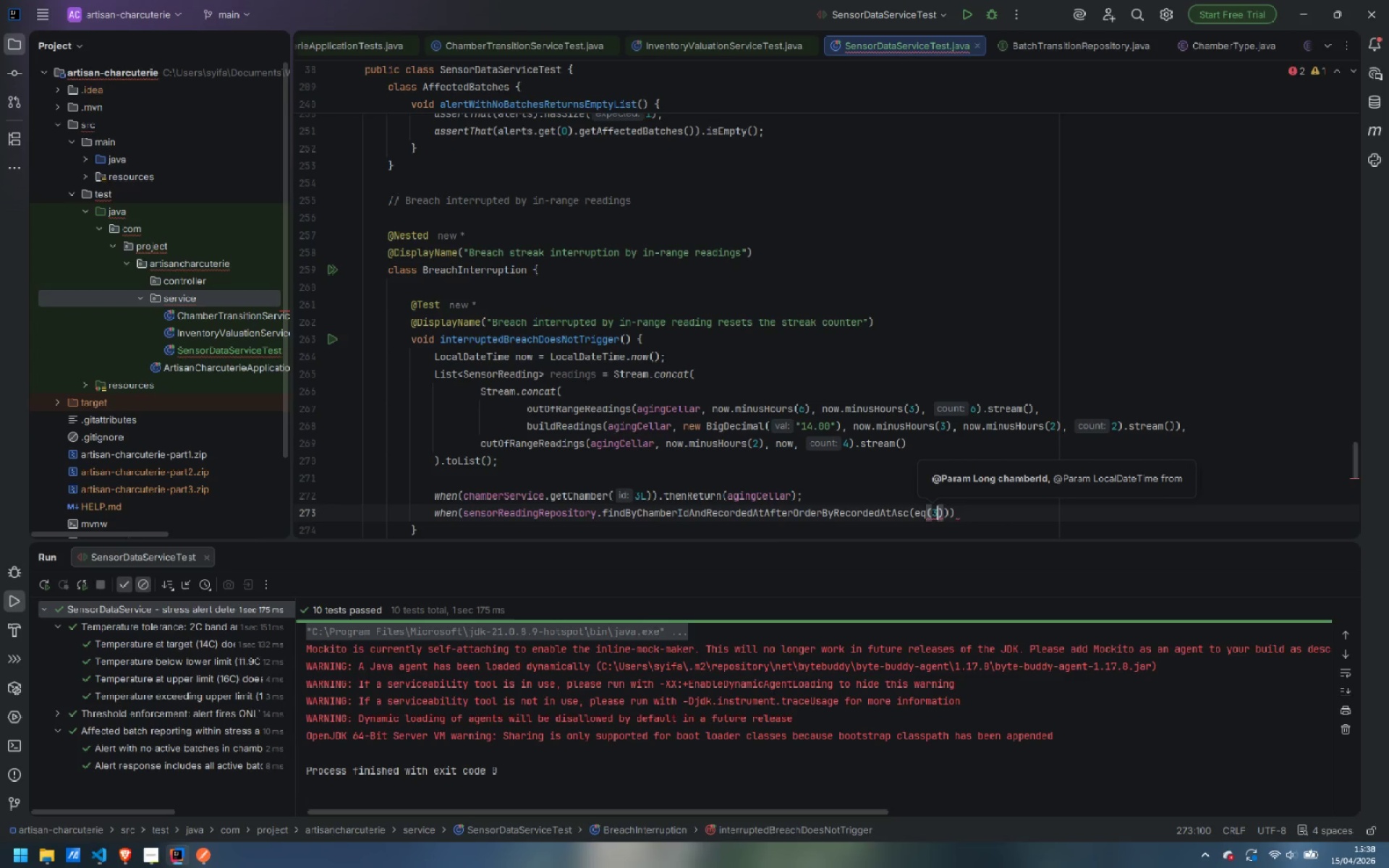 
key(Shift+ShiftLeft)
 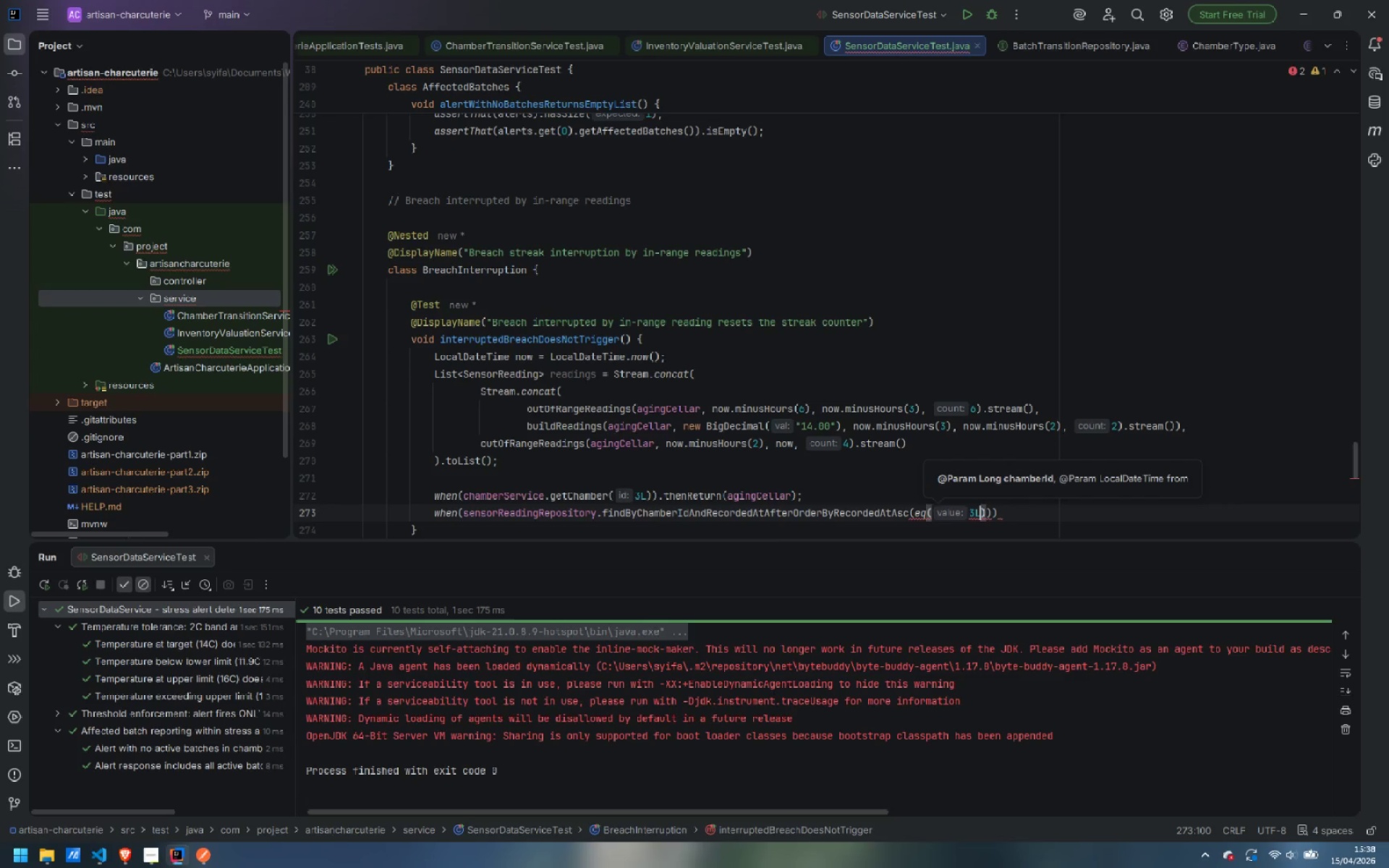 
key(Shift+L)
 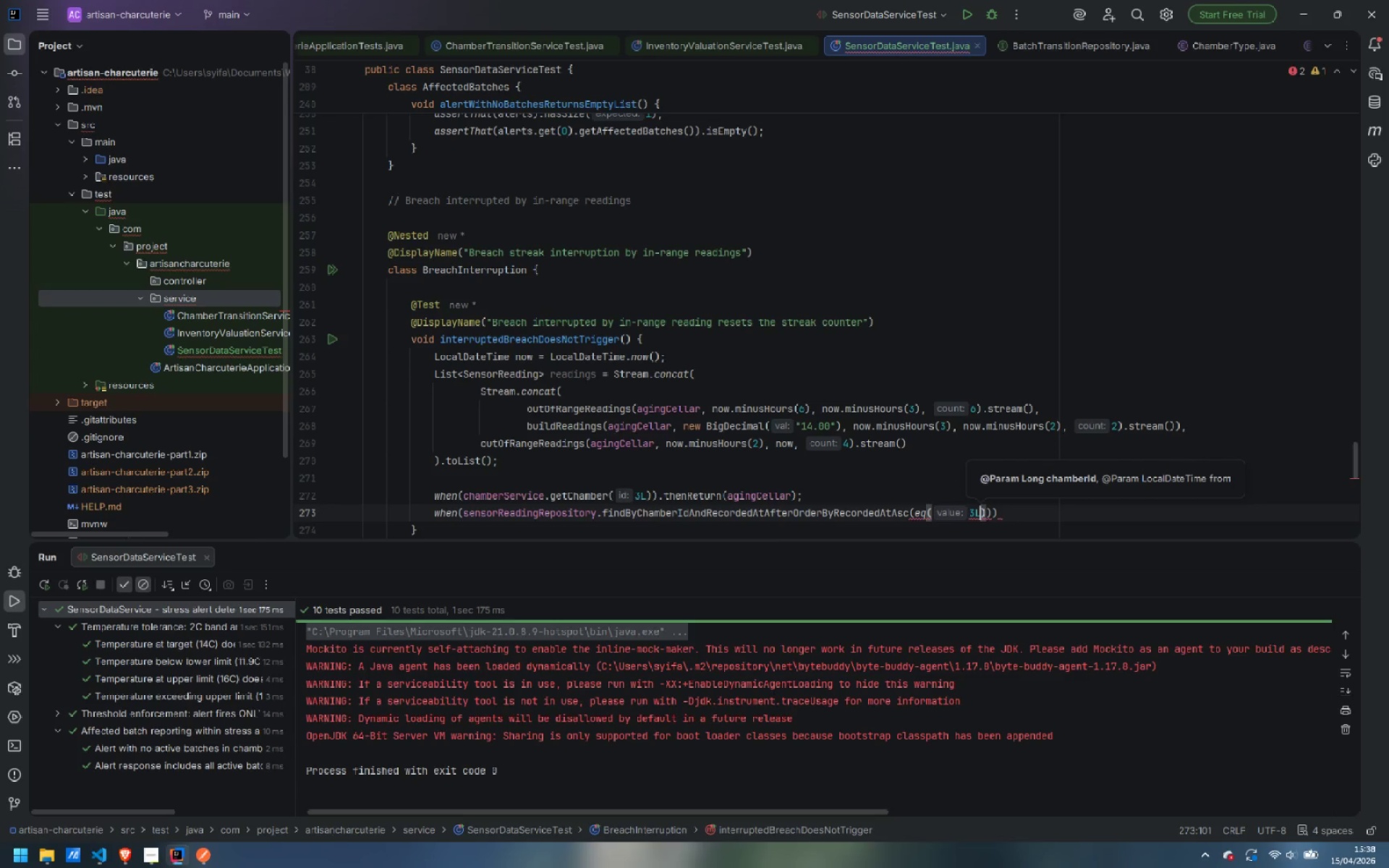 
key(ArrowRight)
 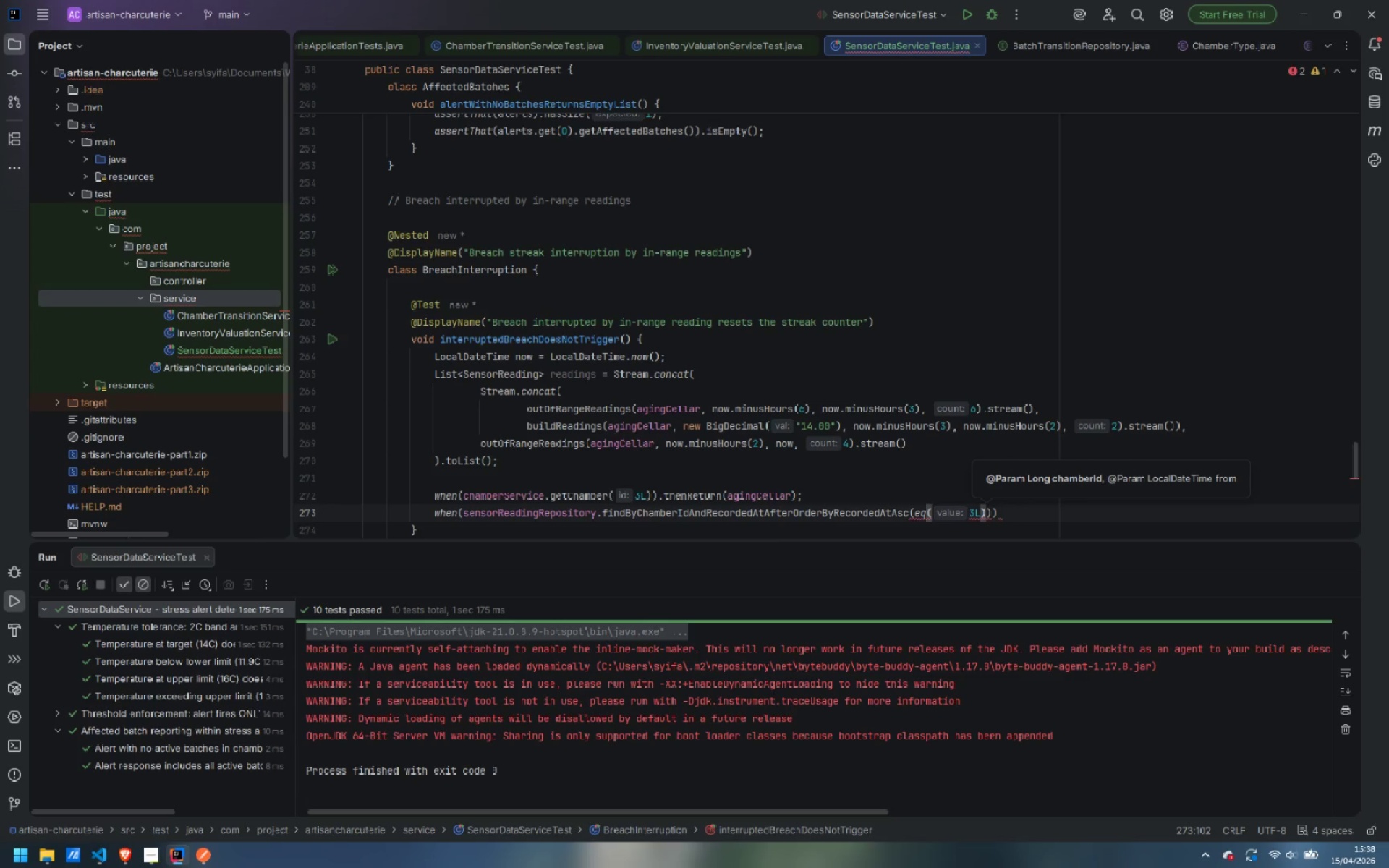 
type(, any)
 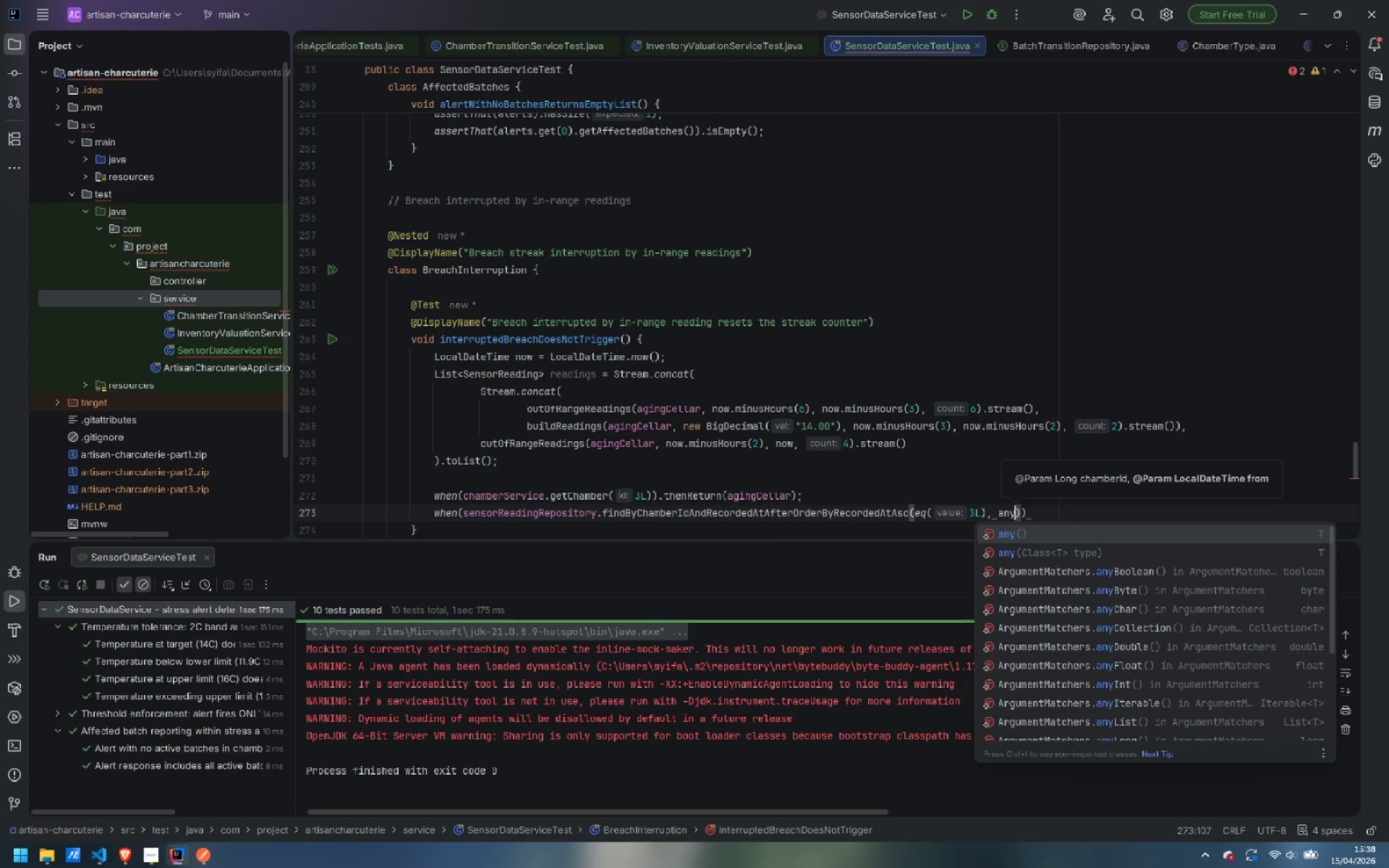 
key(Enter)
 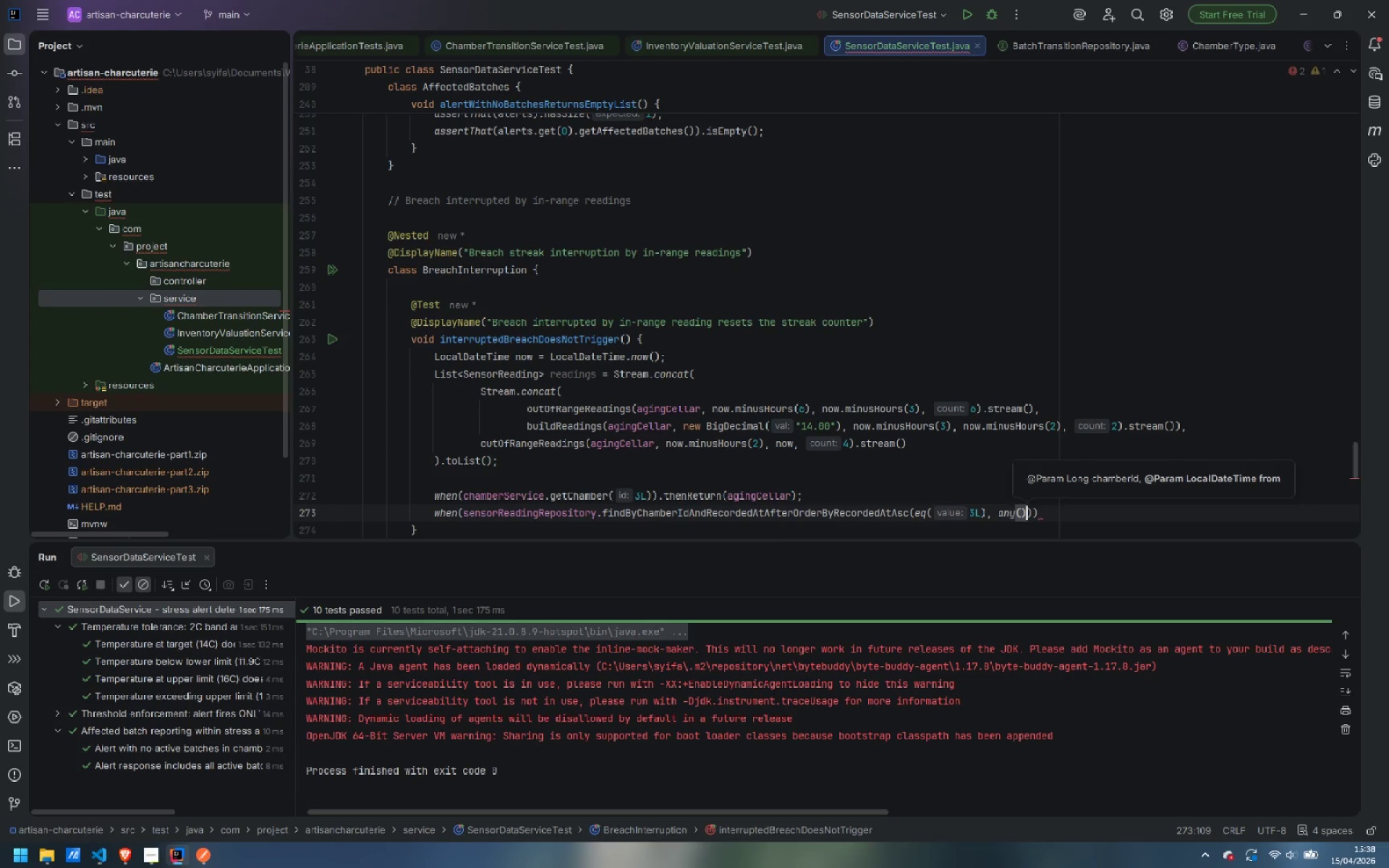 
key(ArrowRight)
 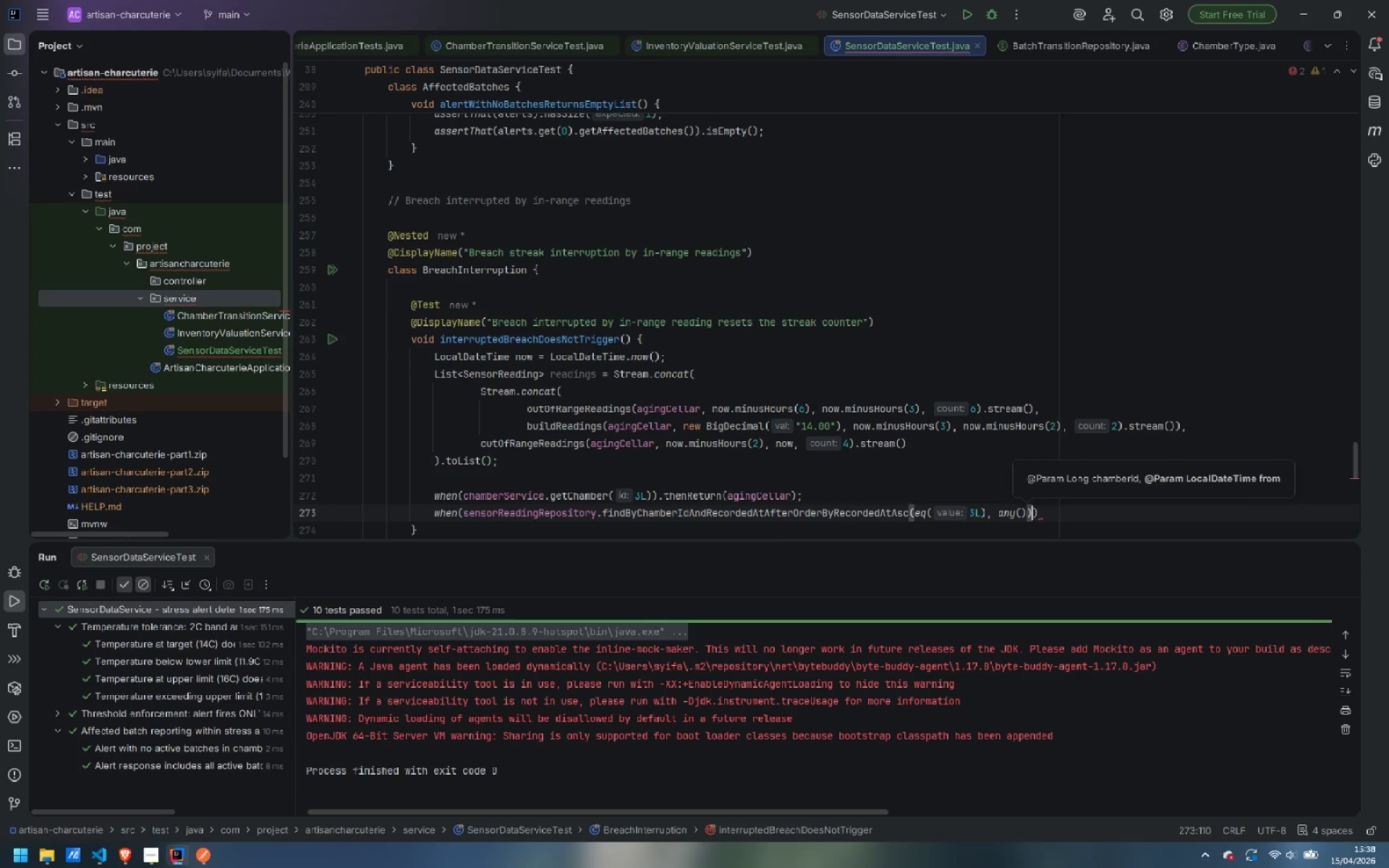 
key(ArrowRight)
 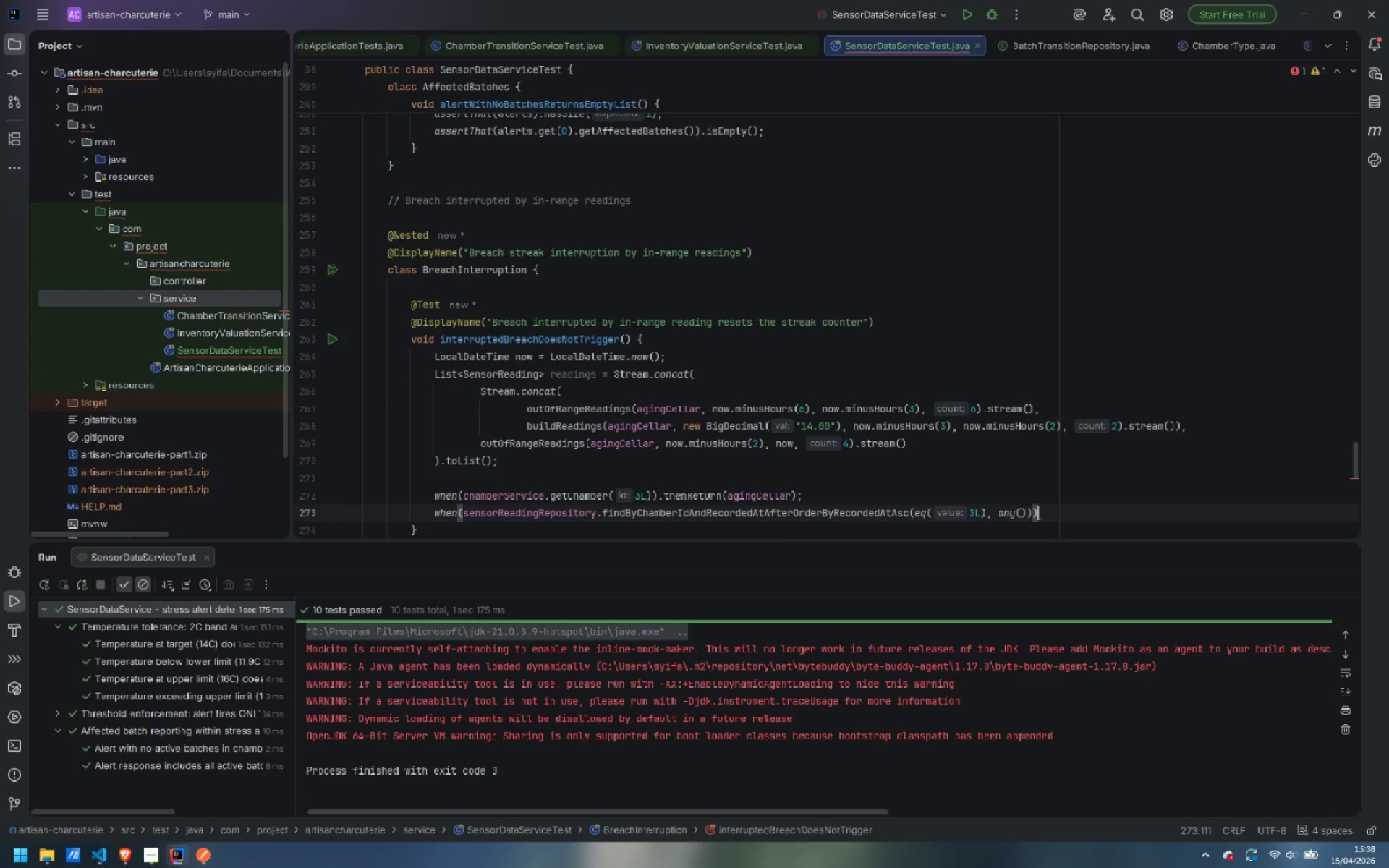 
type(.the)
 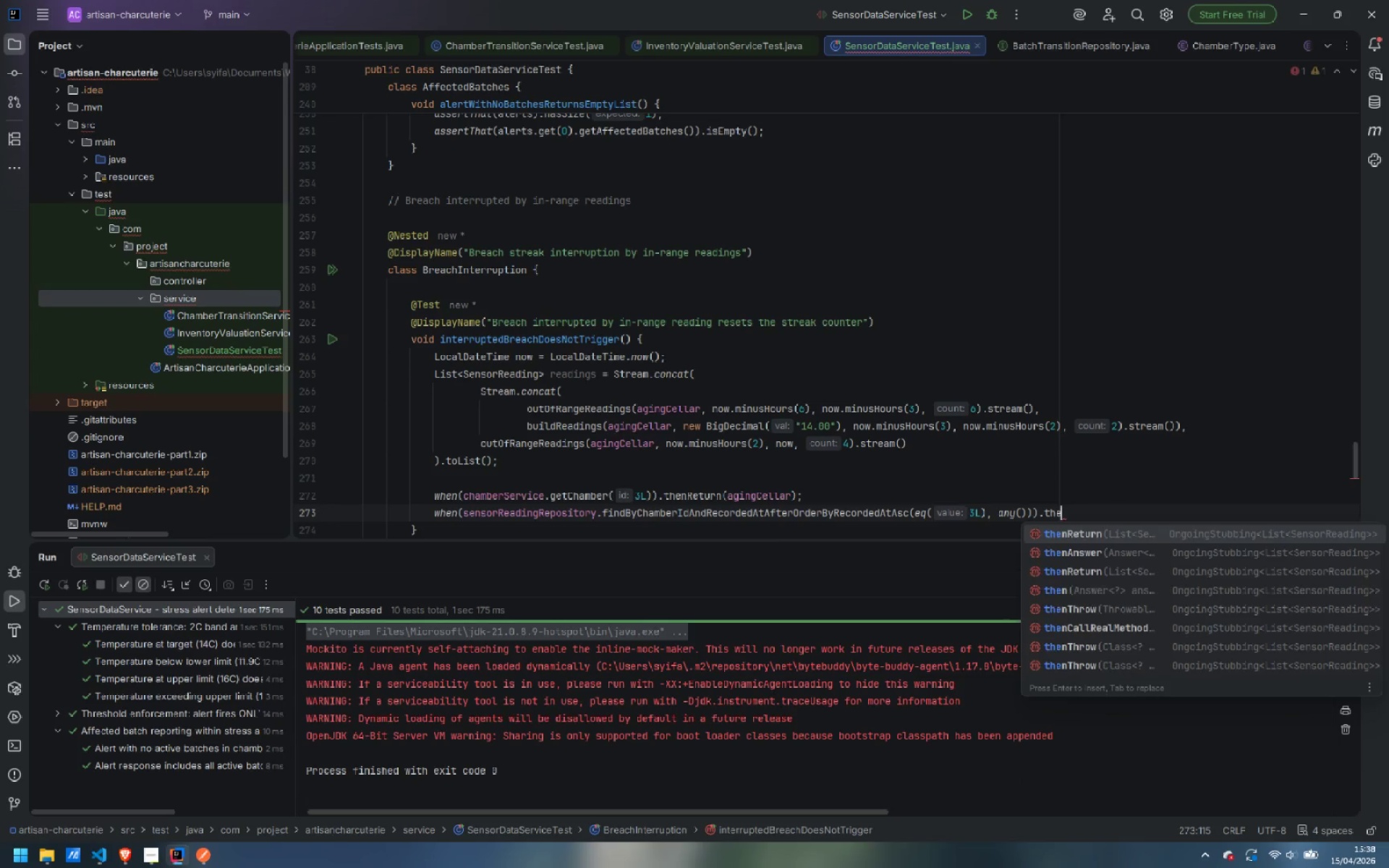 
key(Enter)
 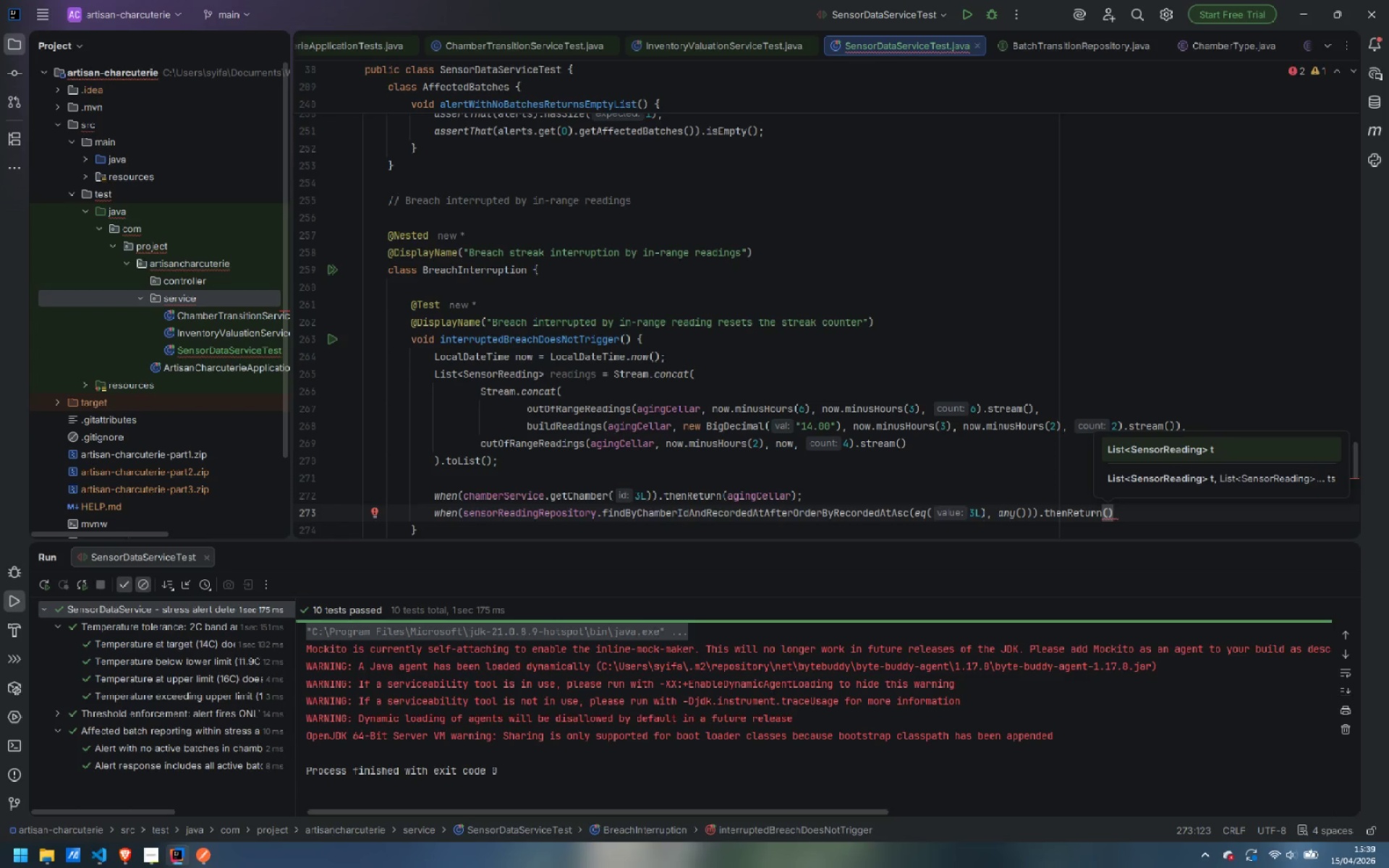 
type(read)
 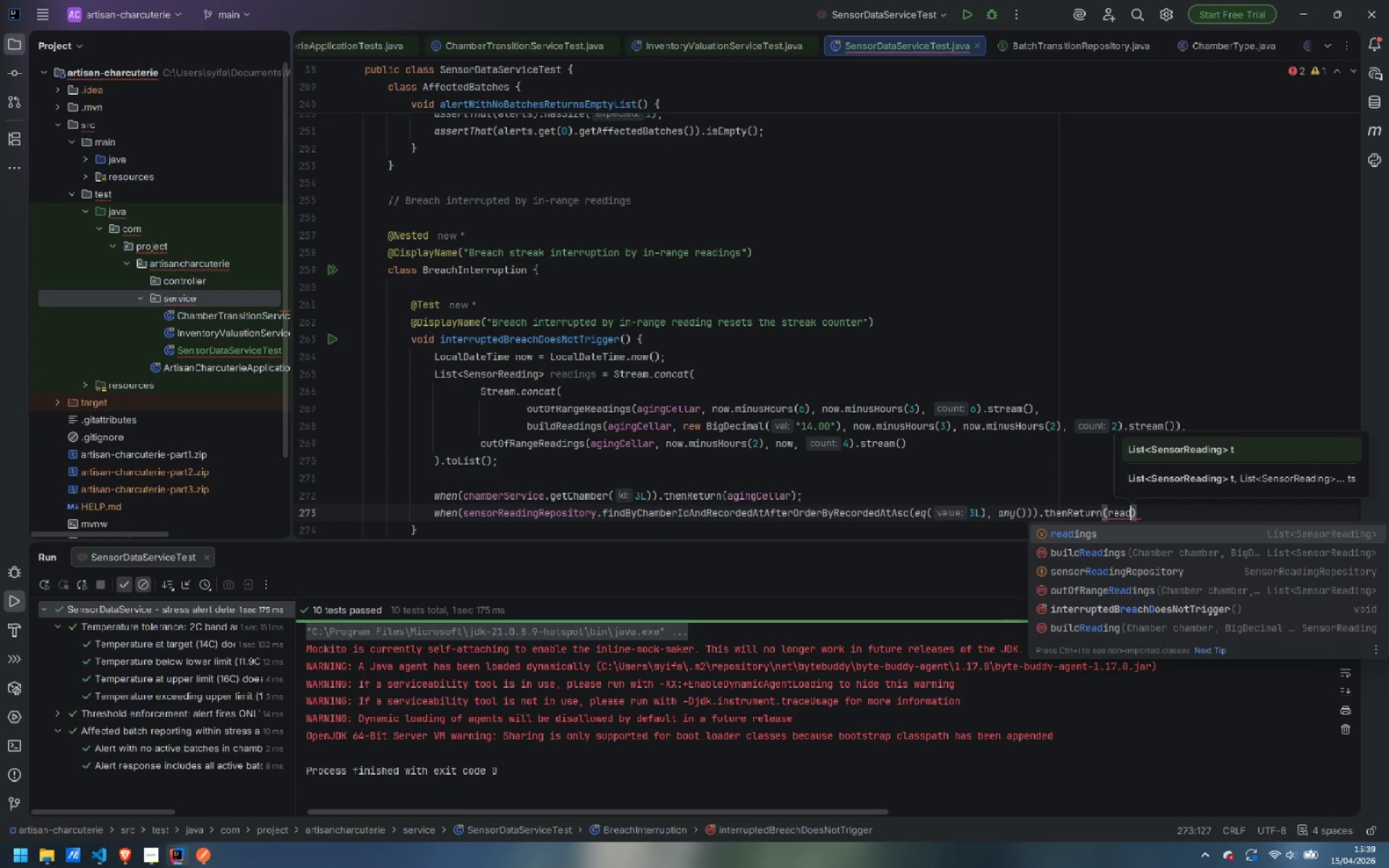 
key(Enter)
 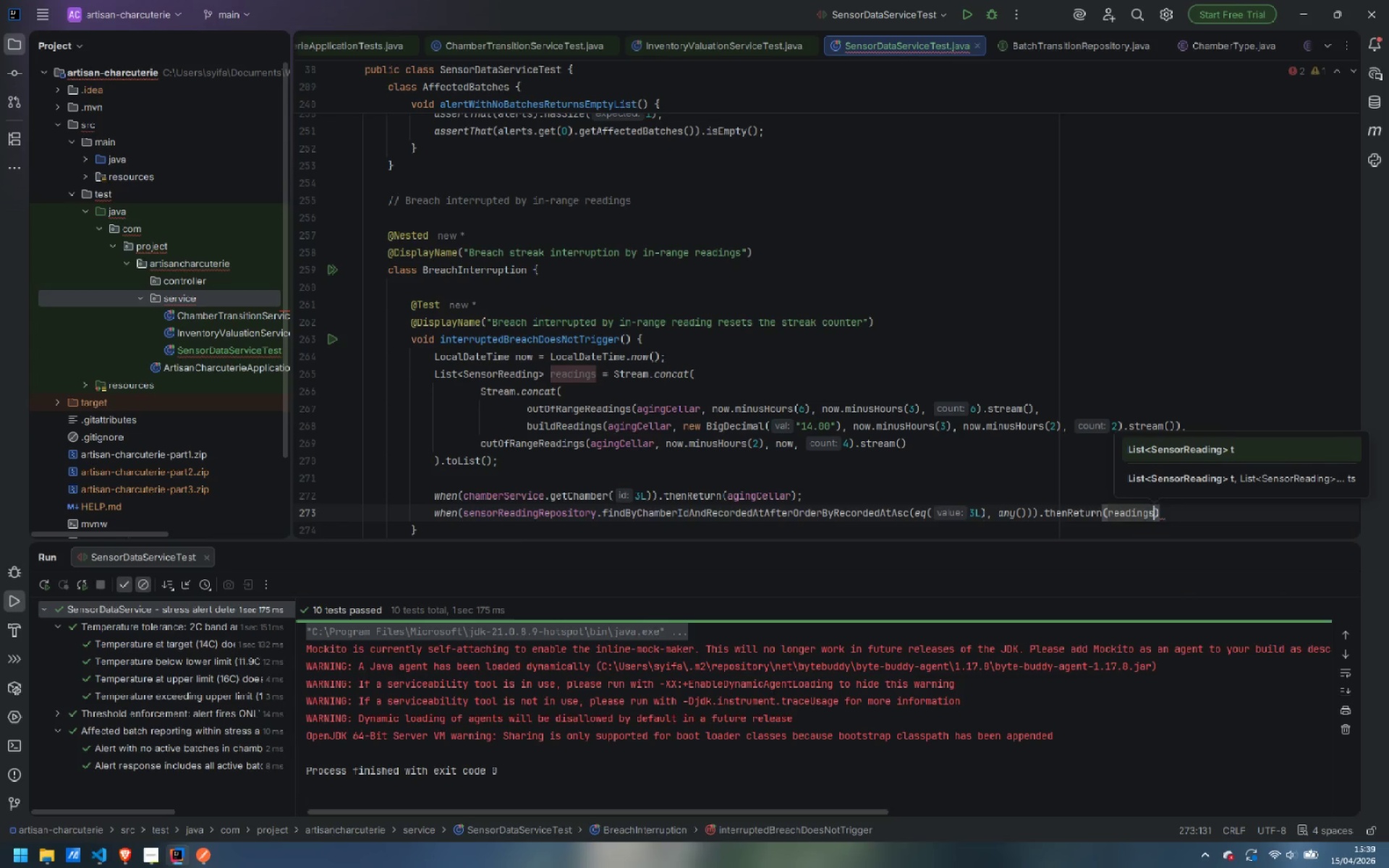 
key(ArrowRight)
 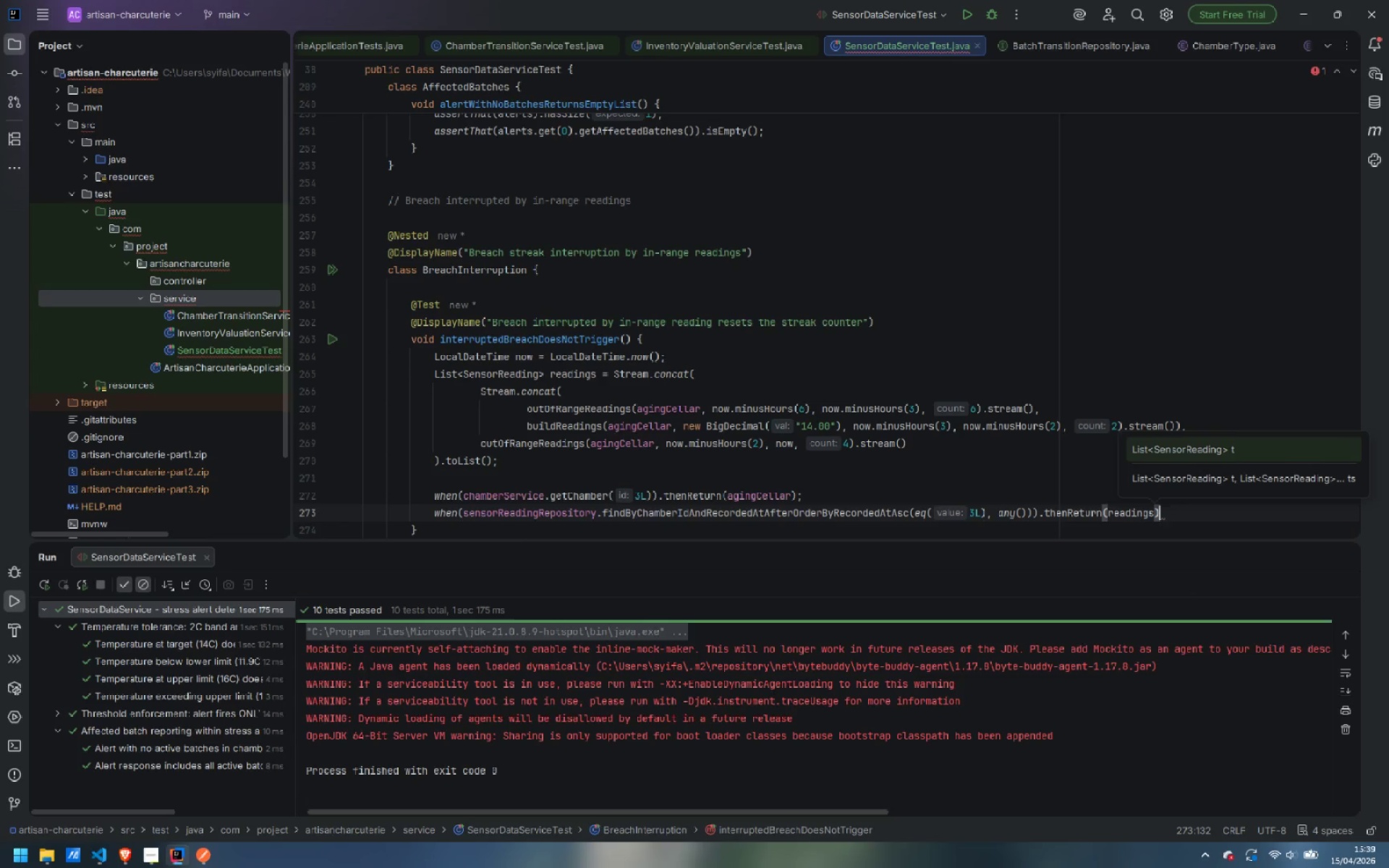 
key(Semicolon)
 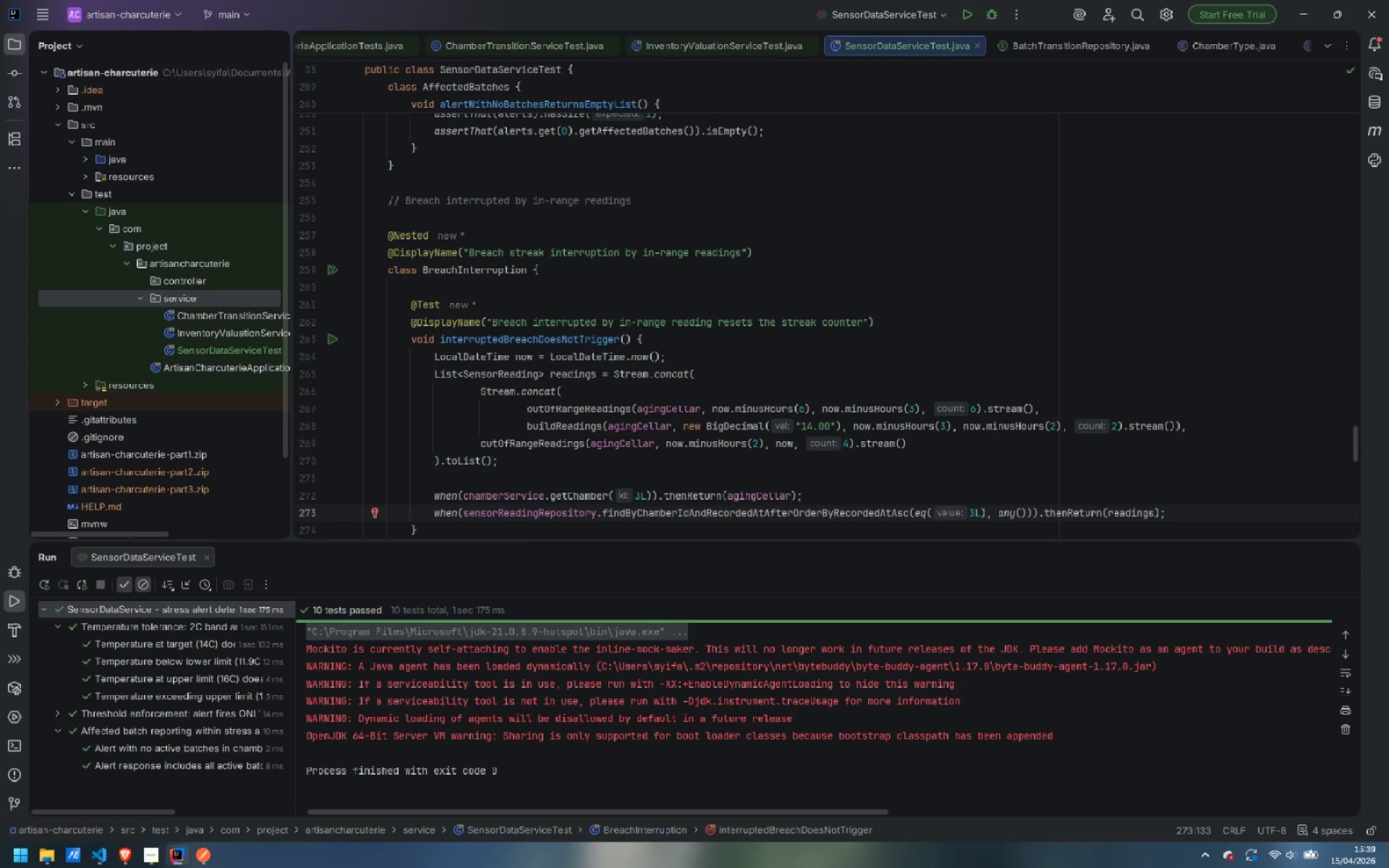 
key(Enter)
 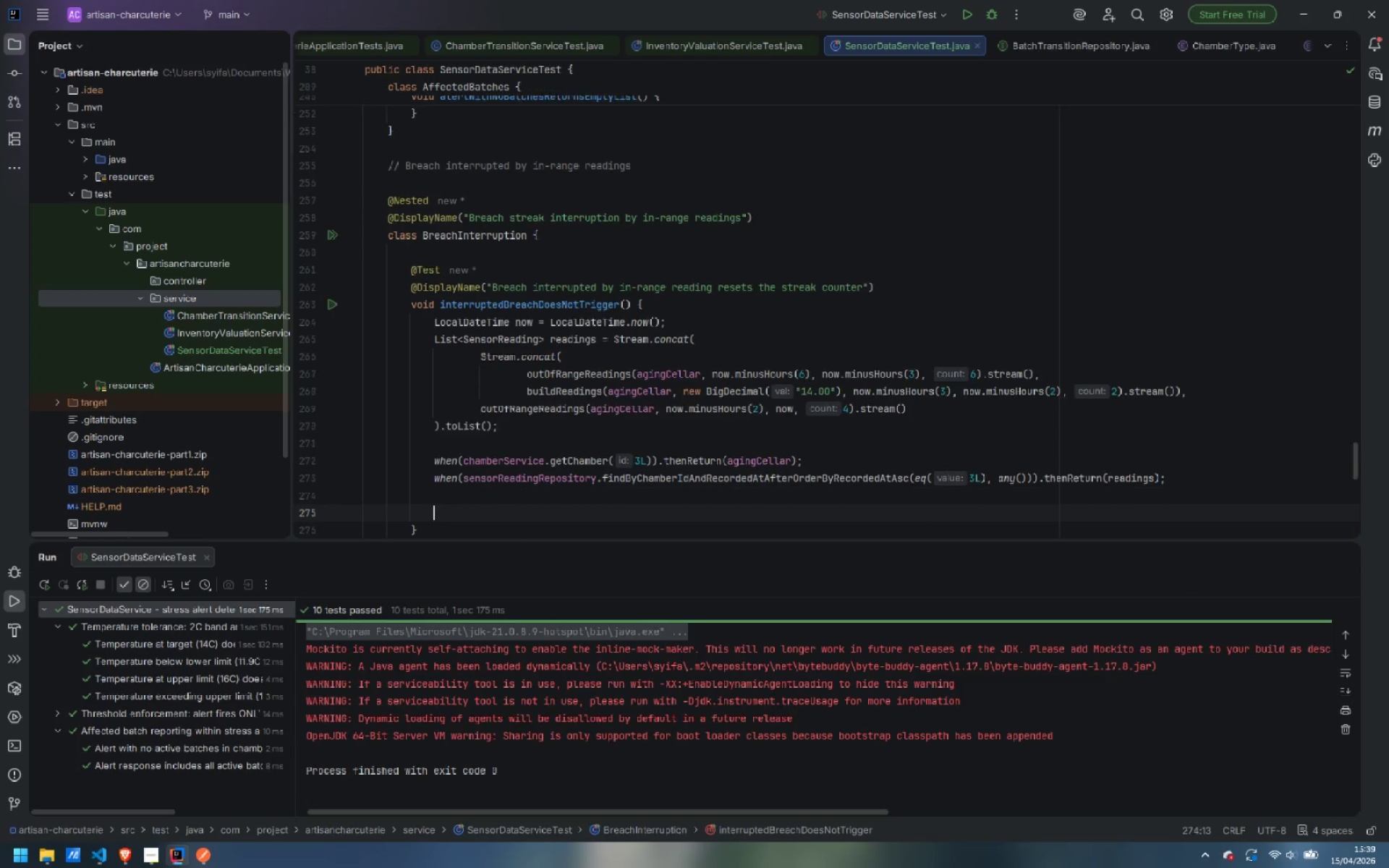 
key(Enter)
 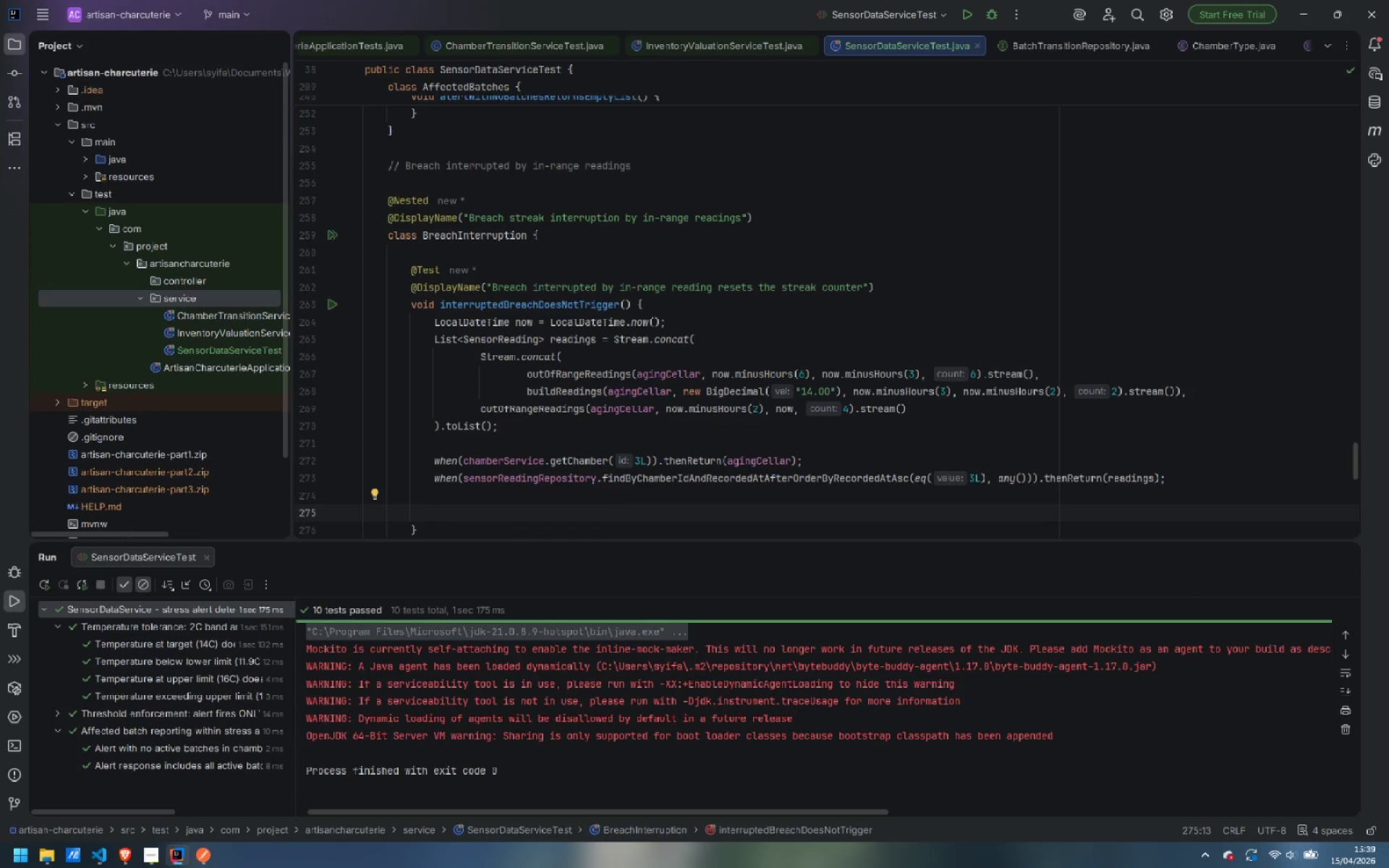 
type(List<Stre)
 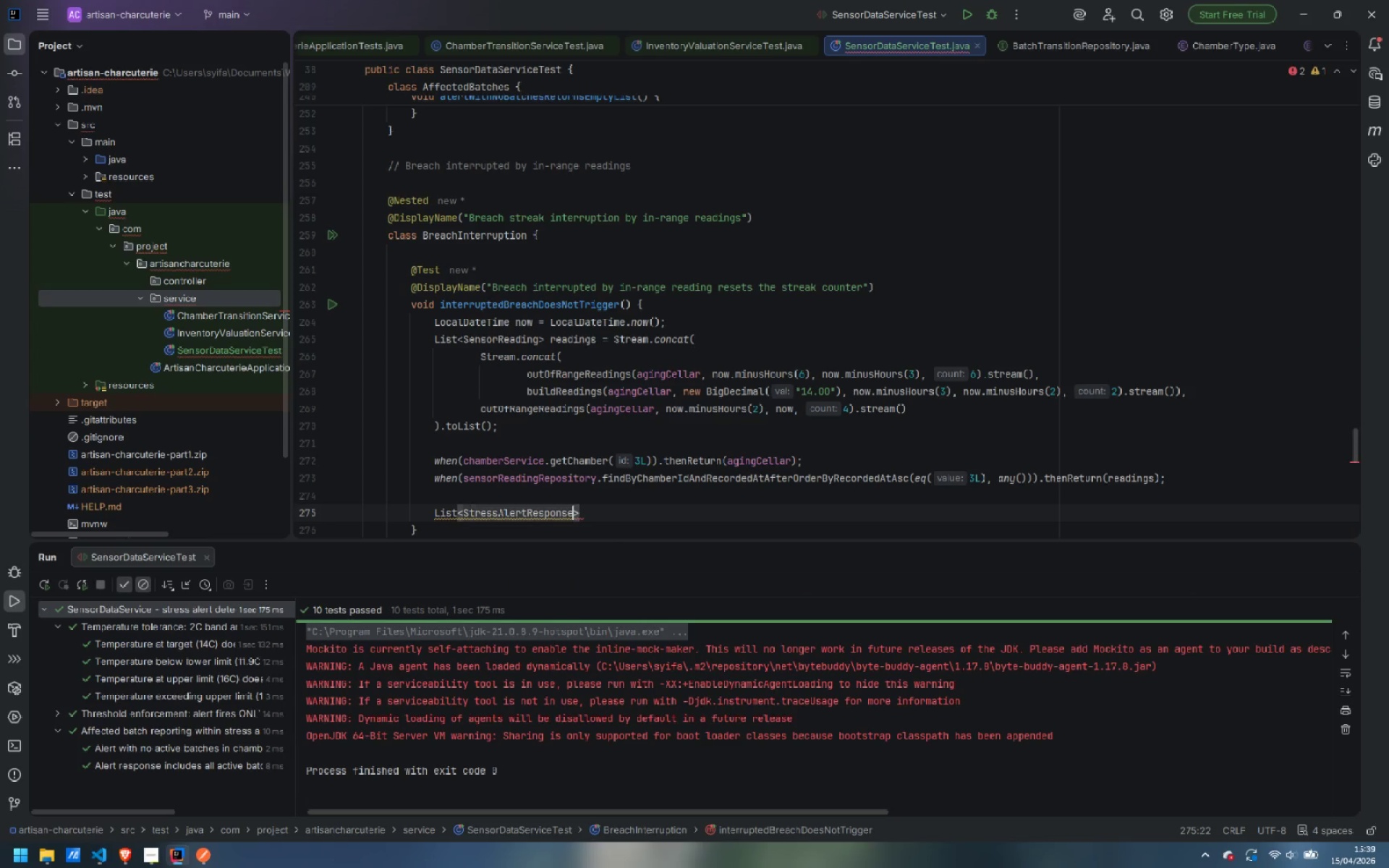 
 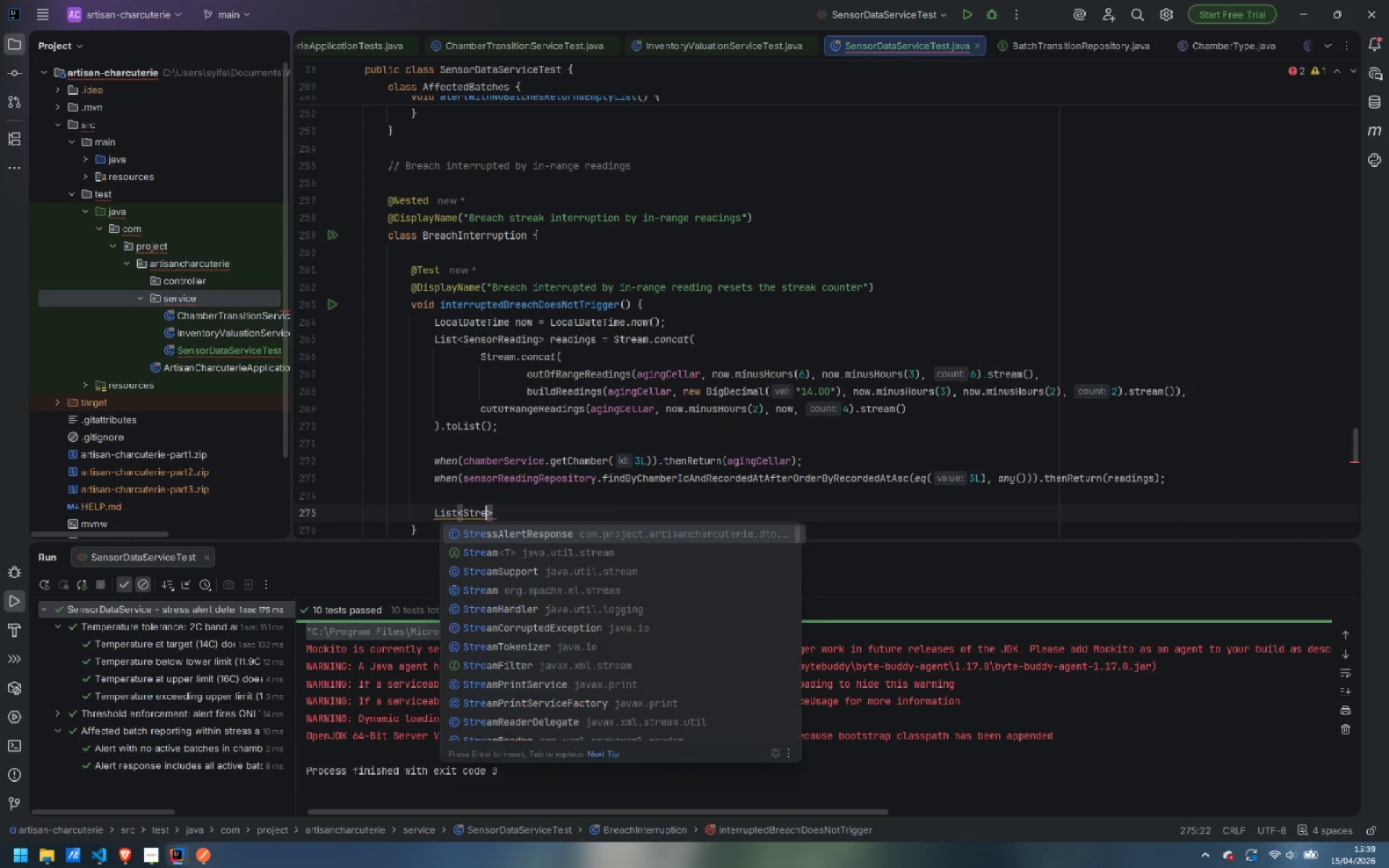 
key(Enter)
 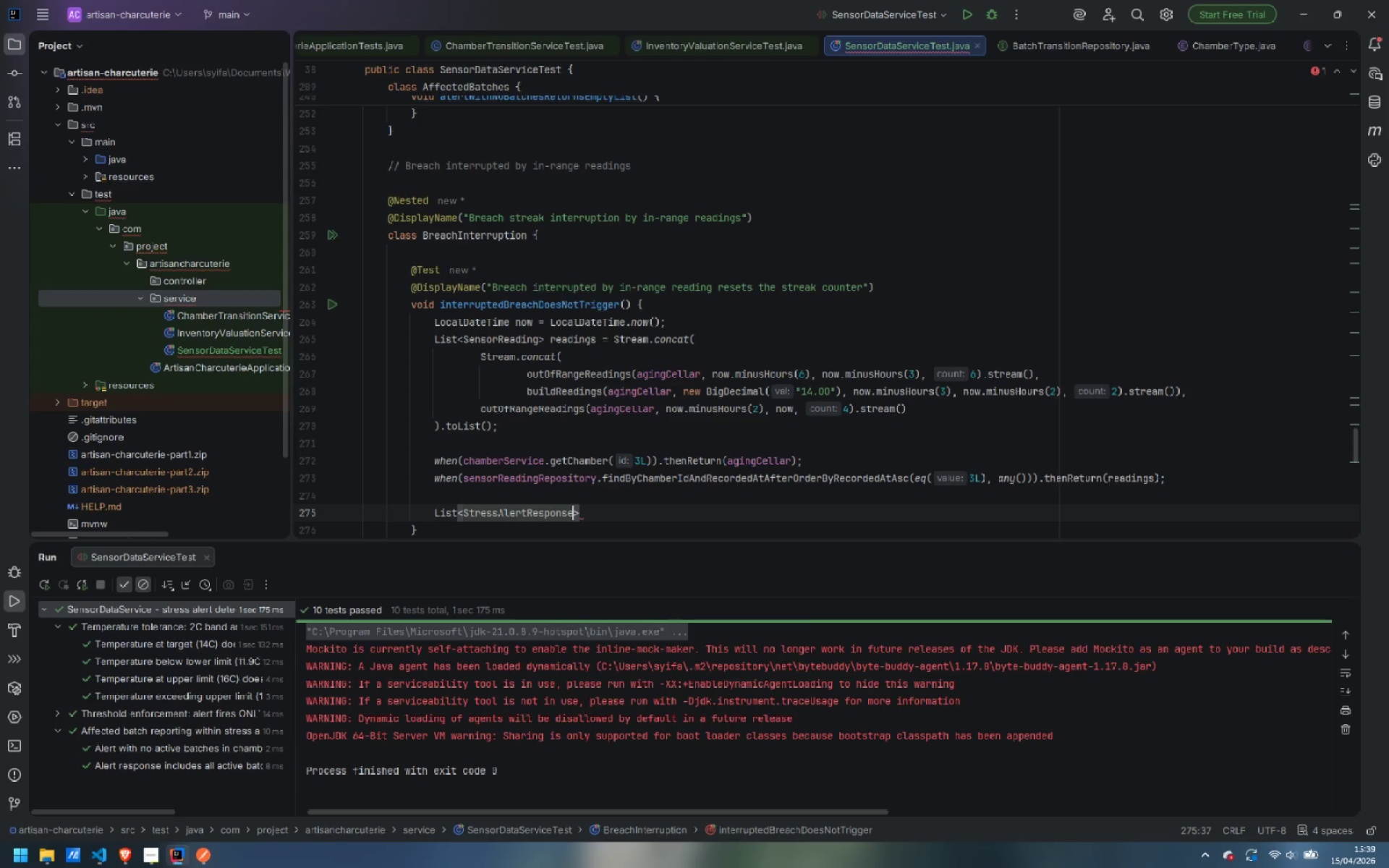 
key(ArrowRight)
 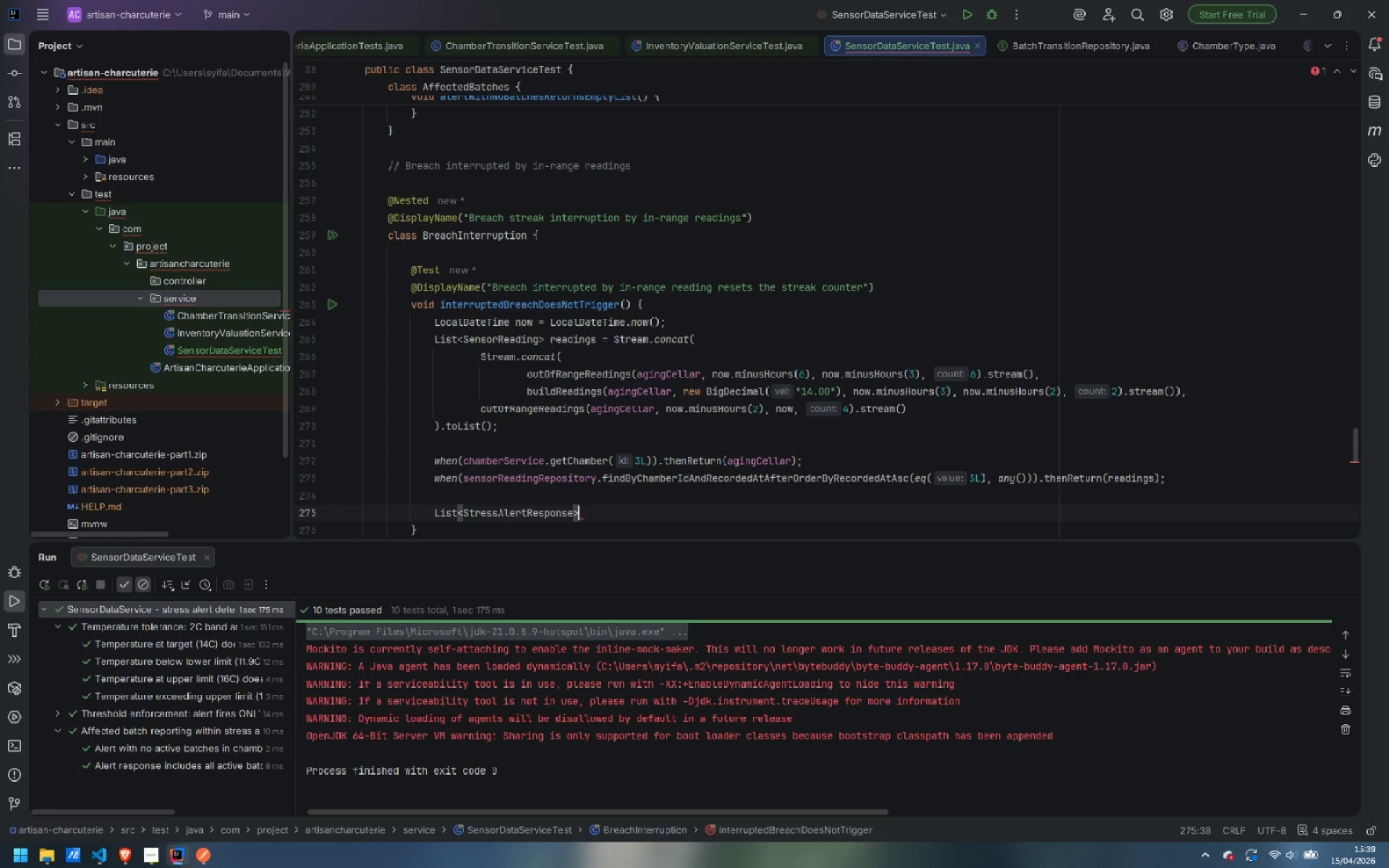 
type( alerts = sens)
 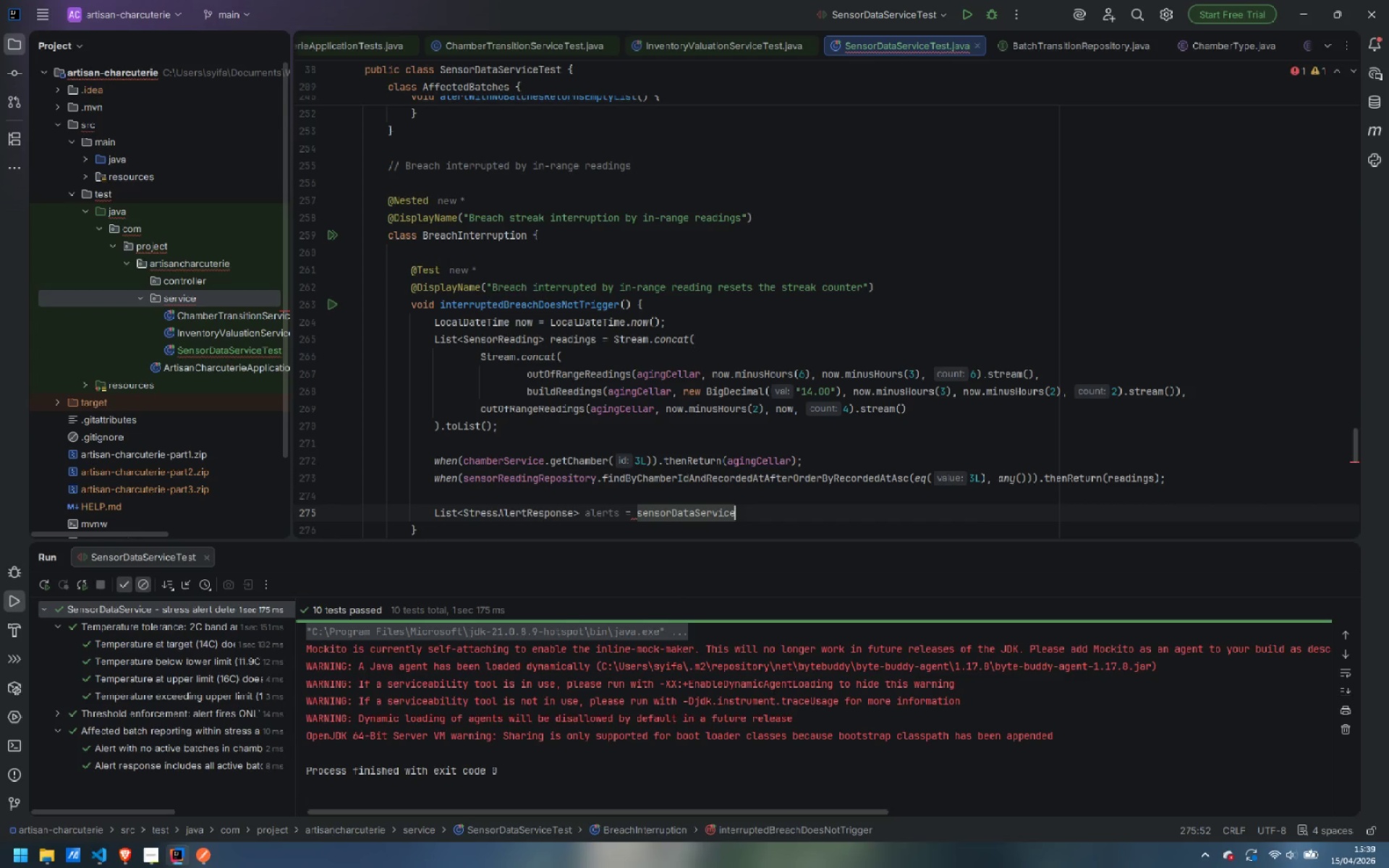 
key(Enter)
 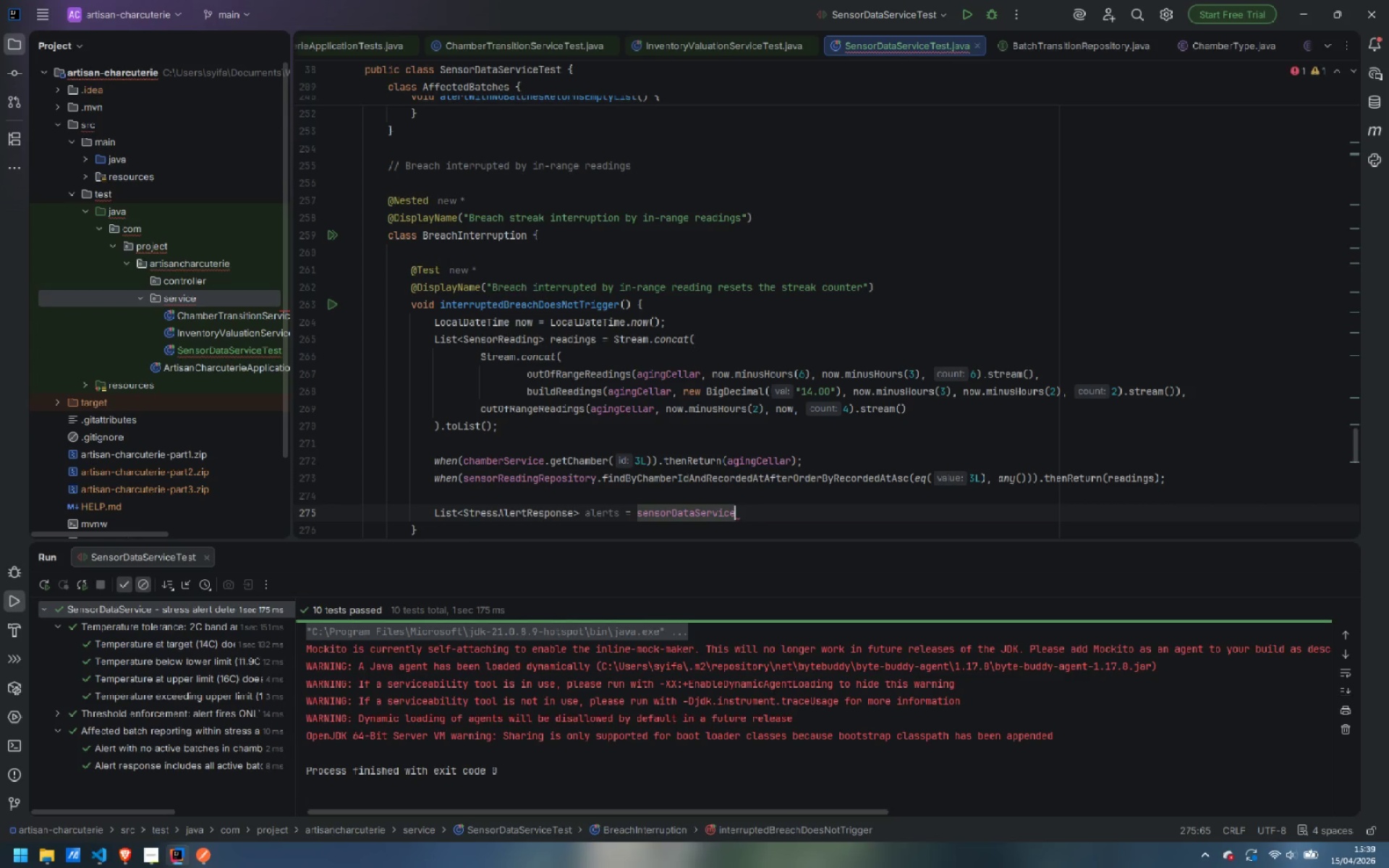 
type(.getStre)
 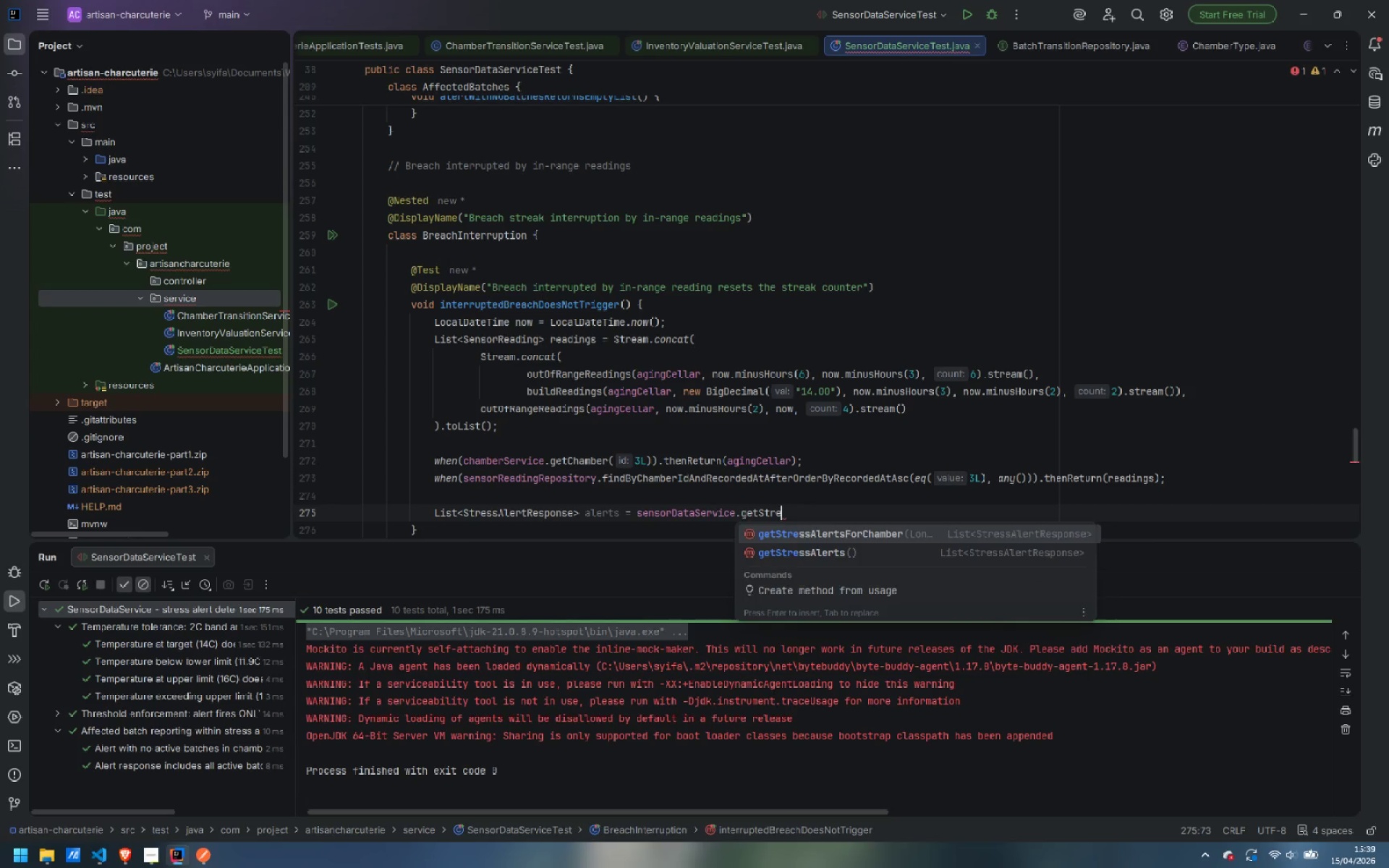 
key(Enter)
 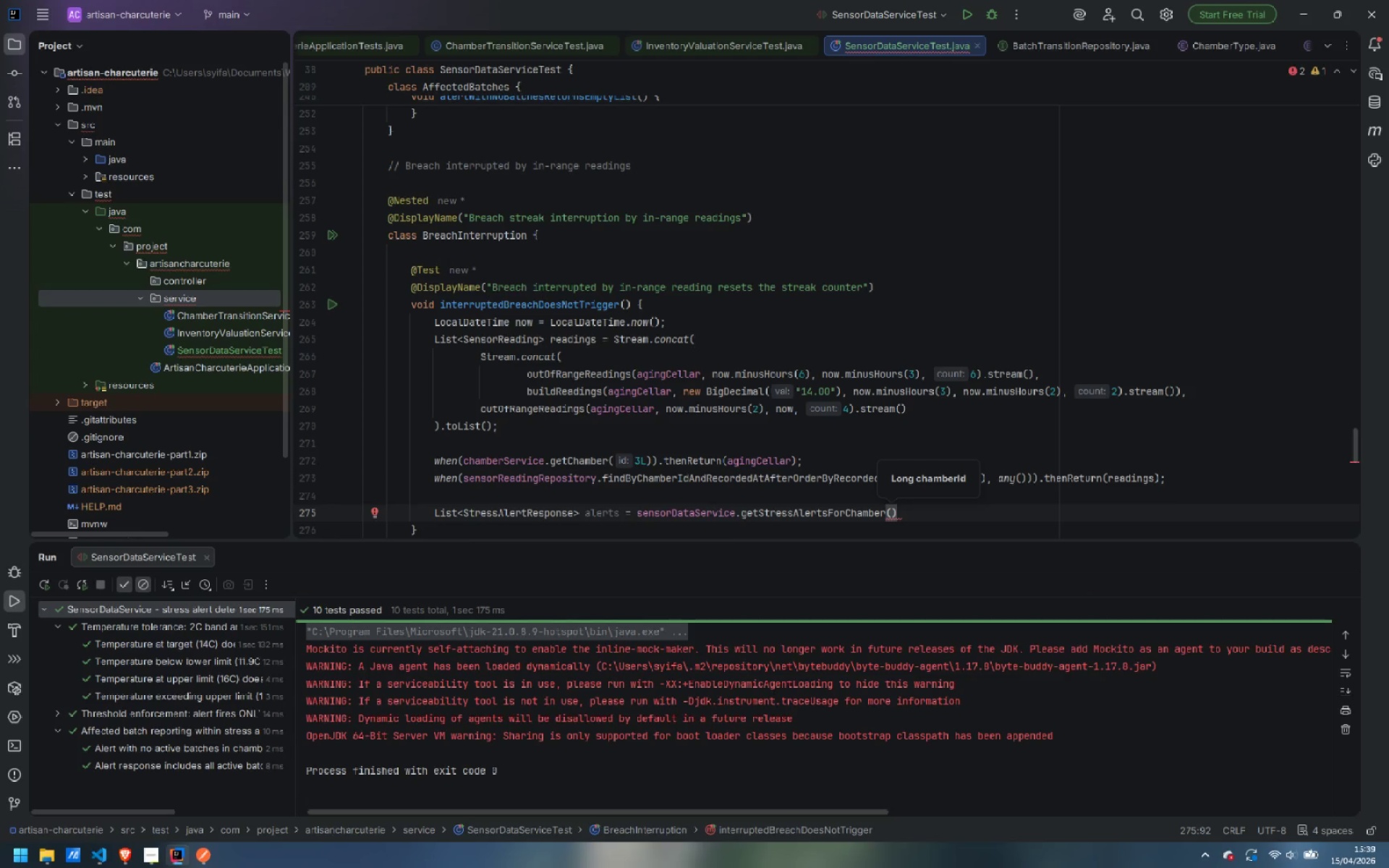 
key(3)
 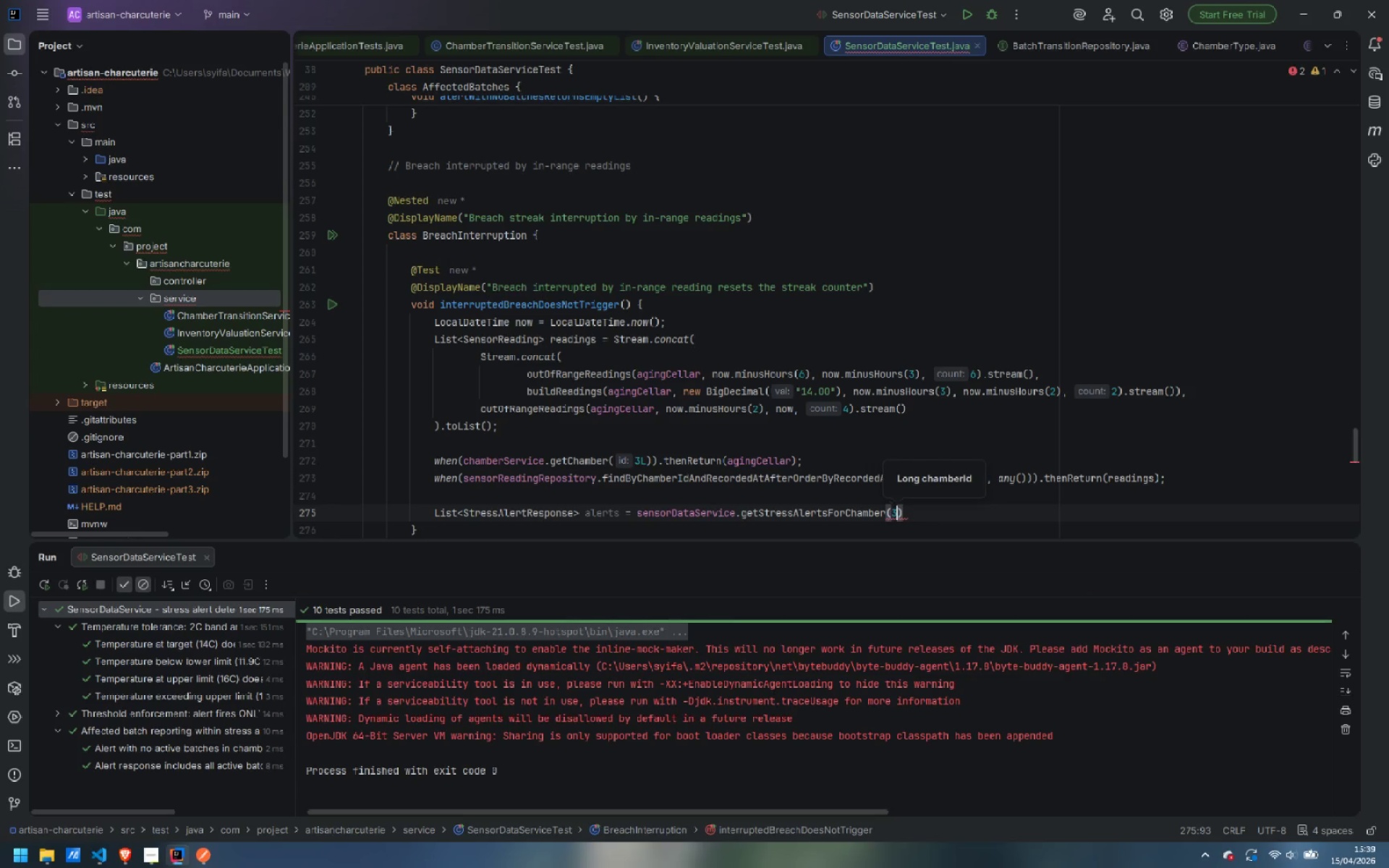 
key(Shift+ShiftLeft)
 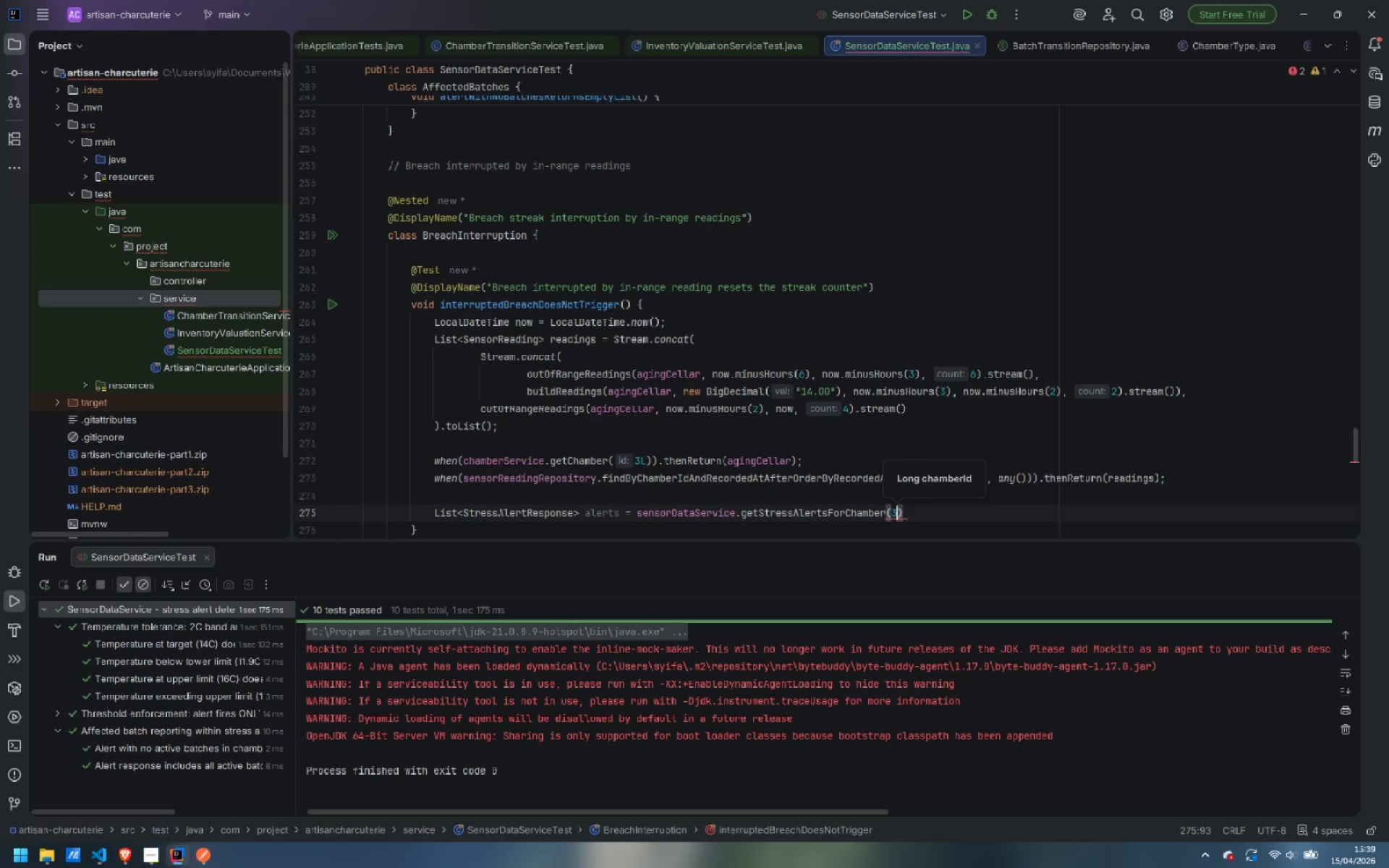 
key(Shift+L)
 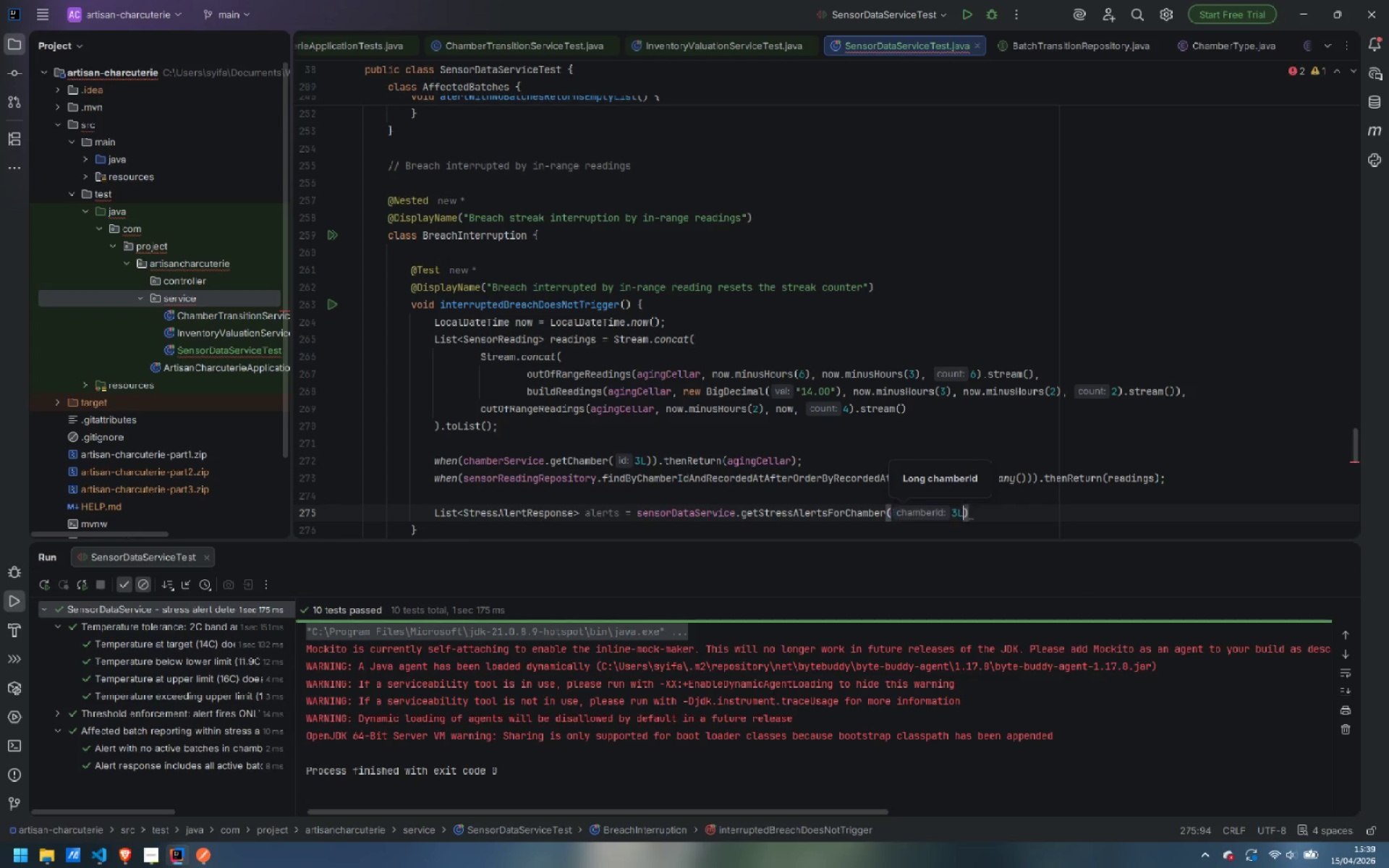 
key(ArrowRight)
 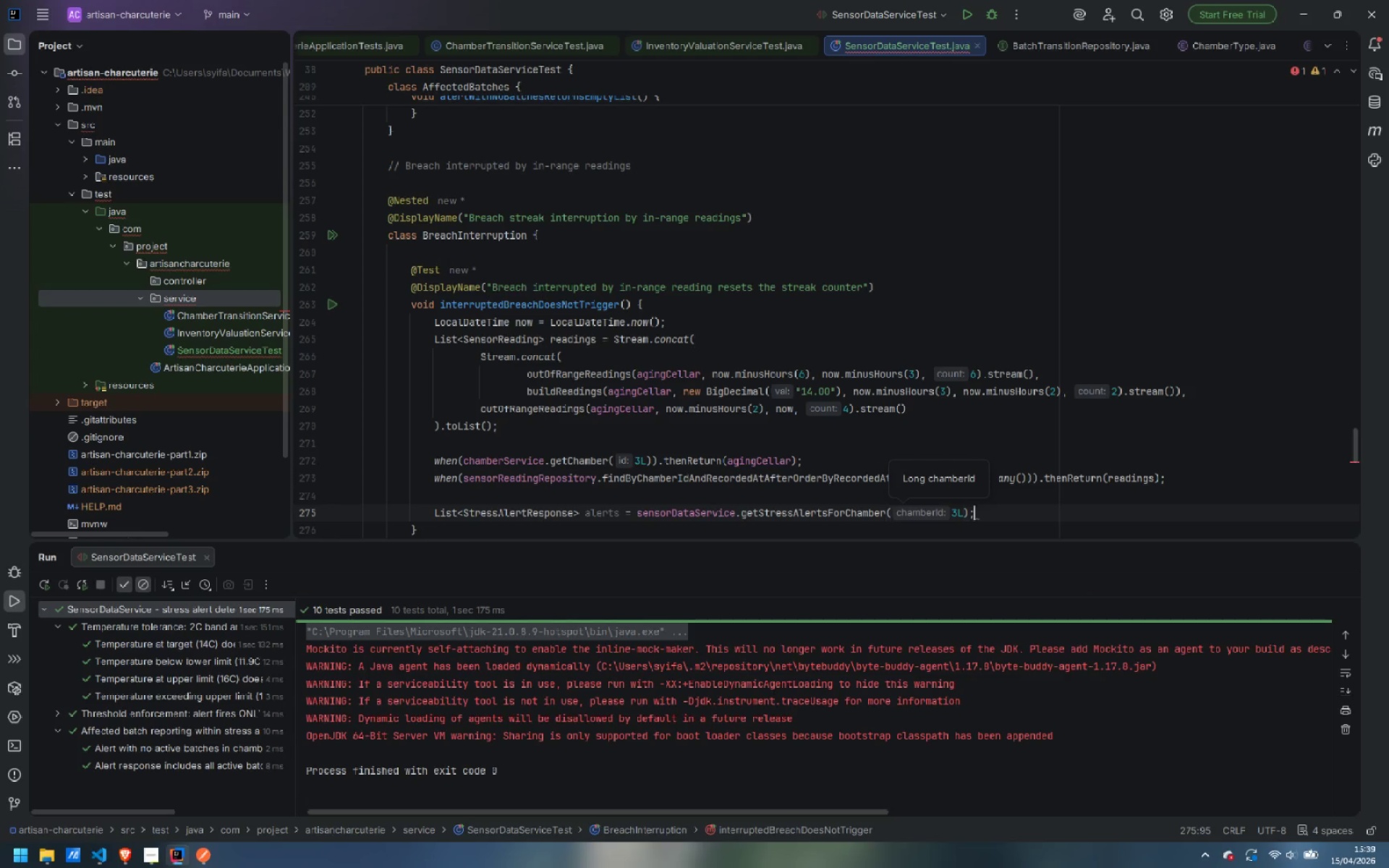 
key(Semicolon)
 